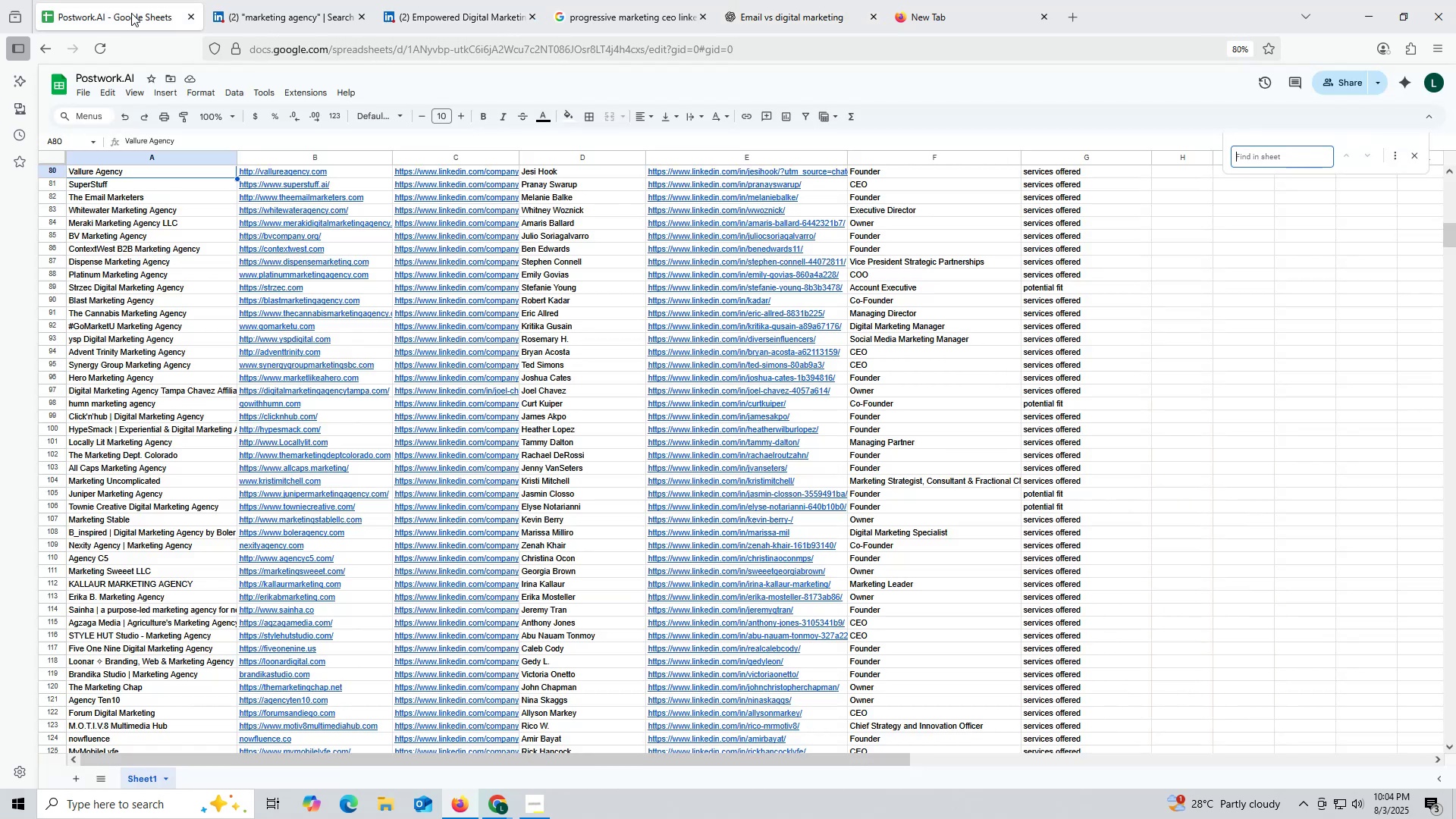 
key(Control+V)
 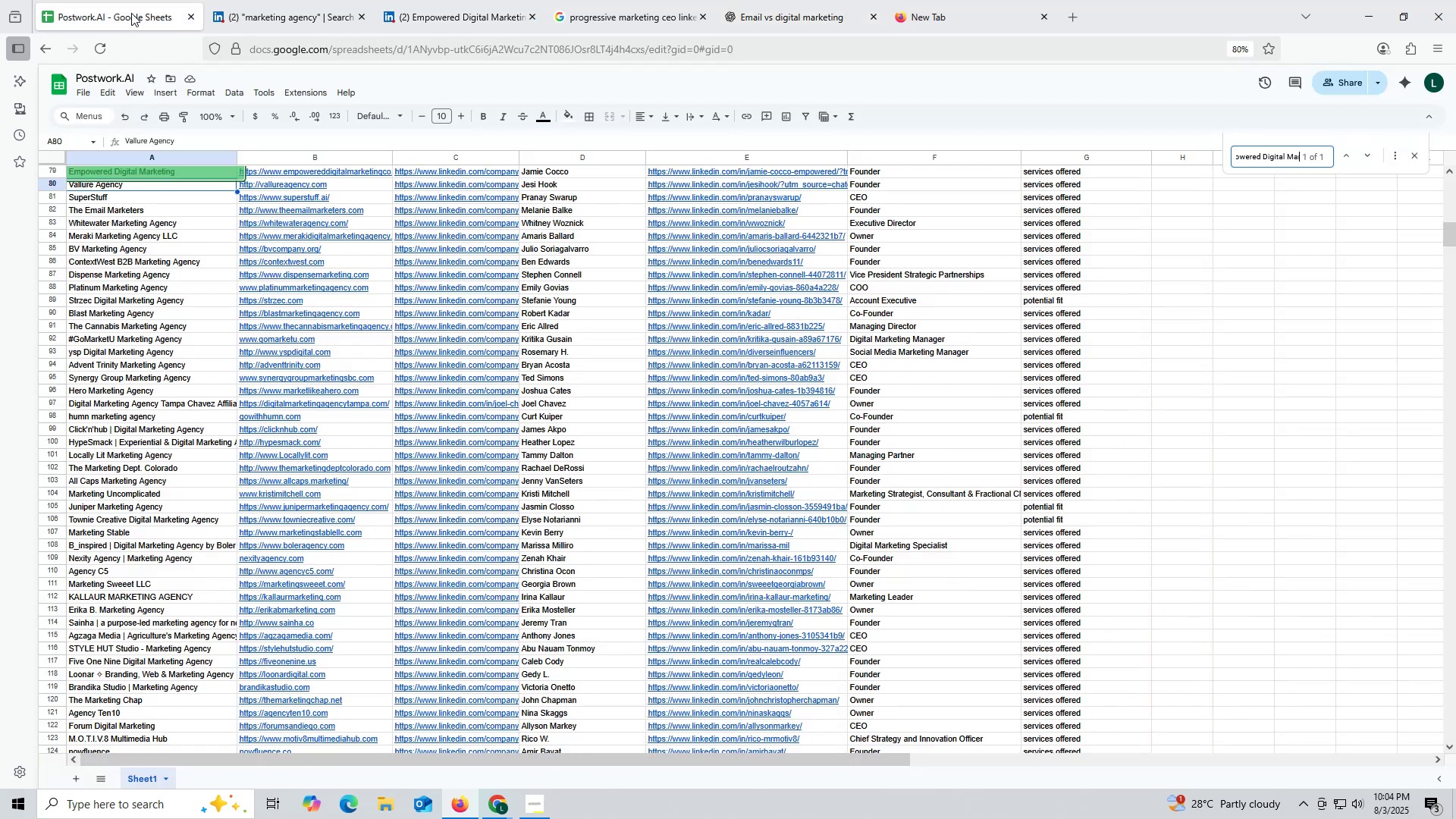 
key(Enter)
 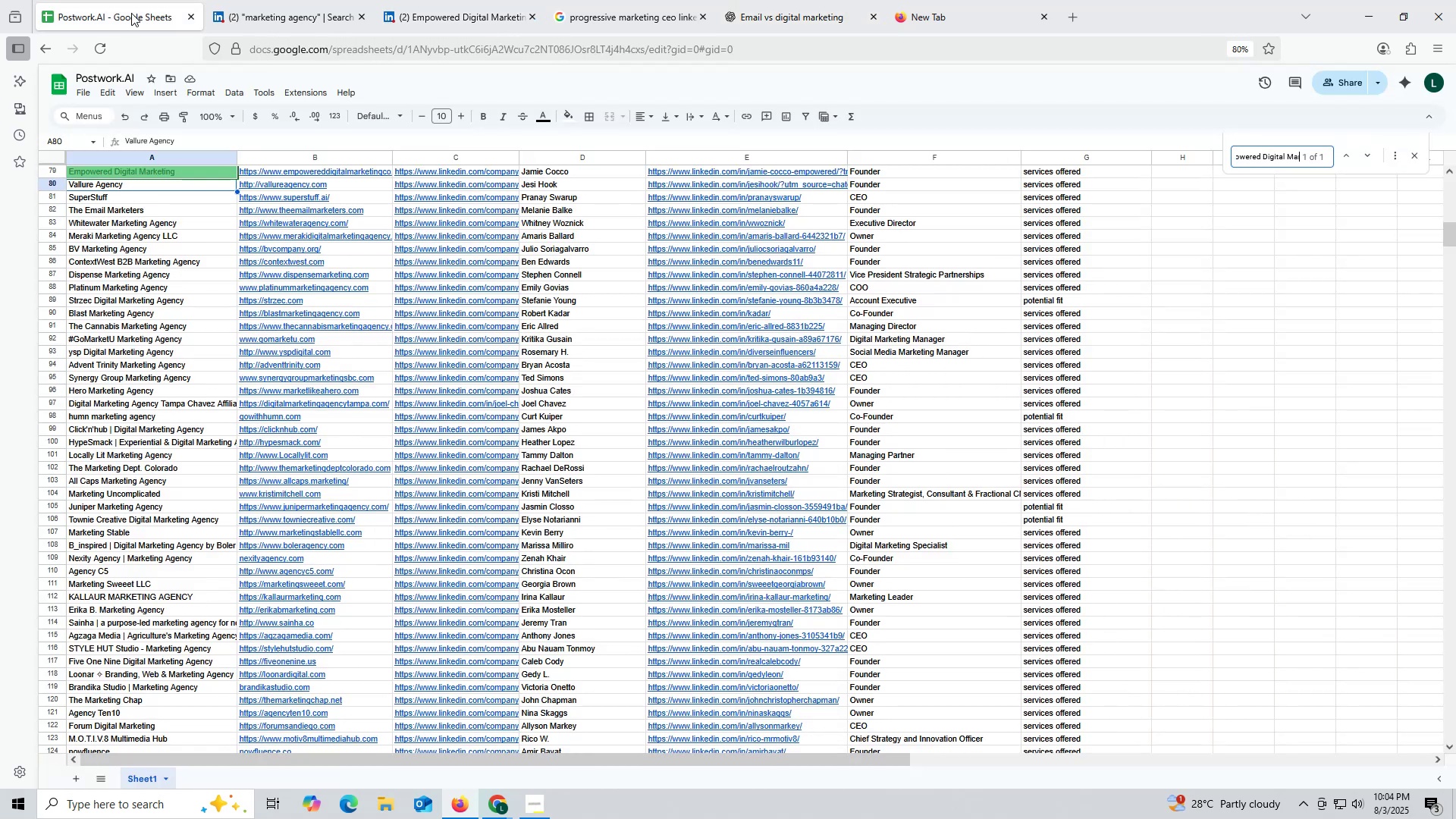 
key(Enter)
 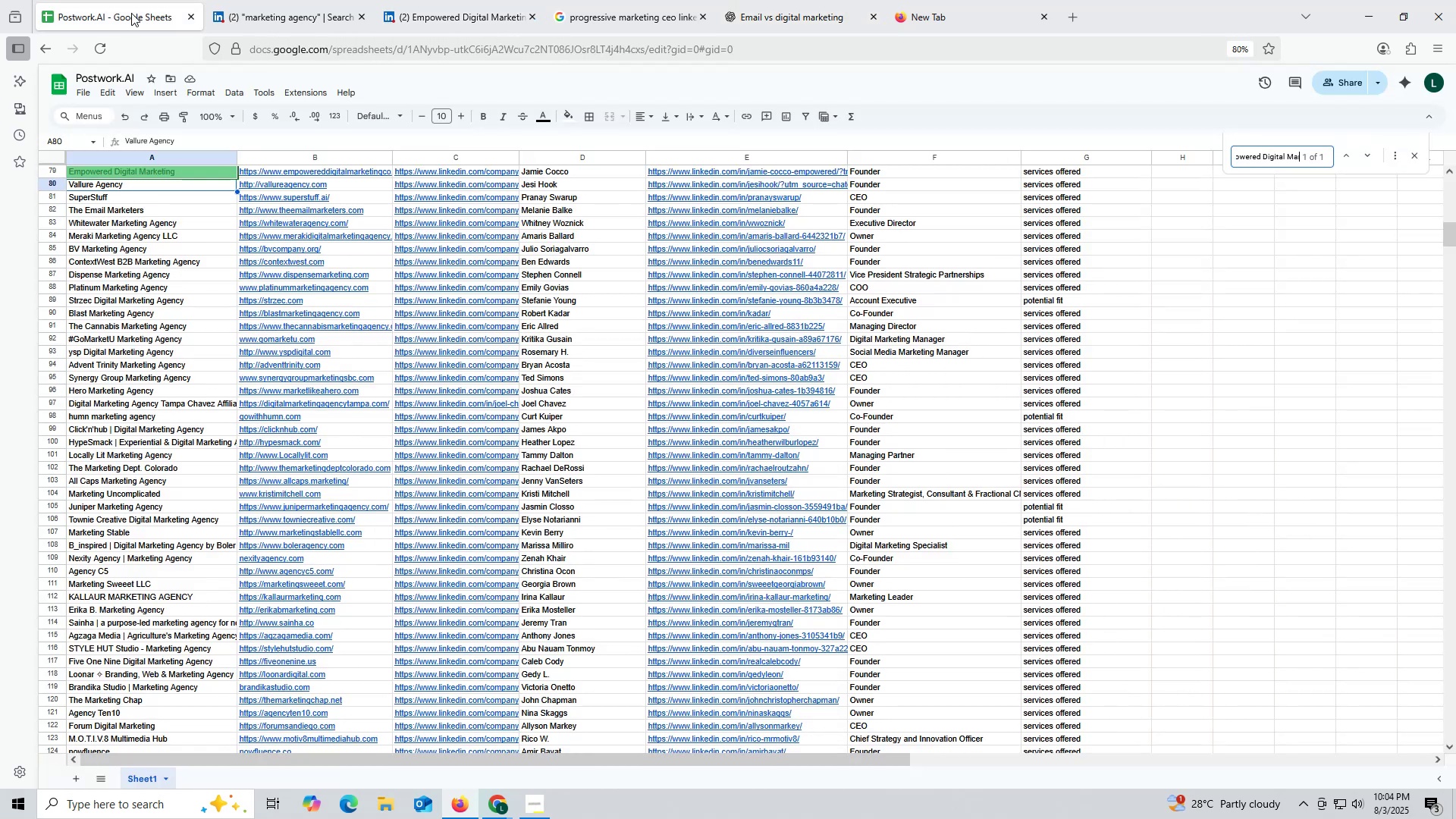 
key(Enter)
 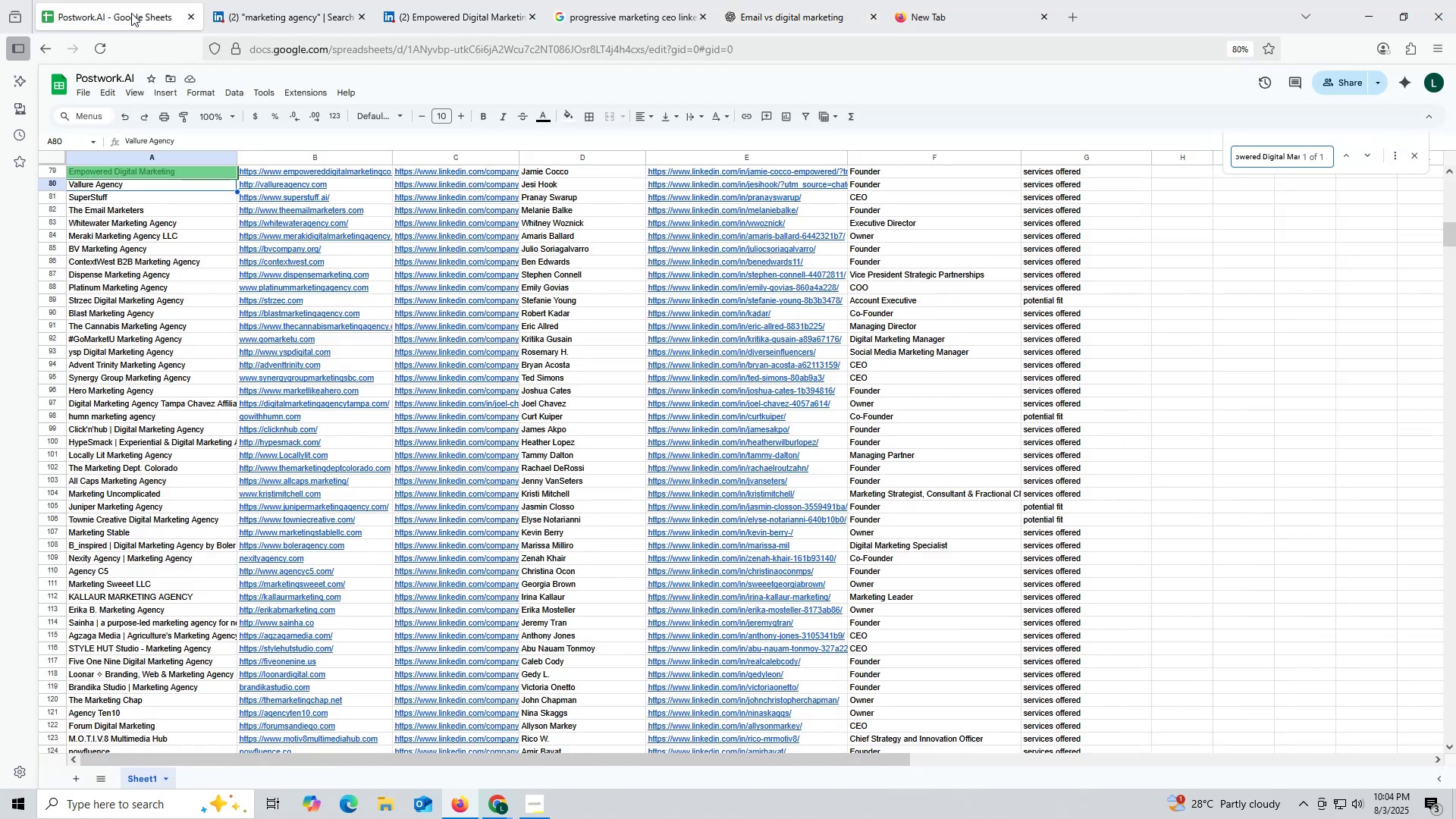 
key(Enter)
 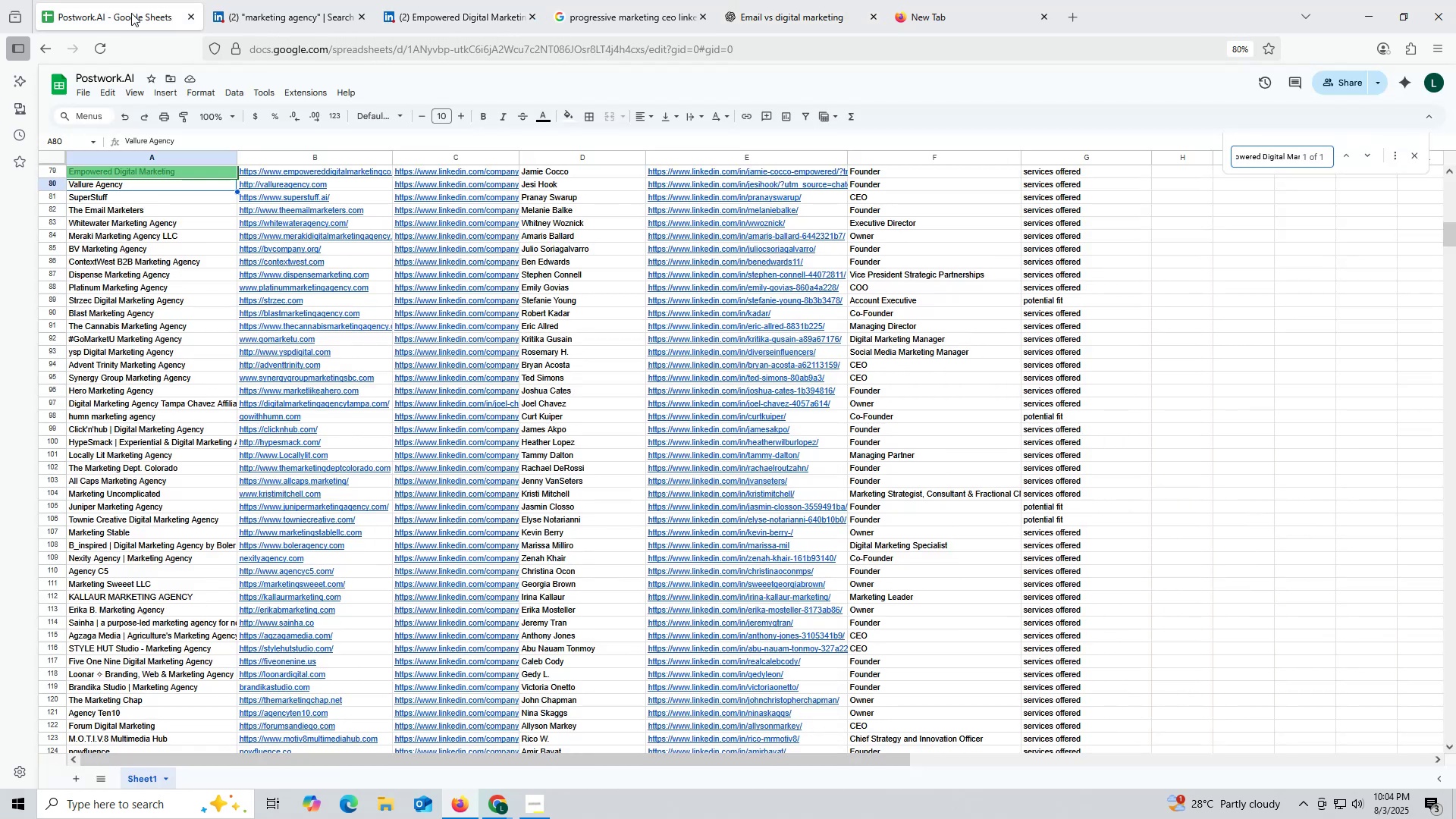 
key(Escape)
 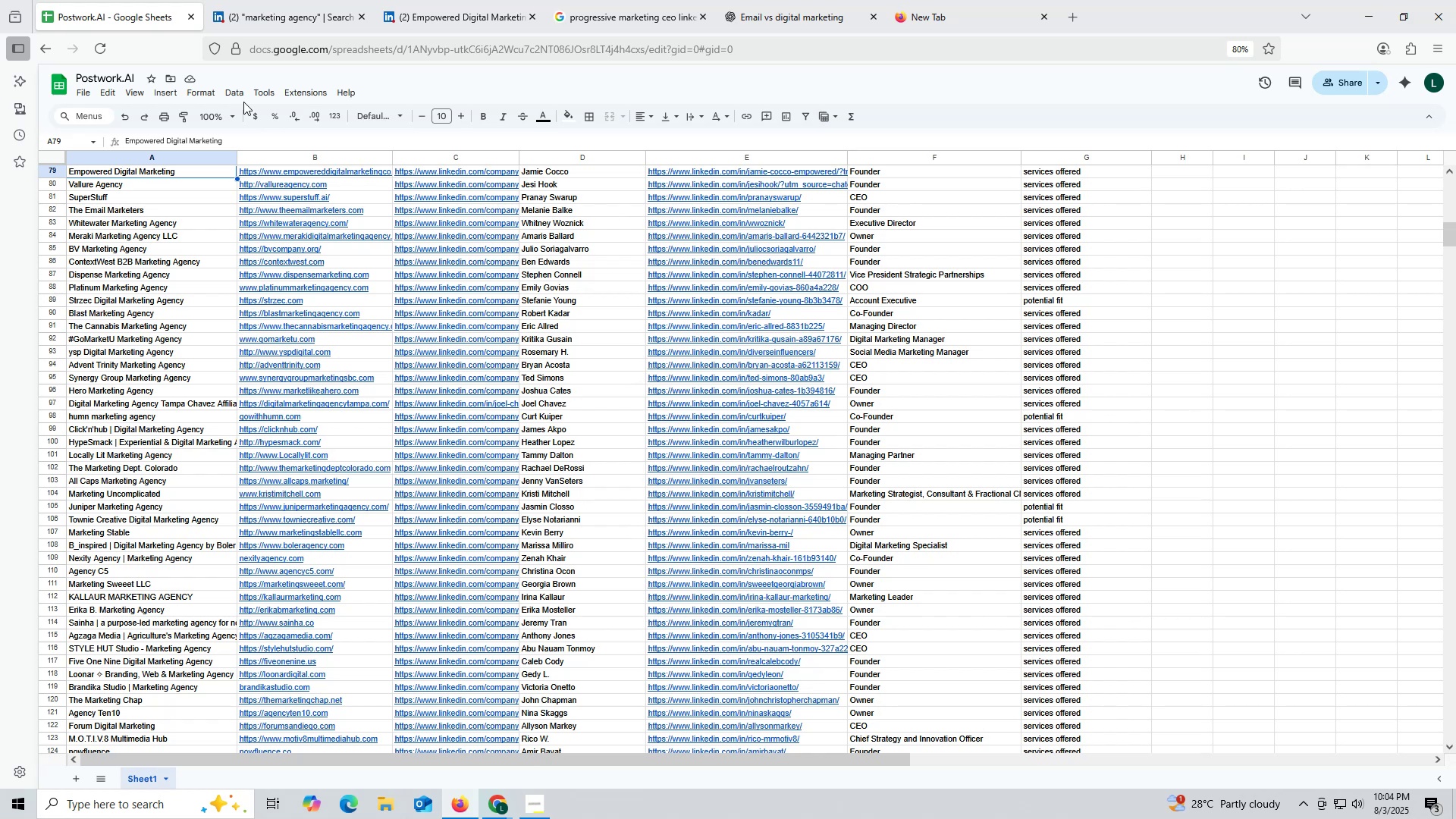 
wait(5.16)
 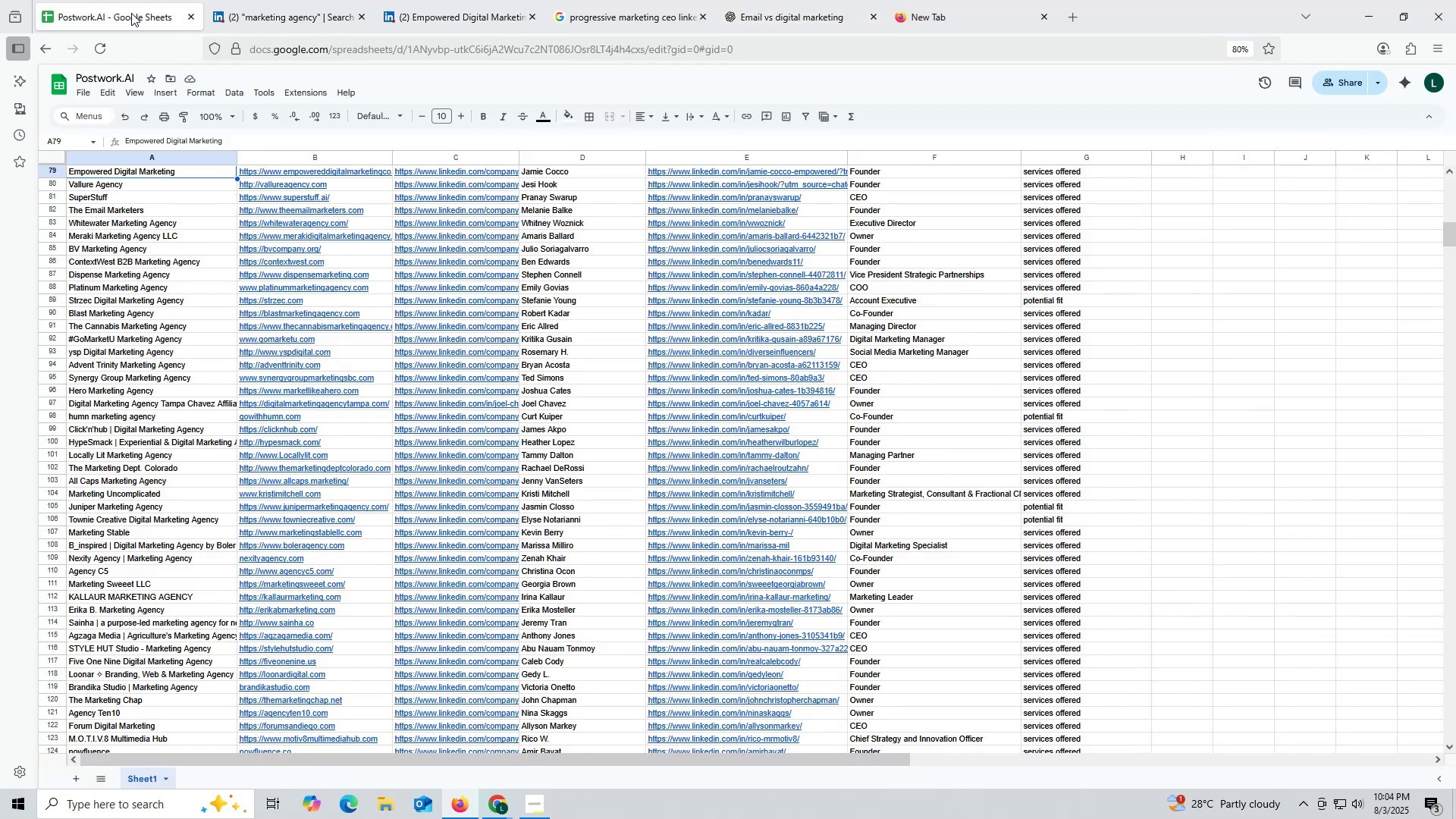 
left_click([485, 16])
 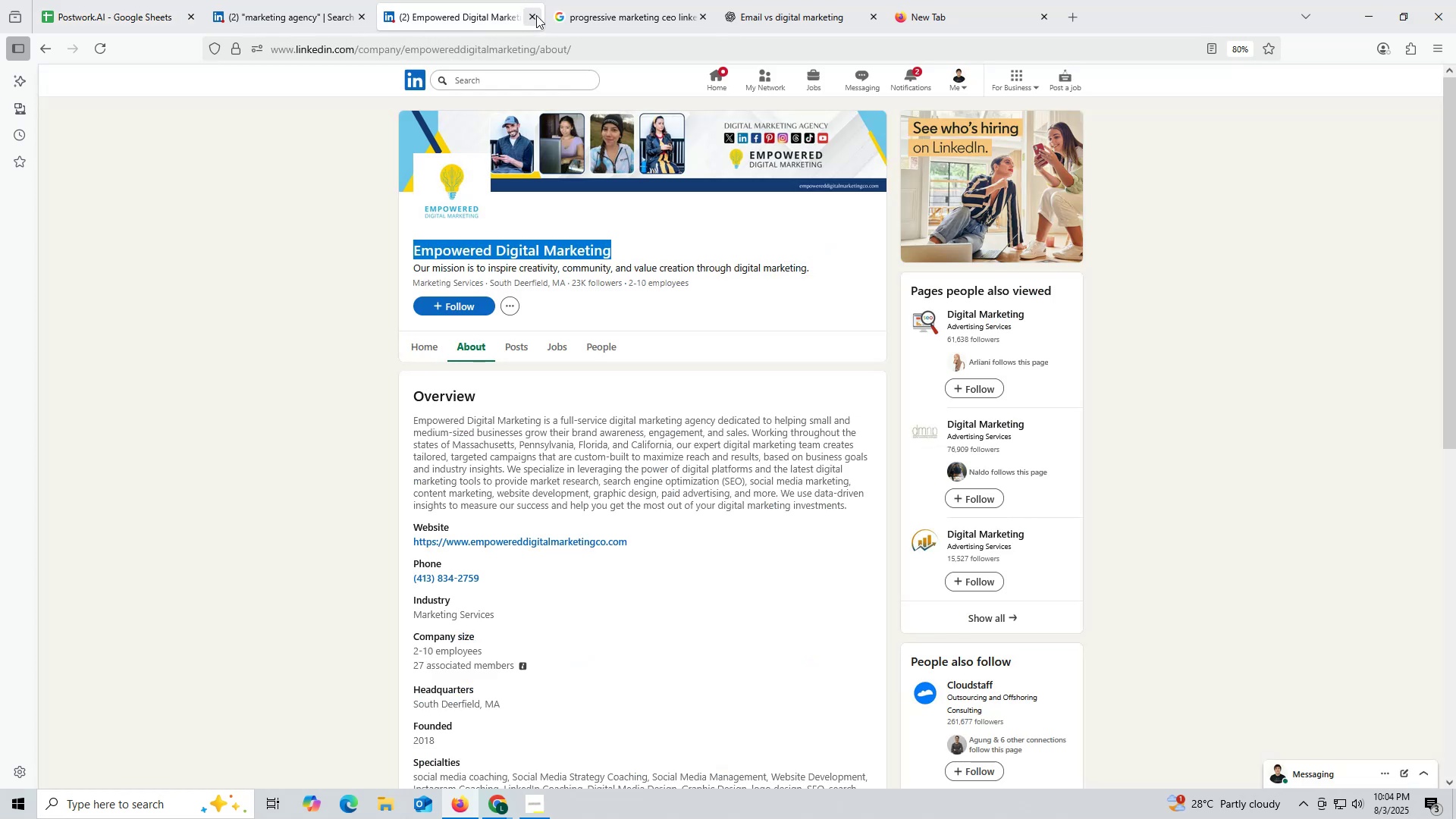 
left_click([536, 15])
 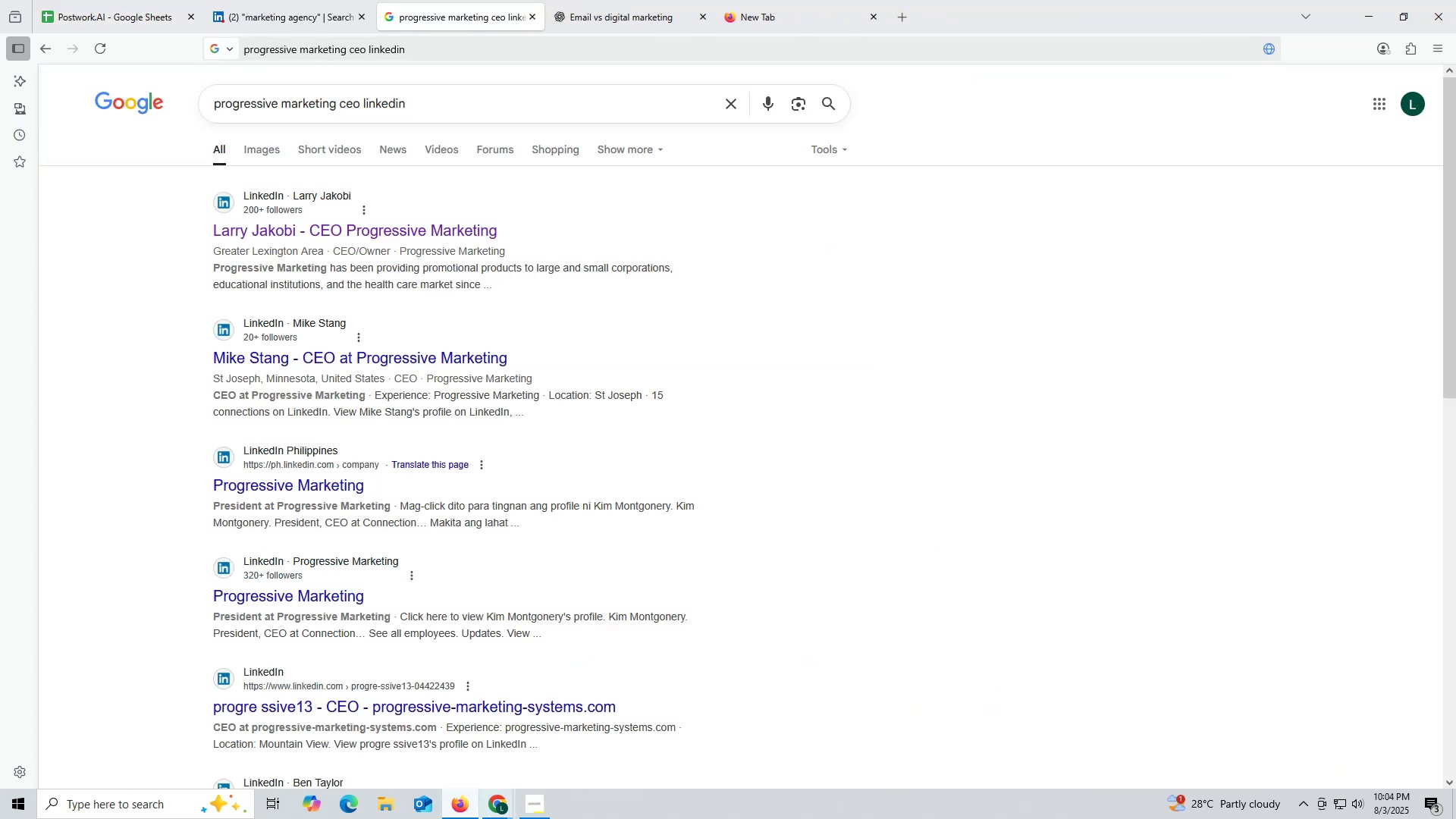 
left_click([491, 811])
 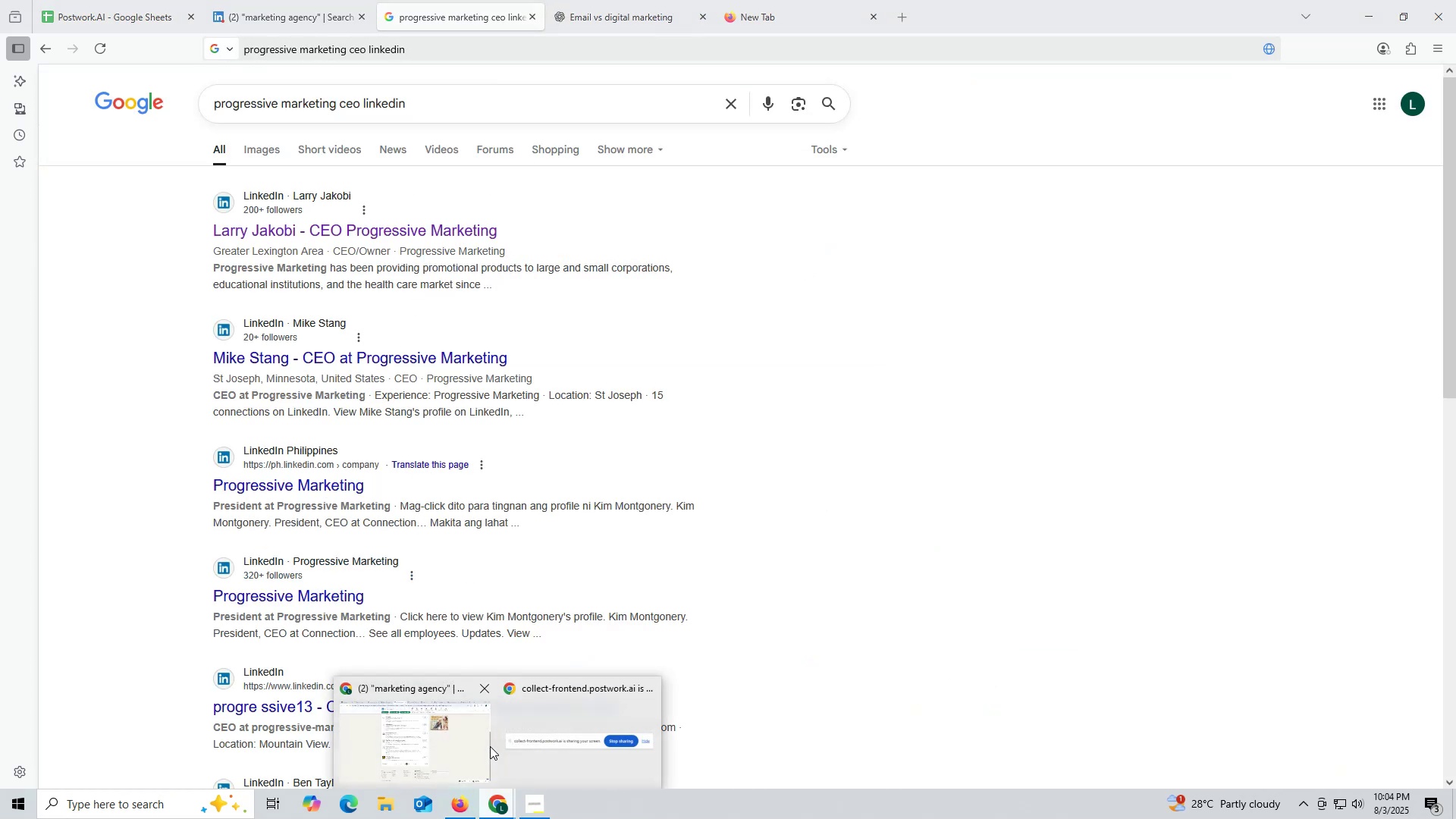 
left_click([446, 734])
 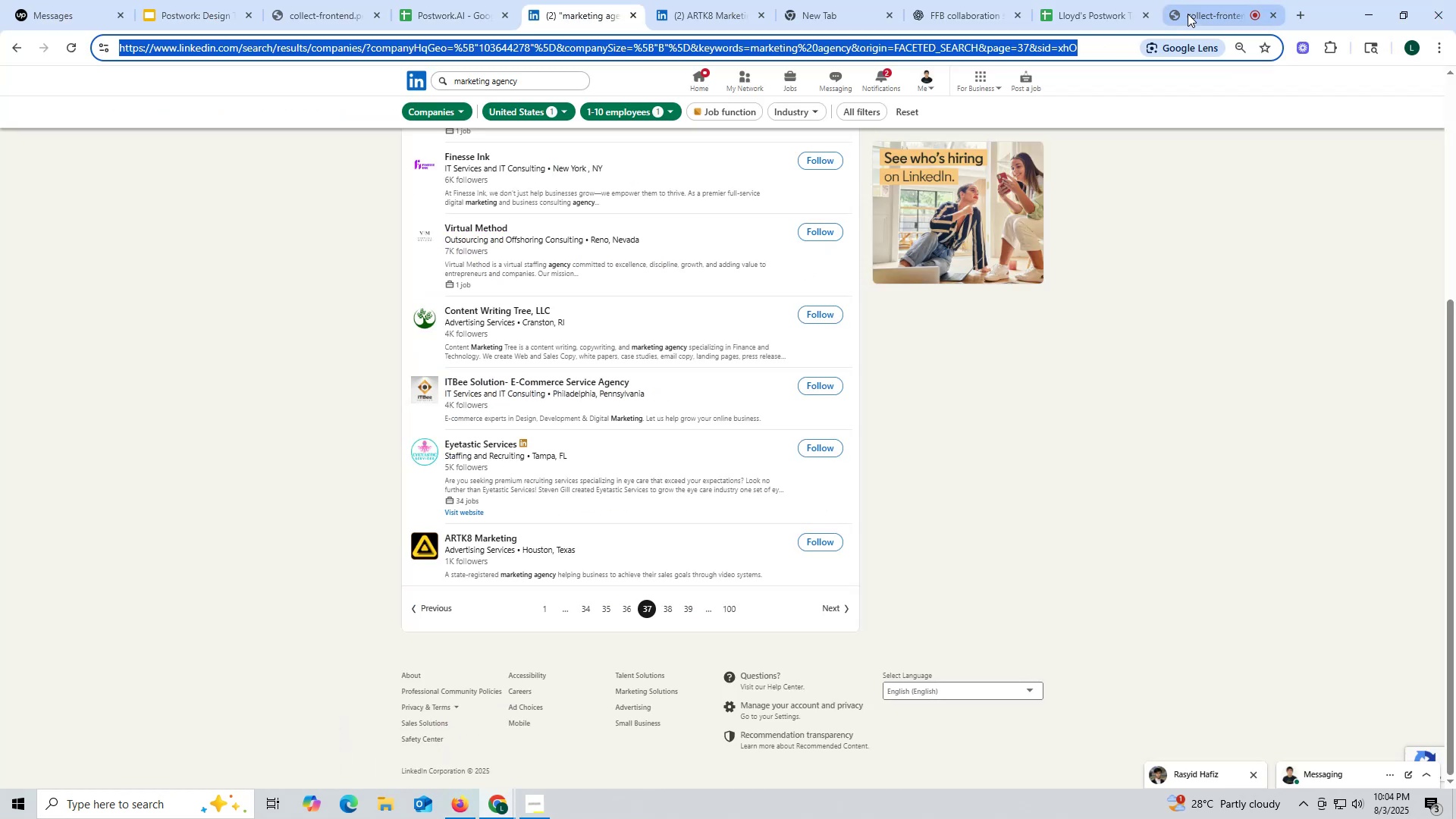 
left_click([1188, 11])
 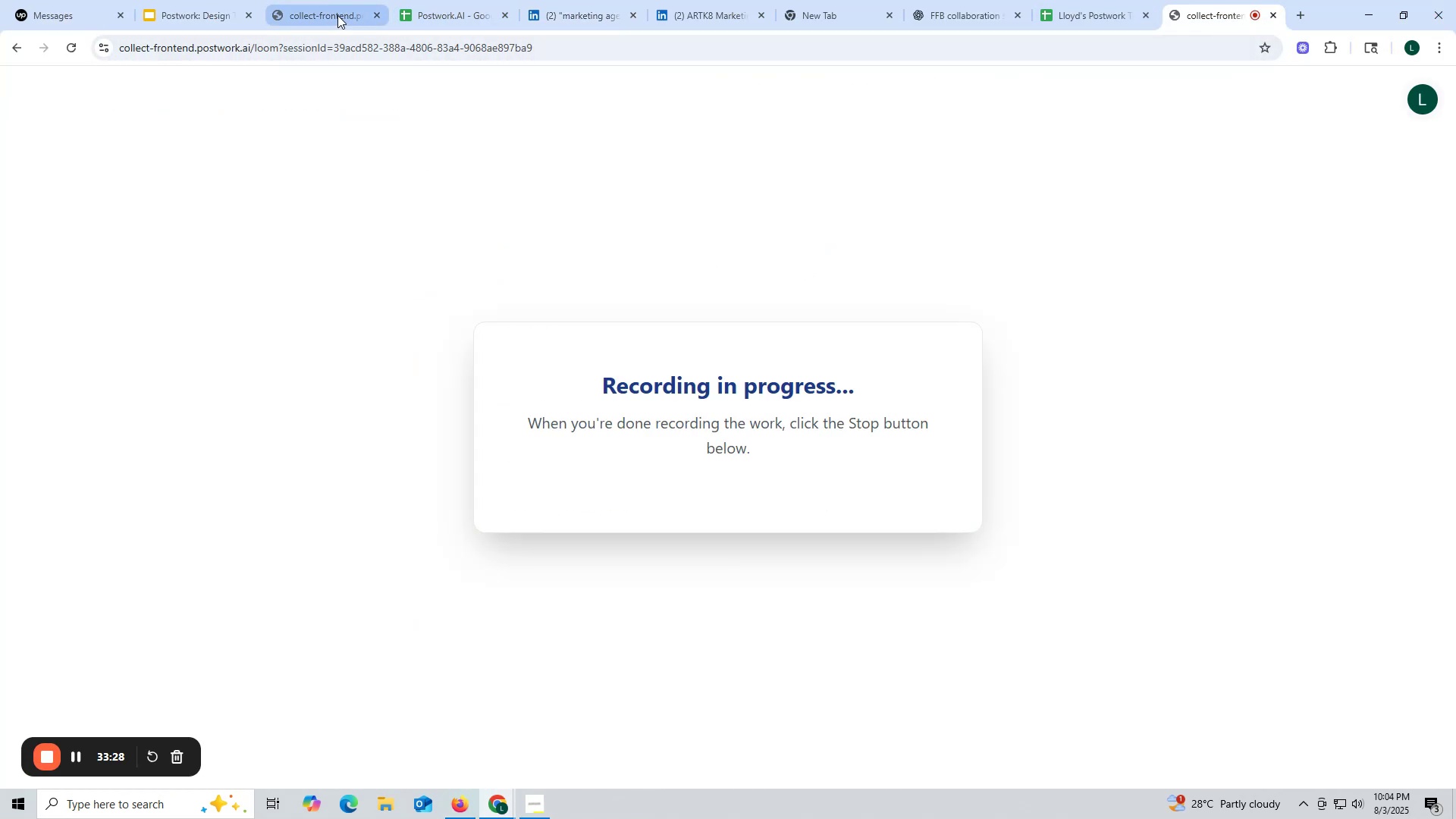 
left_click([428, 14])
 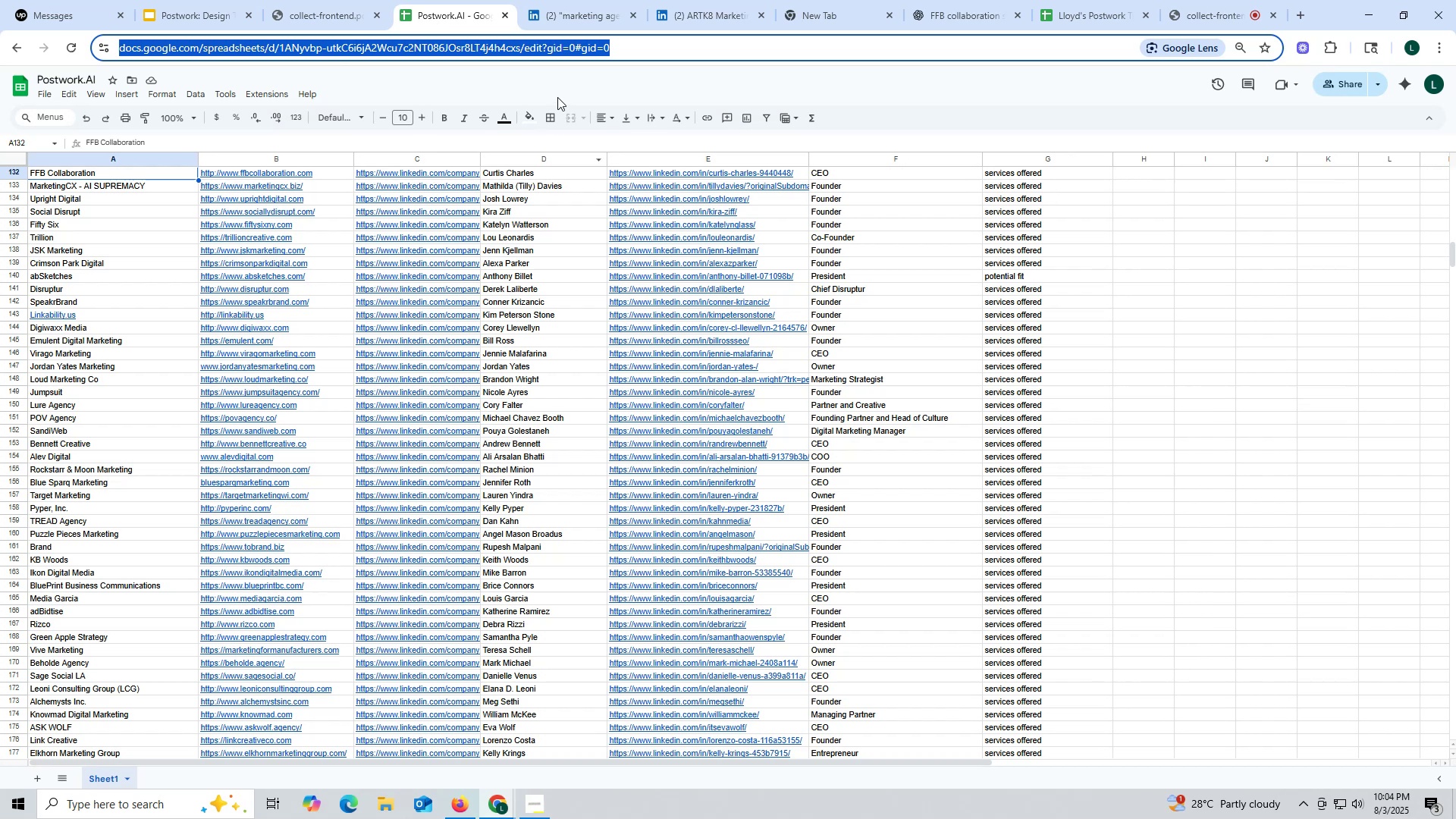 
left_click([560, 16])
 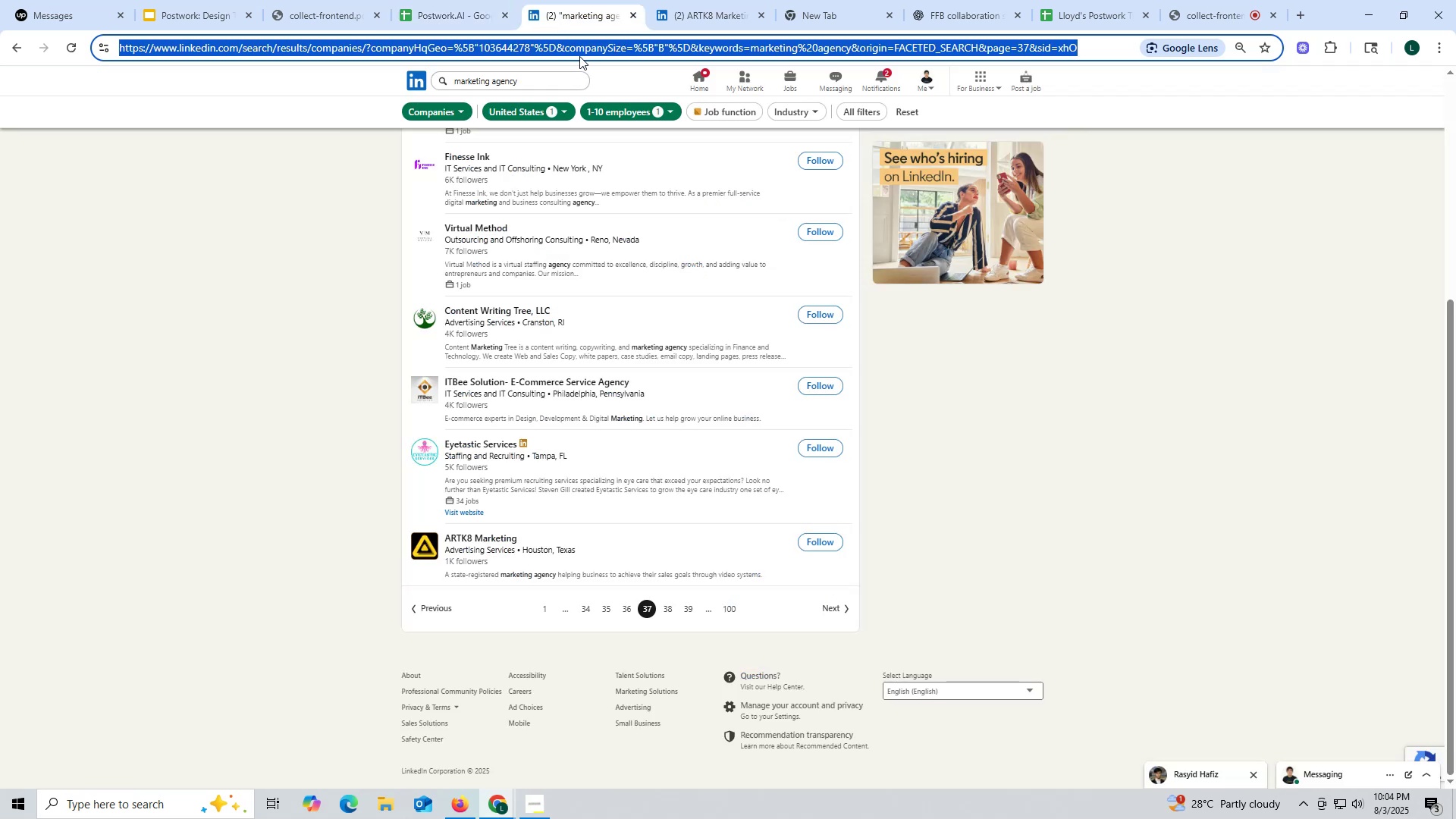 
wait(5.03)
 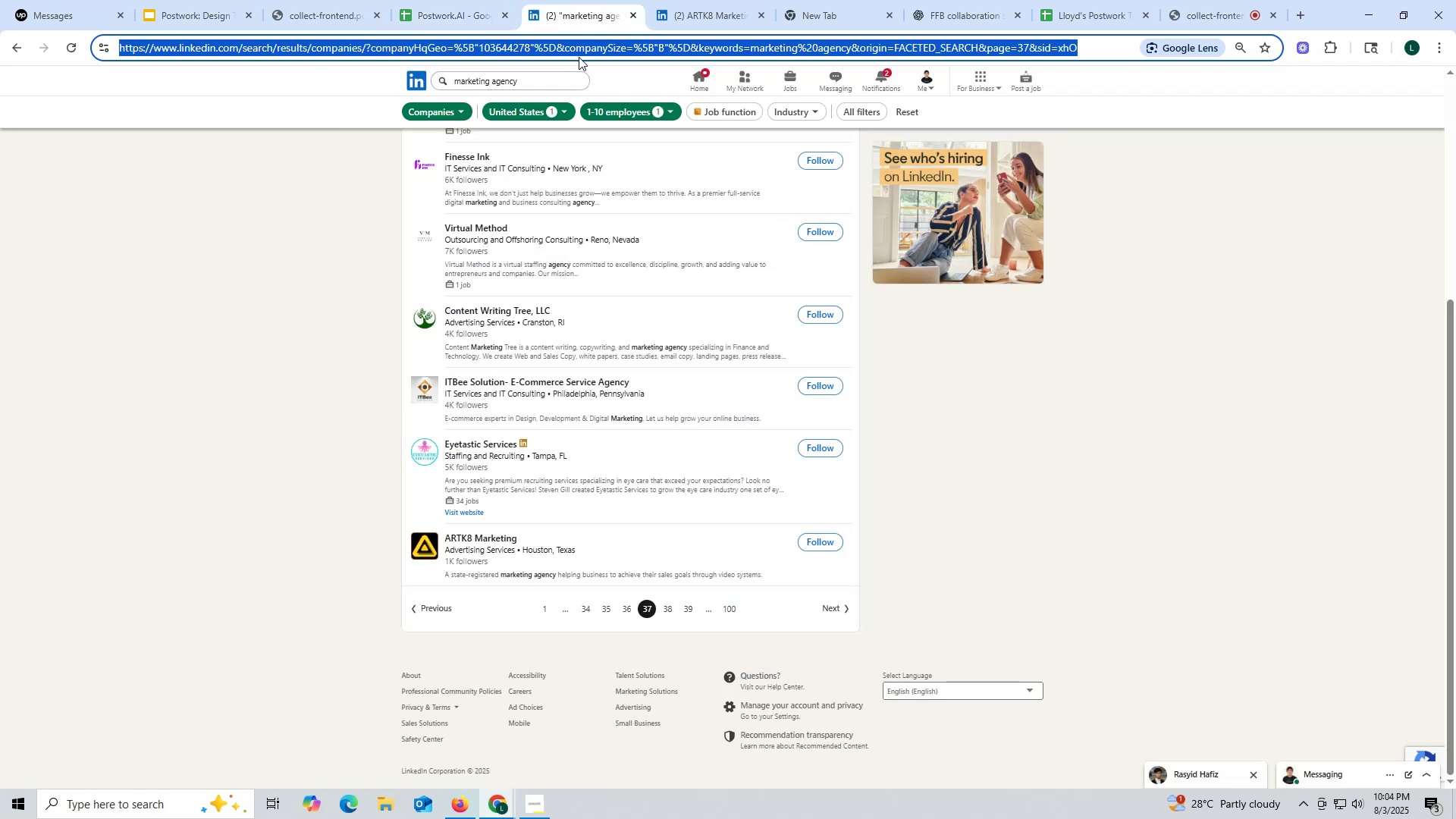 
left_click([701, 16])
 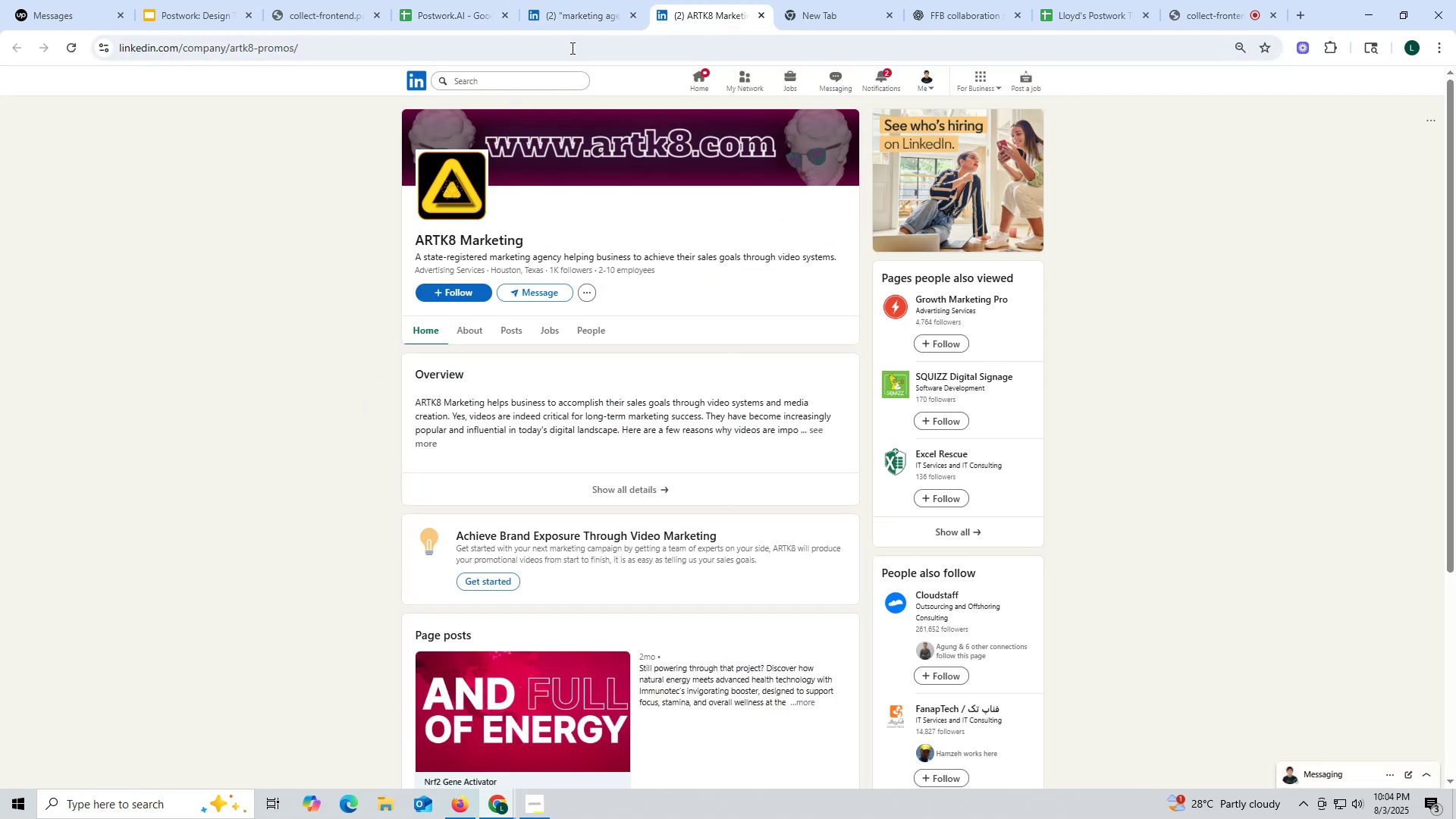 
left_click([572, 20])
 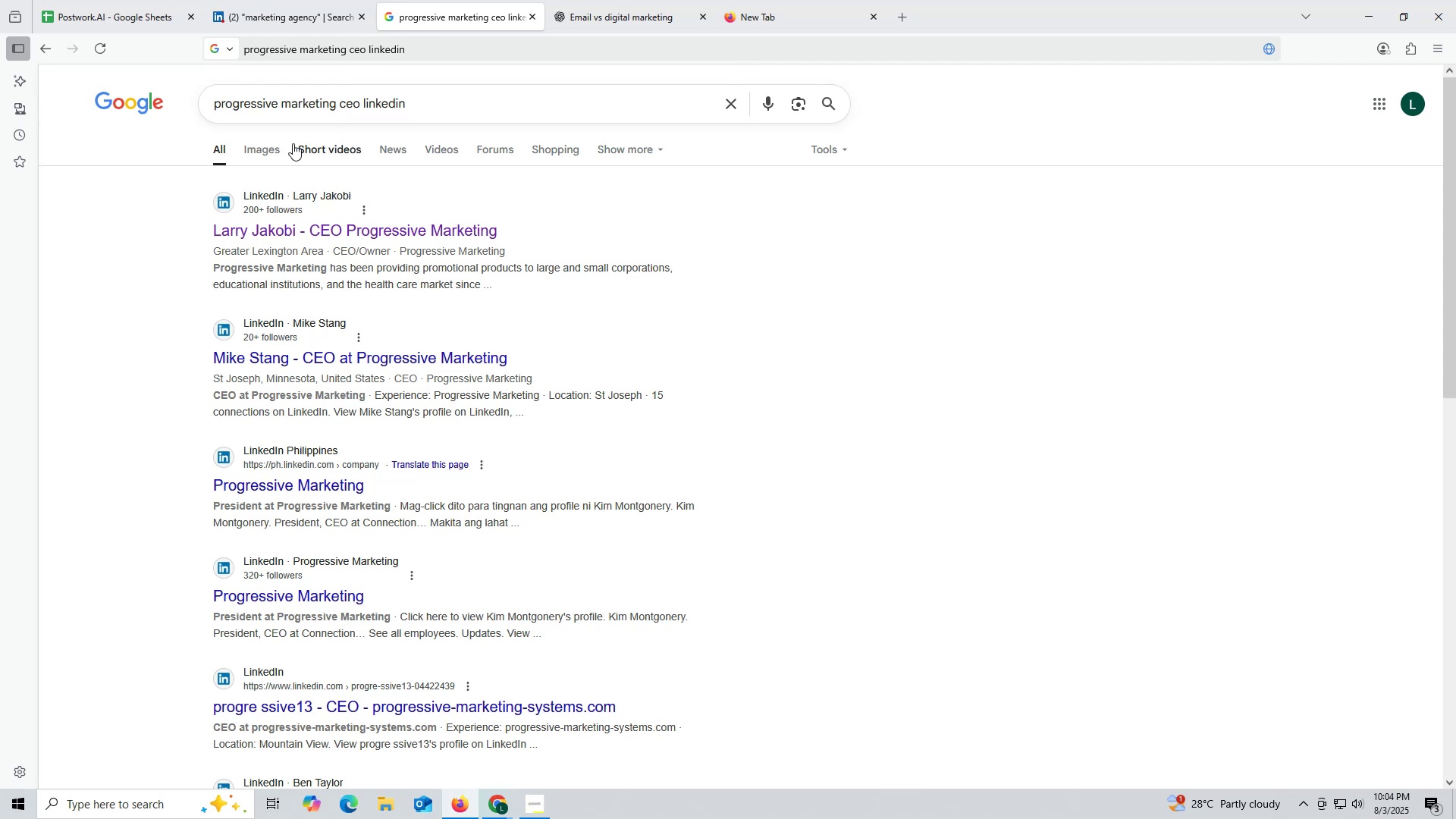 
left_click([312, 16])
 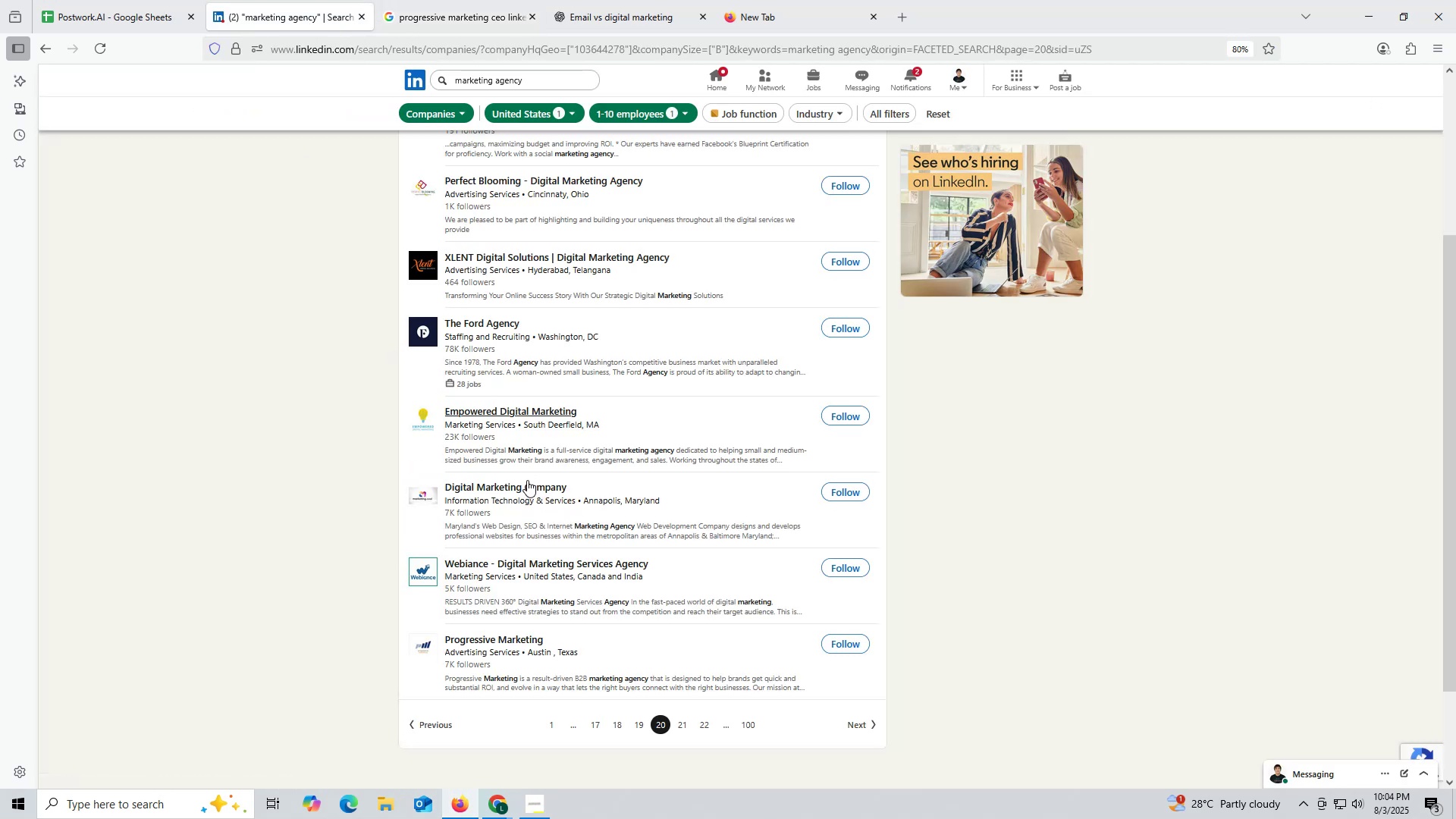 
scroll: coordinate [527, 480], scroll_direction: up, amount: 1.0
 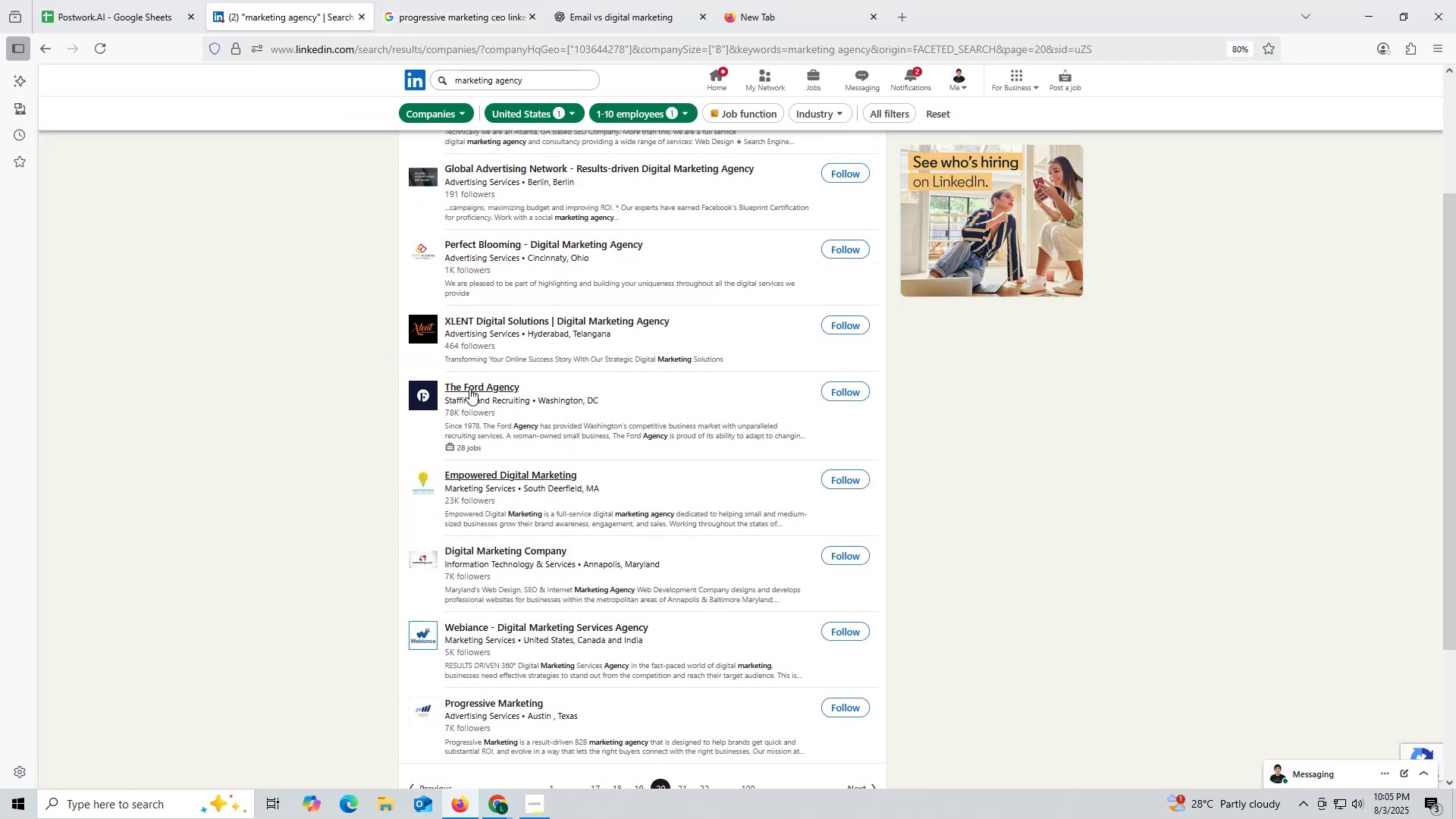 
left_click([492, 401])
 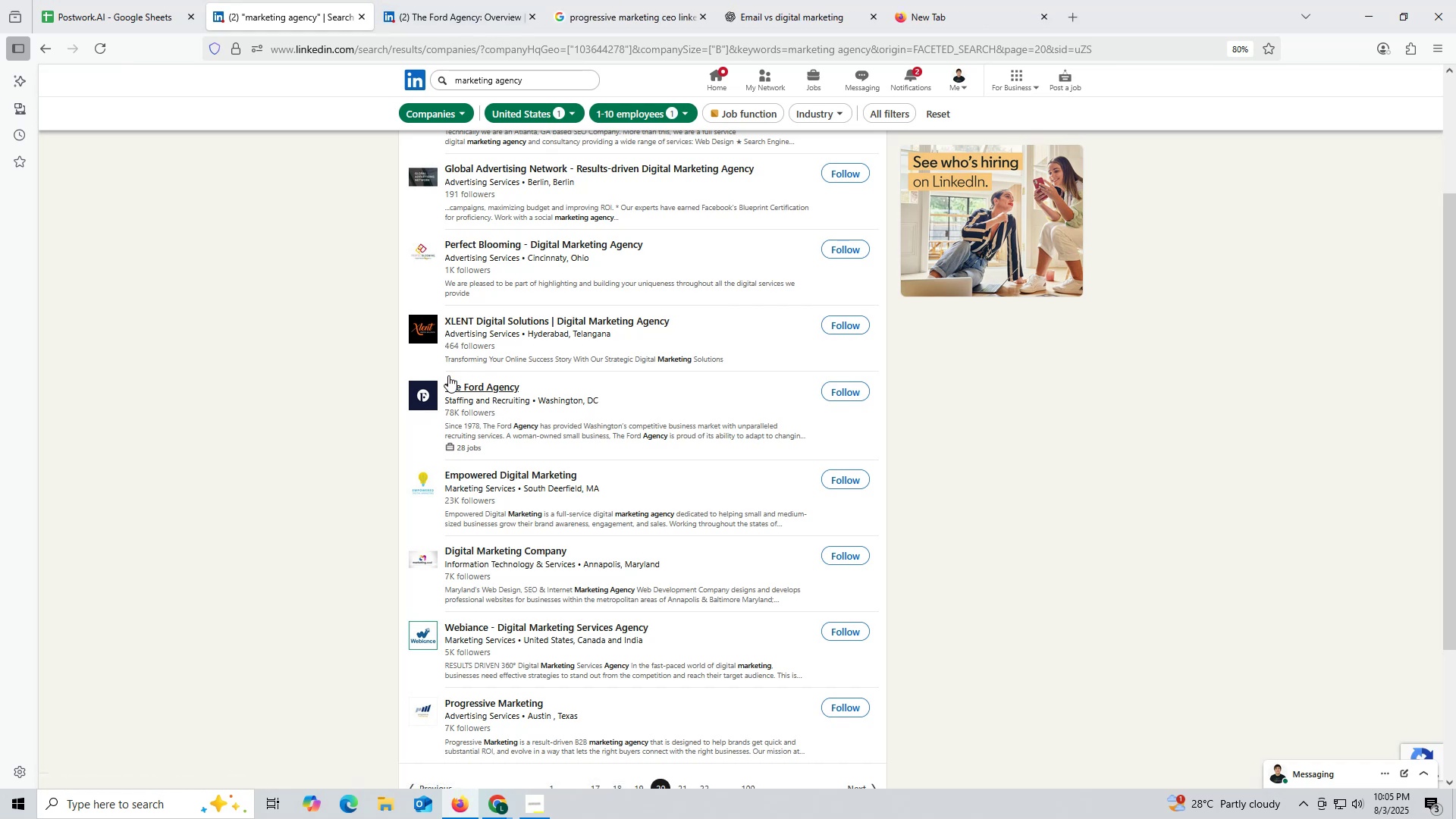 
wait(5.34)
 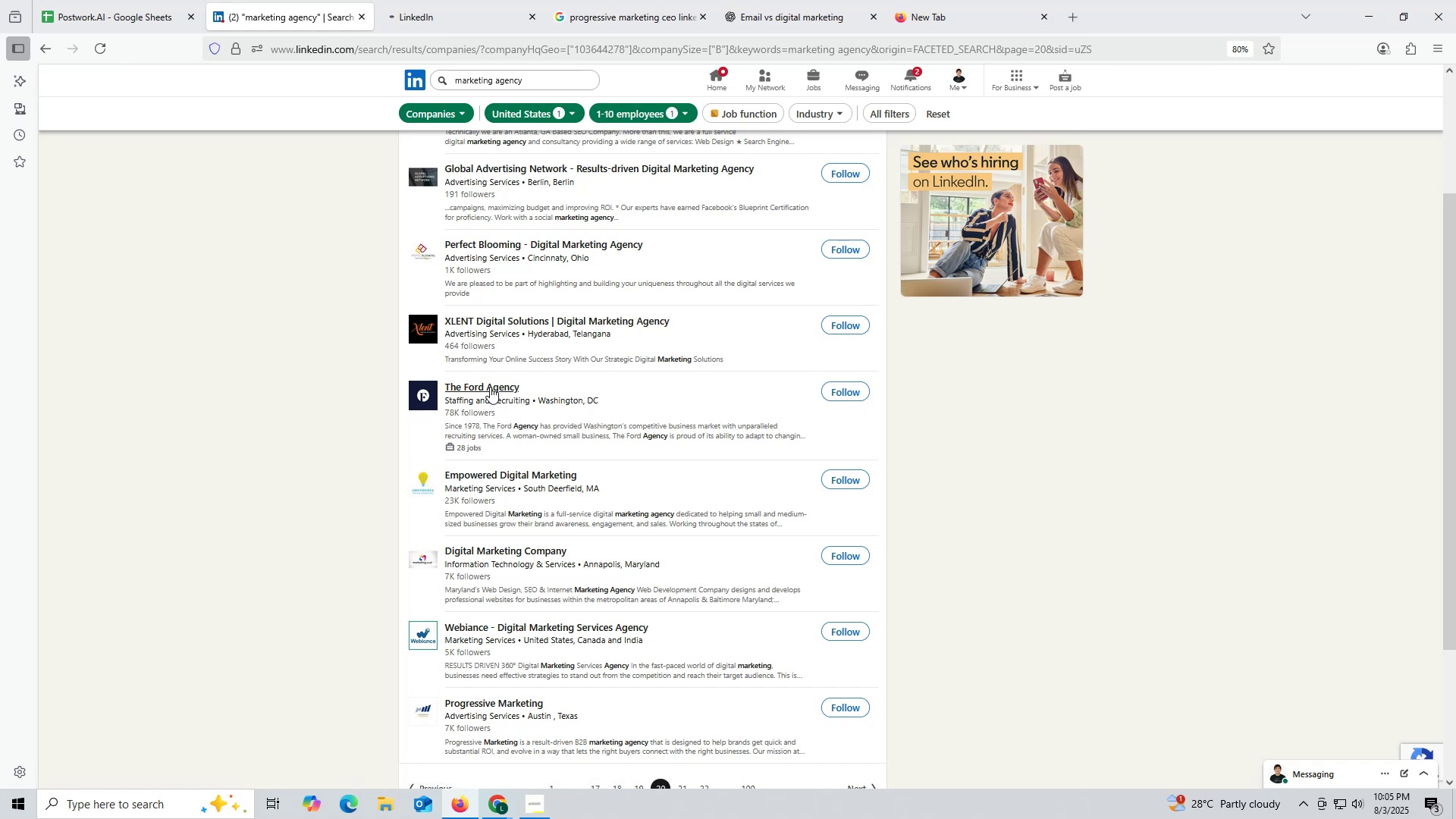 
left_click([430, 9])
 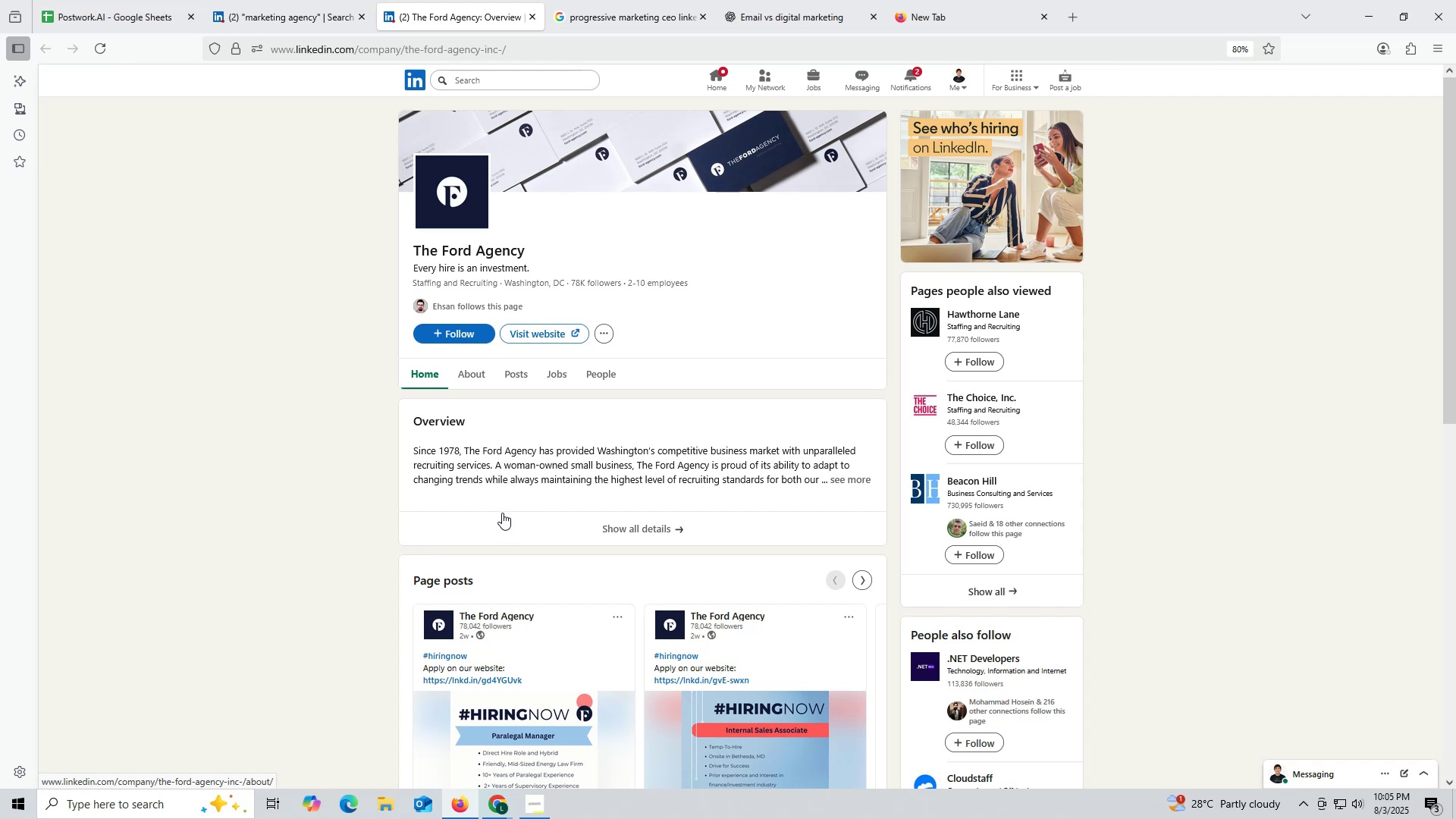 
wait(10.58)
 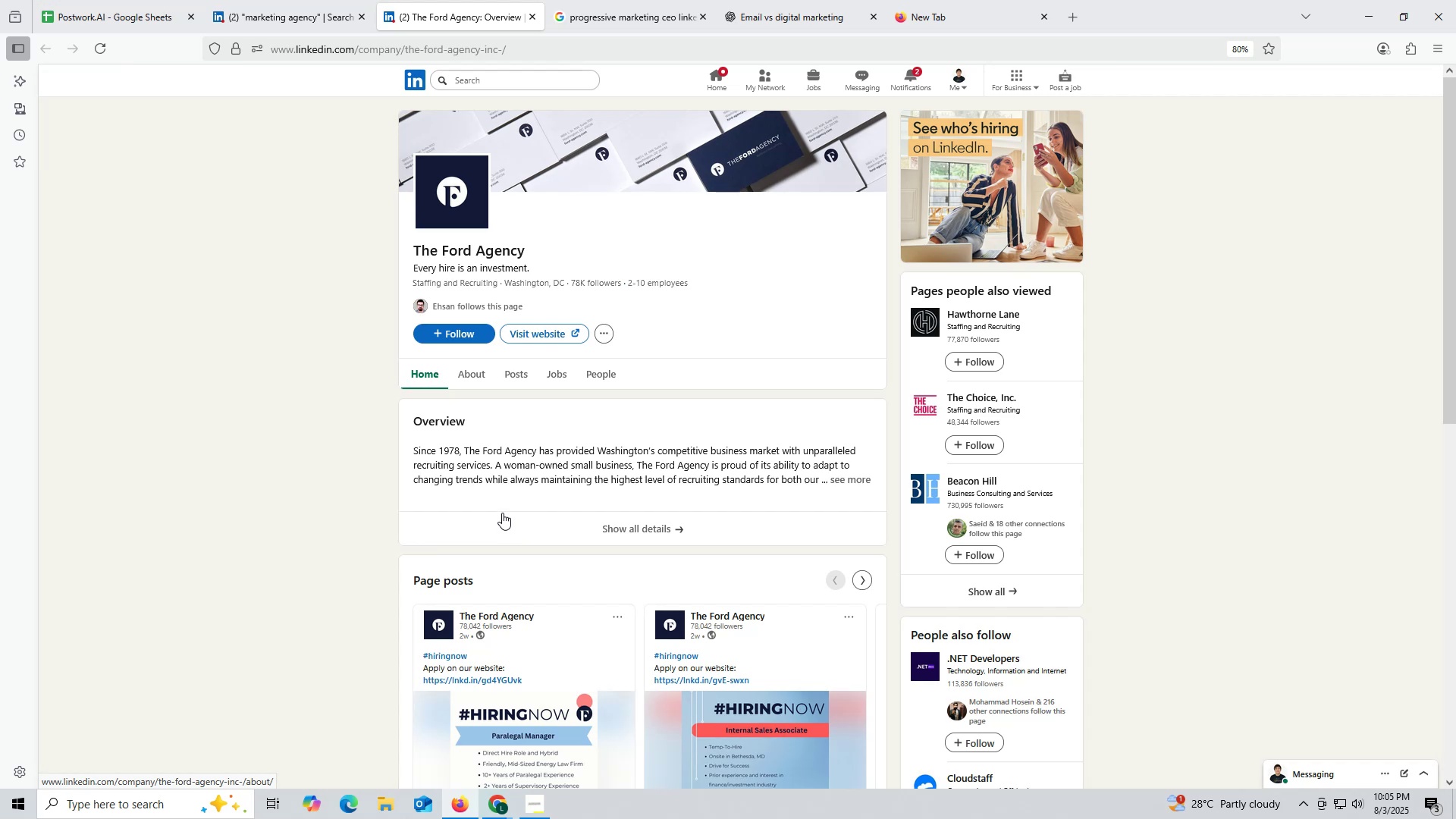 
left_click([509, 376])
 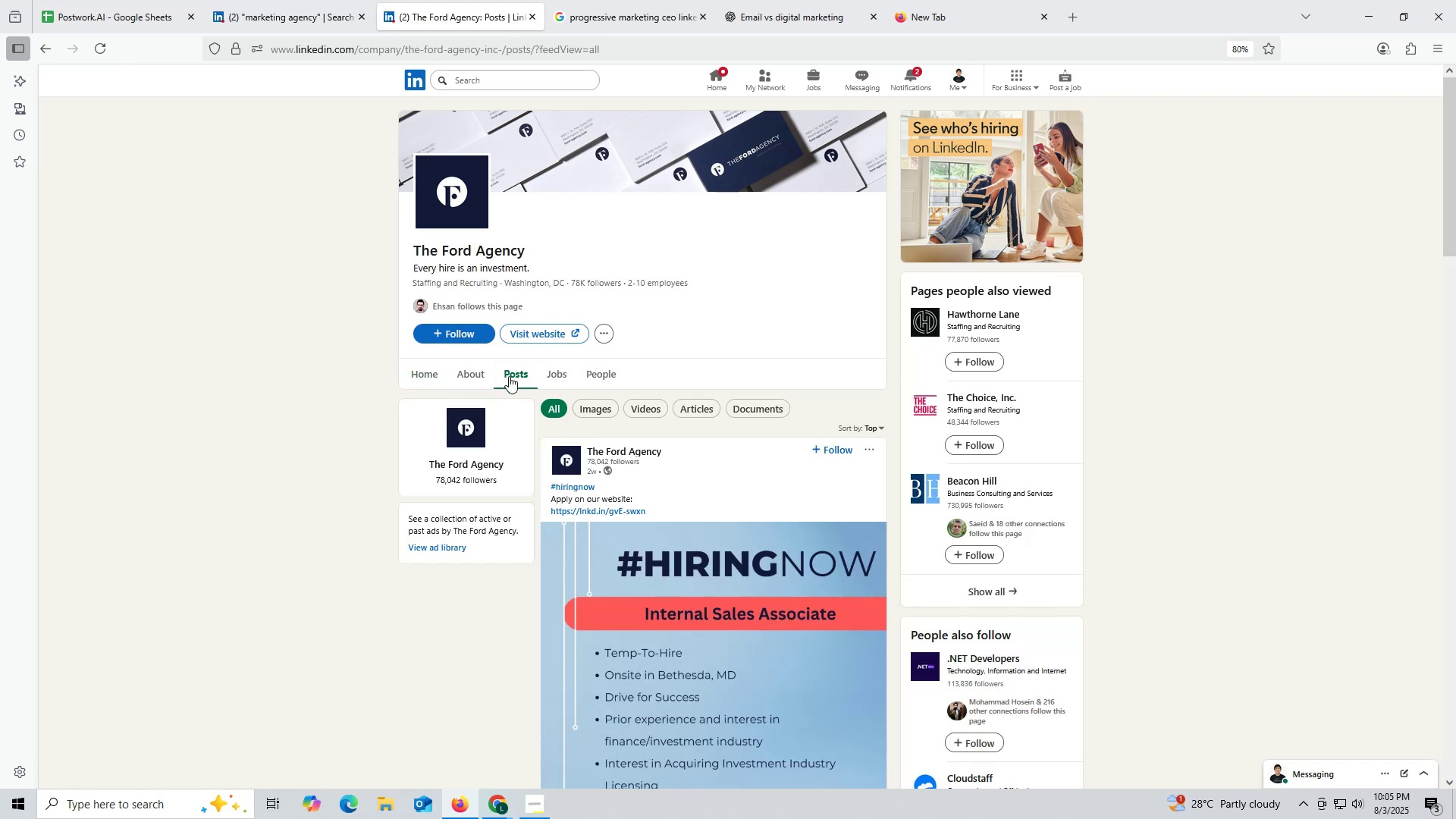 
left_click([468, 378])
 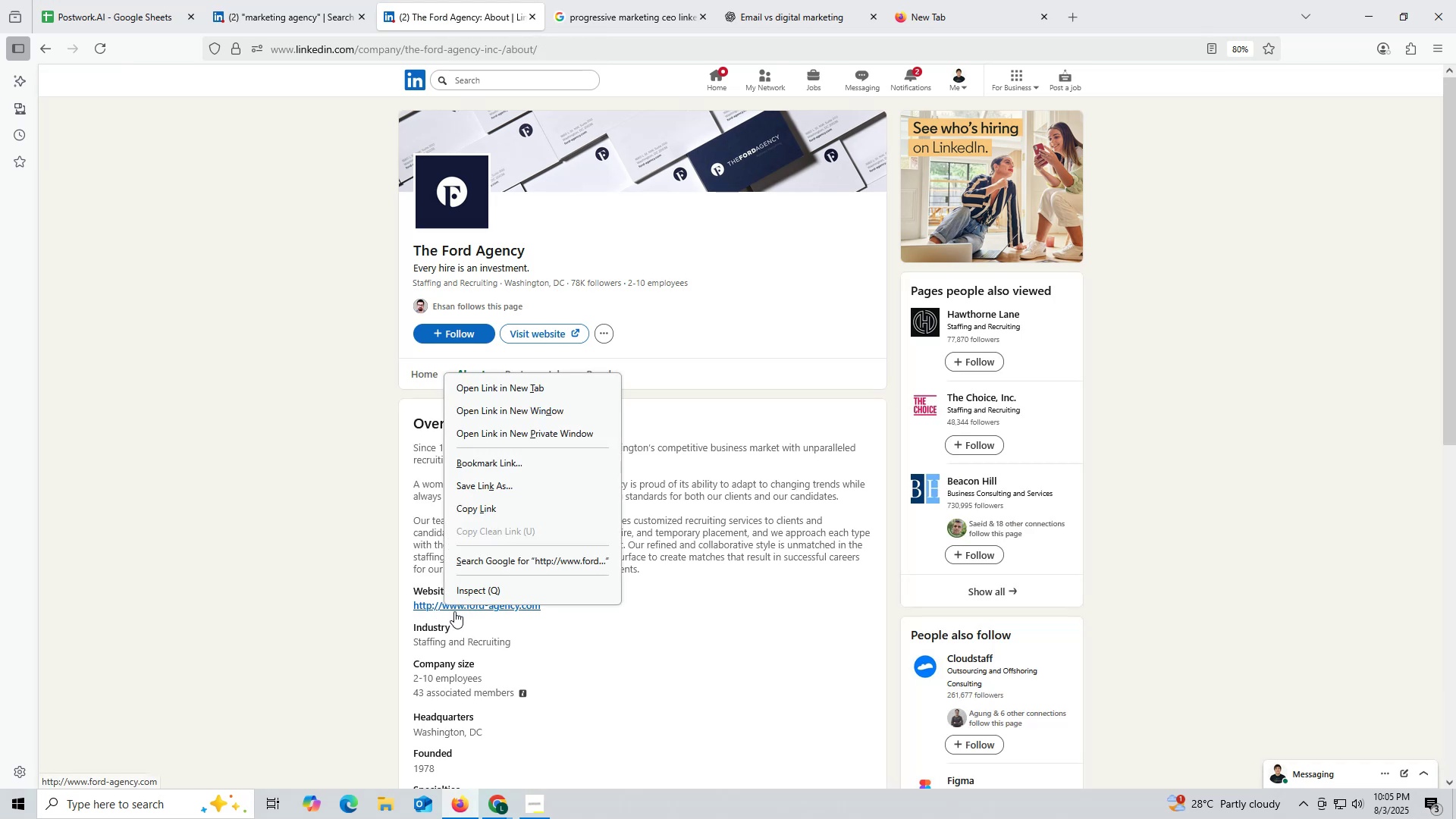 
left_click([475, 388])
 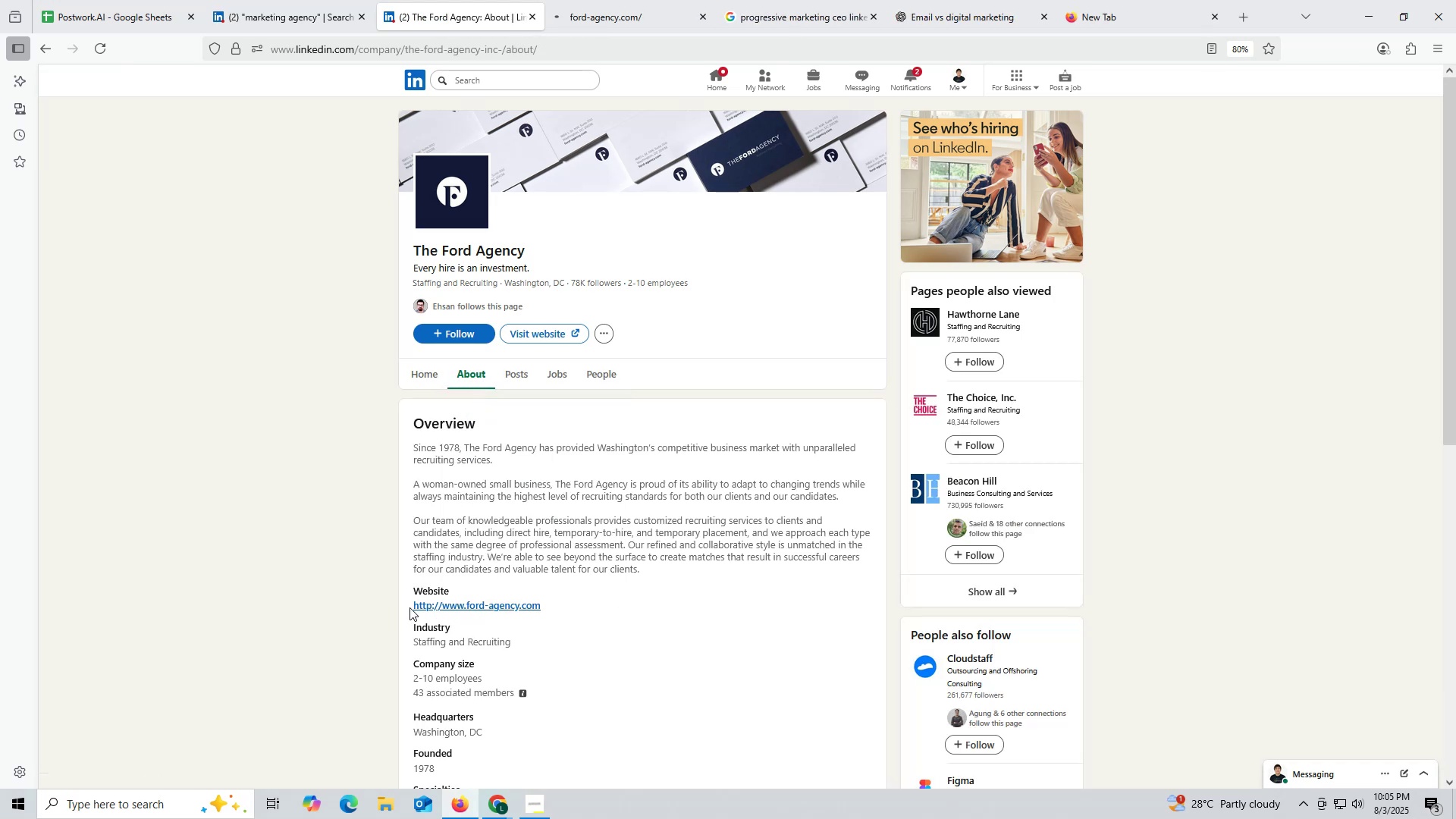 
left_click_drag(start_coordinate=[404, 609], to_coordinate=[576, 607])
 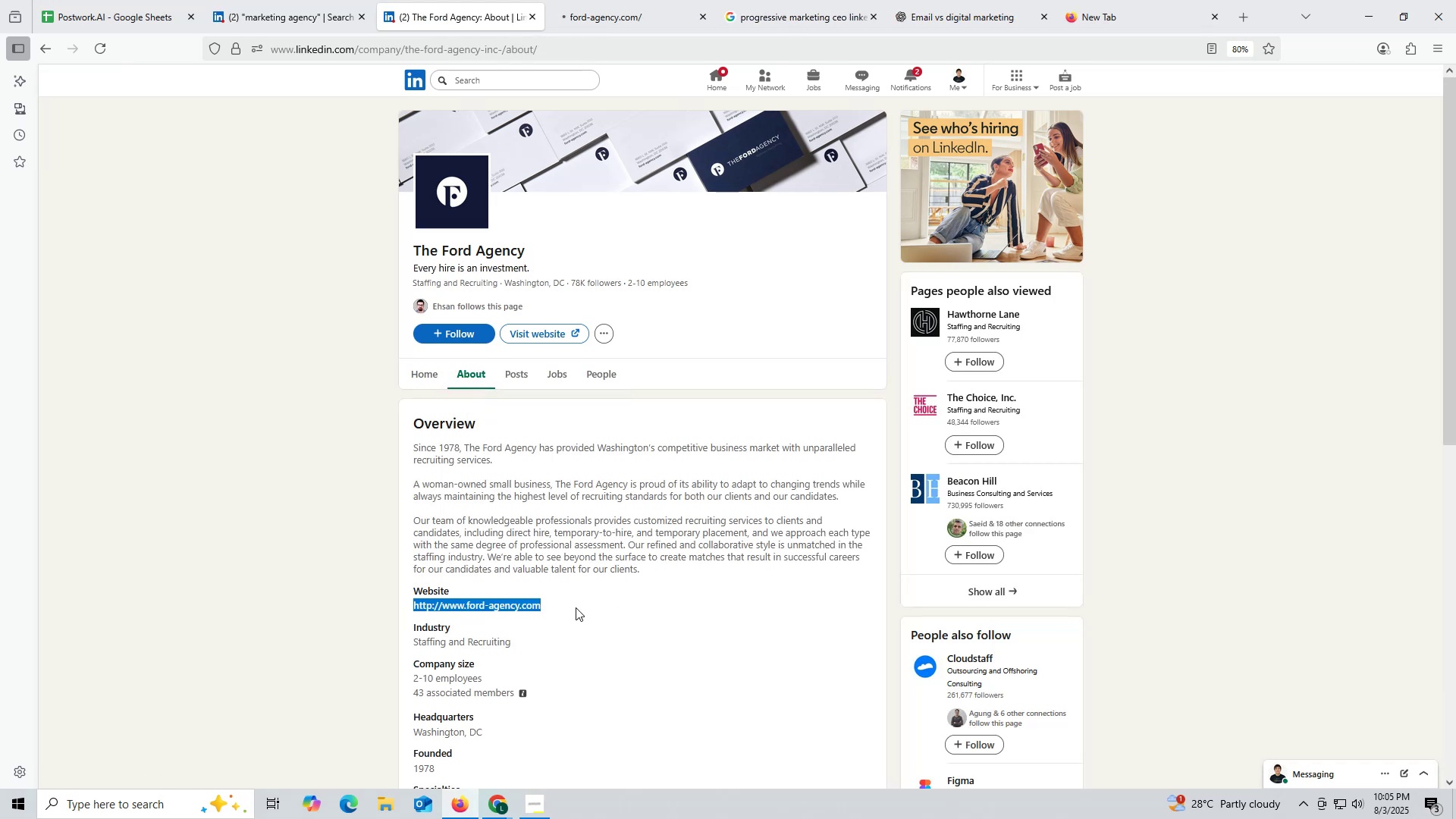 
key(Control+ControlLeft)
 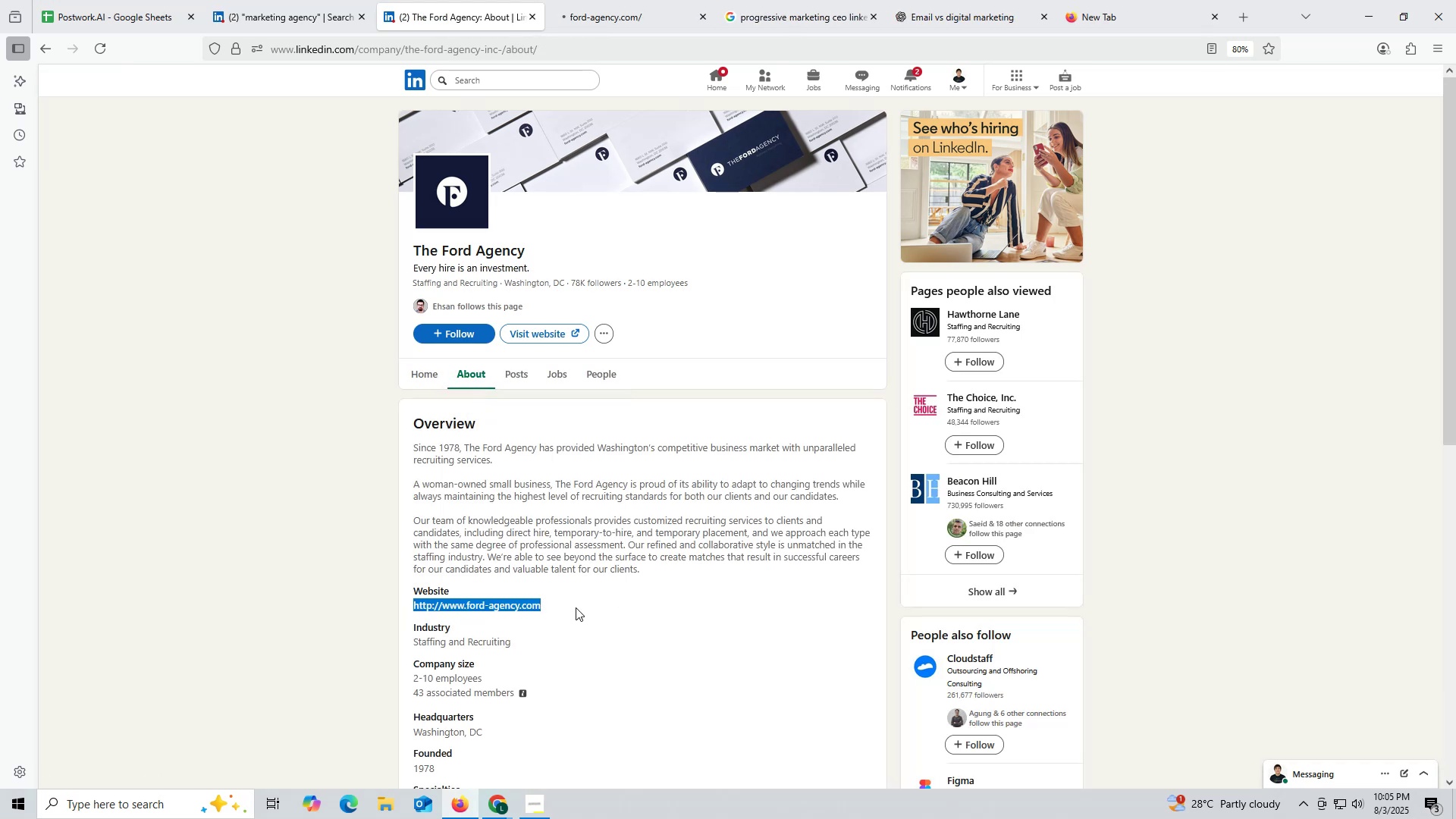 
key(Control+C)
 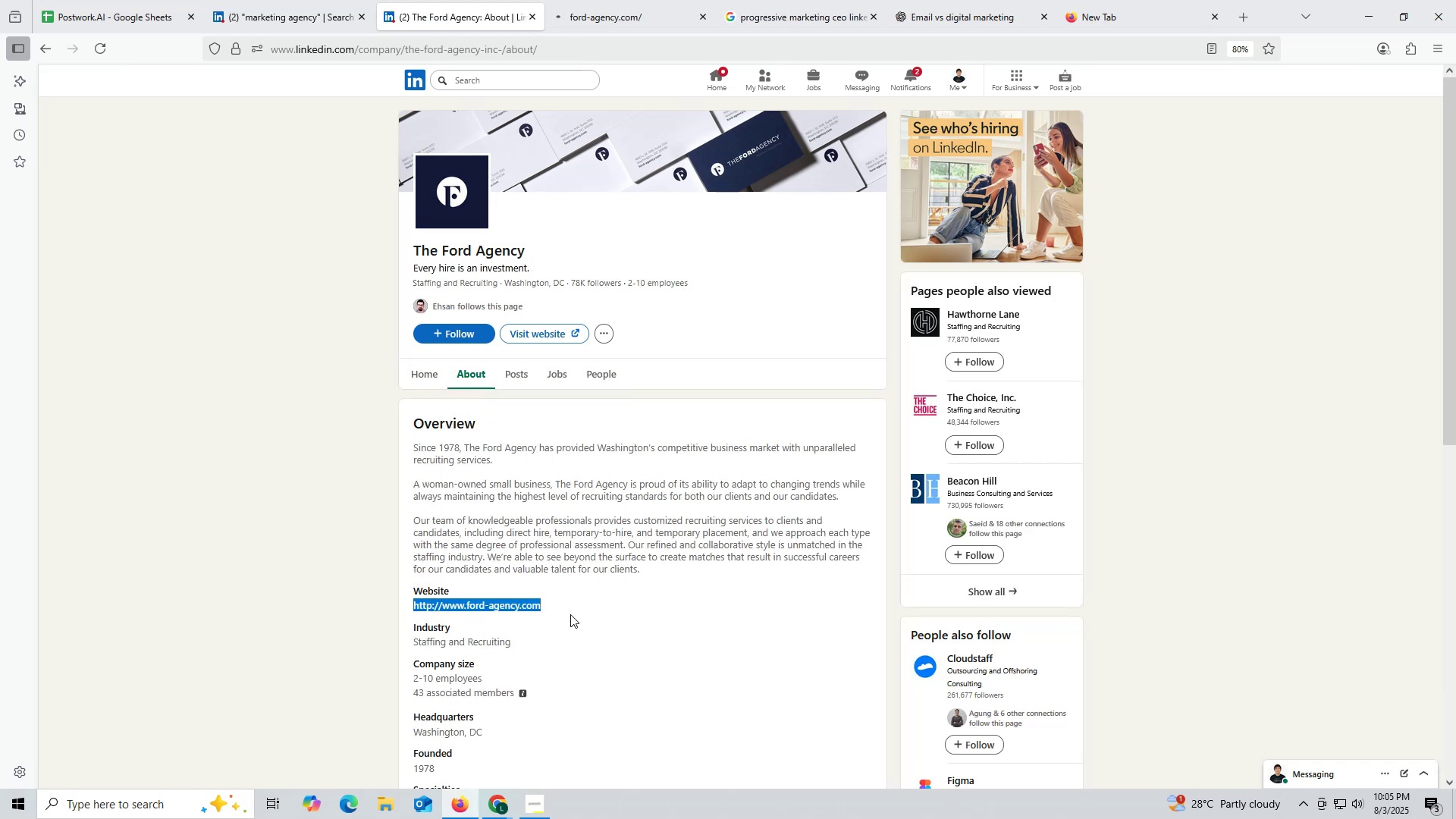 
key(Control+ControlLeft)
 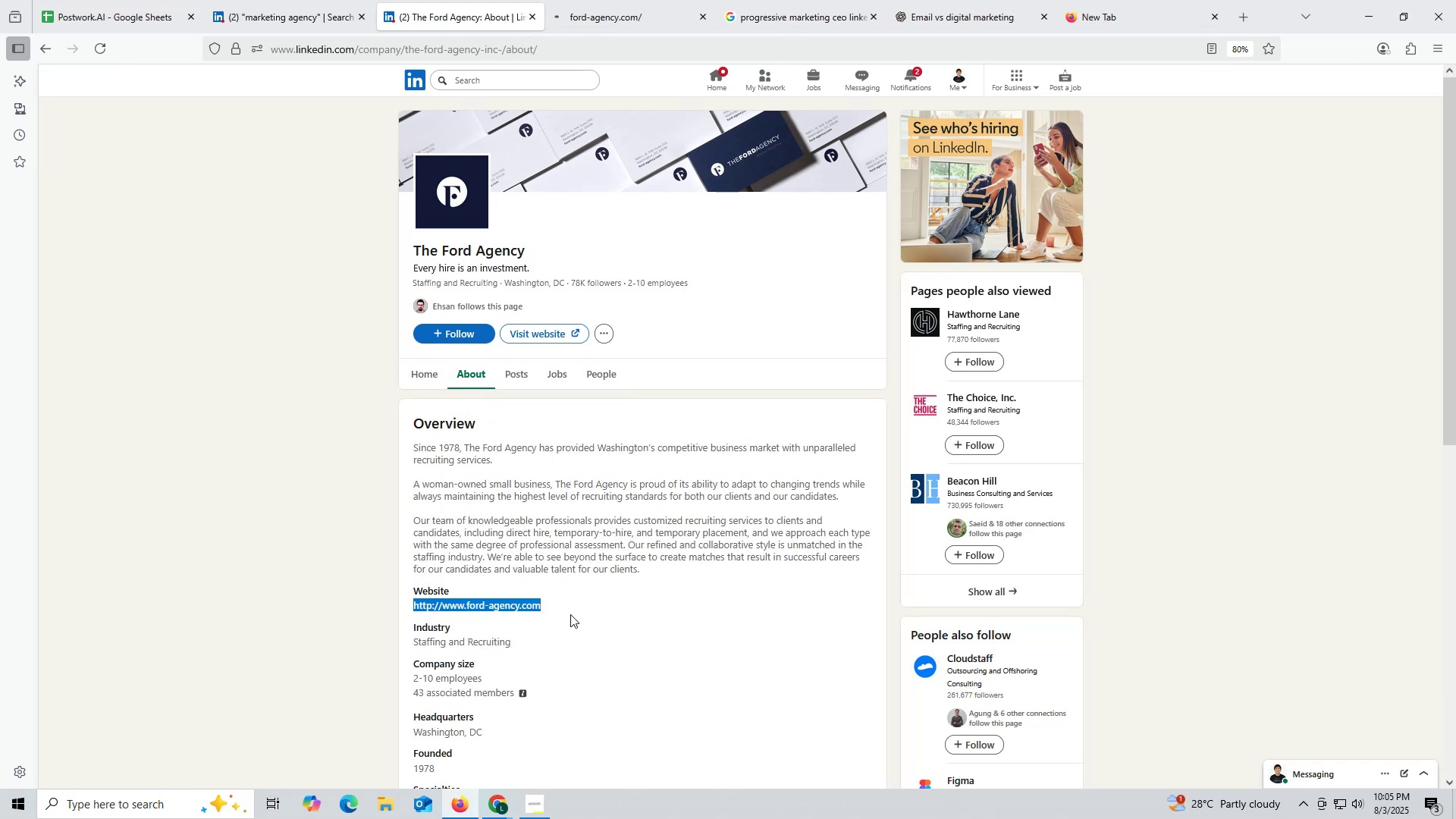 
key(Control+C)
 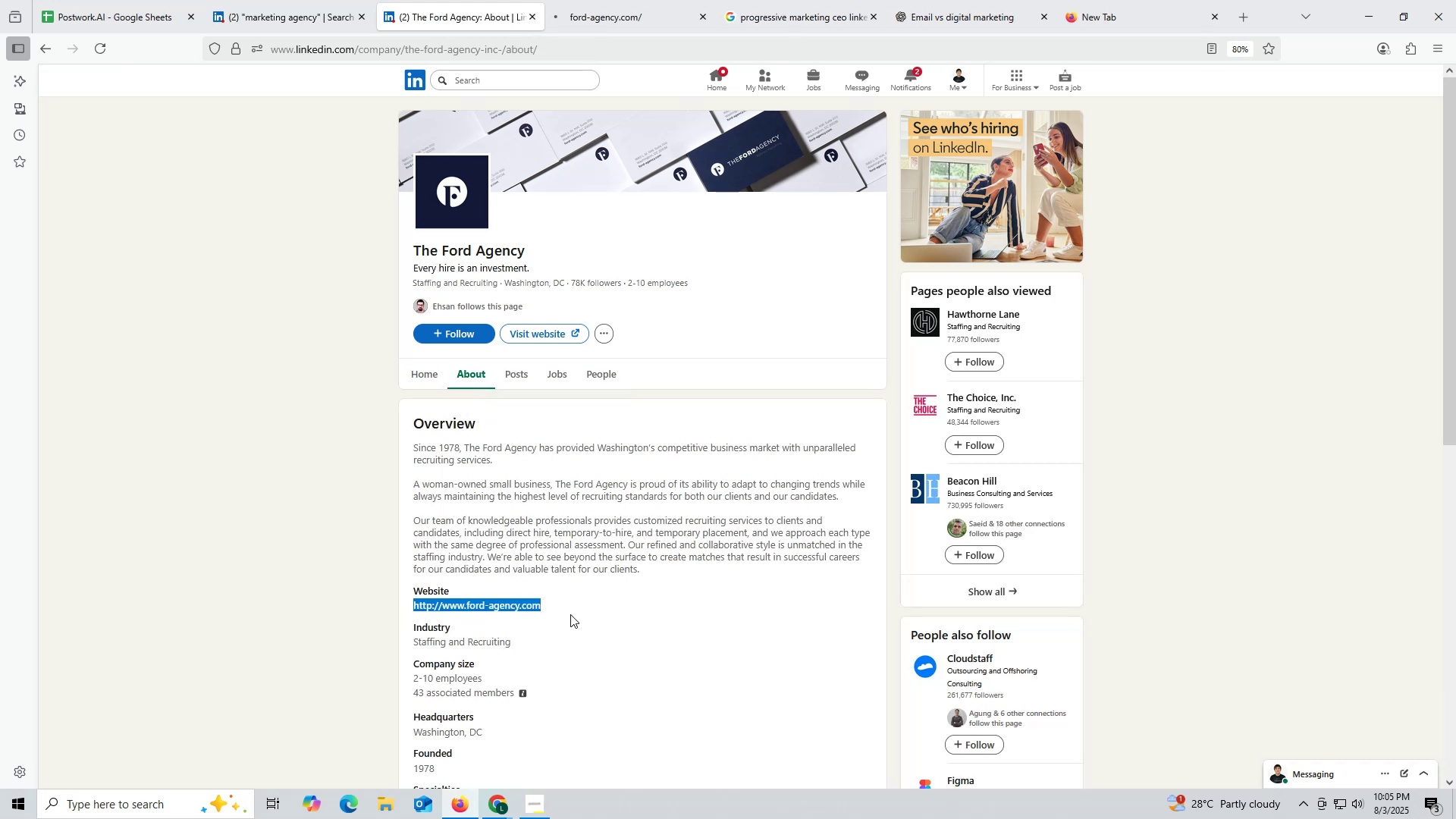 
key(Control+ControlLeft)
 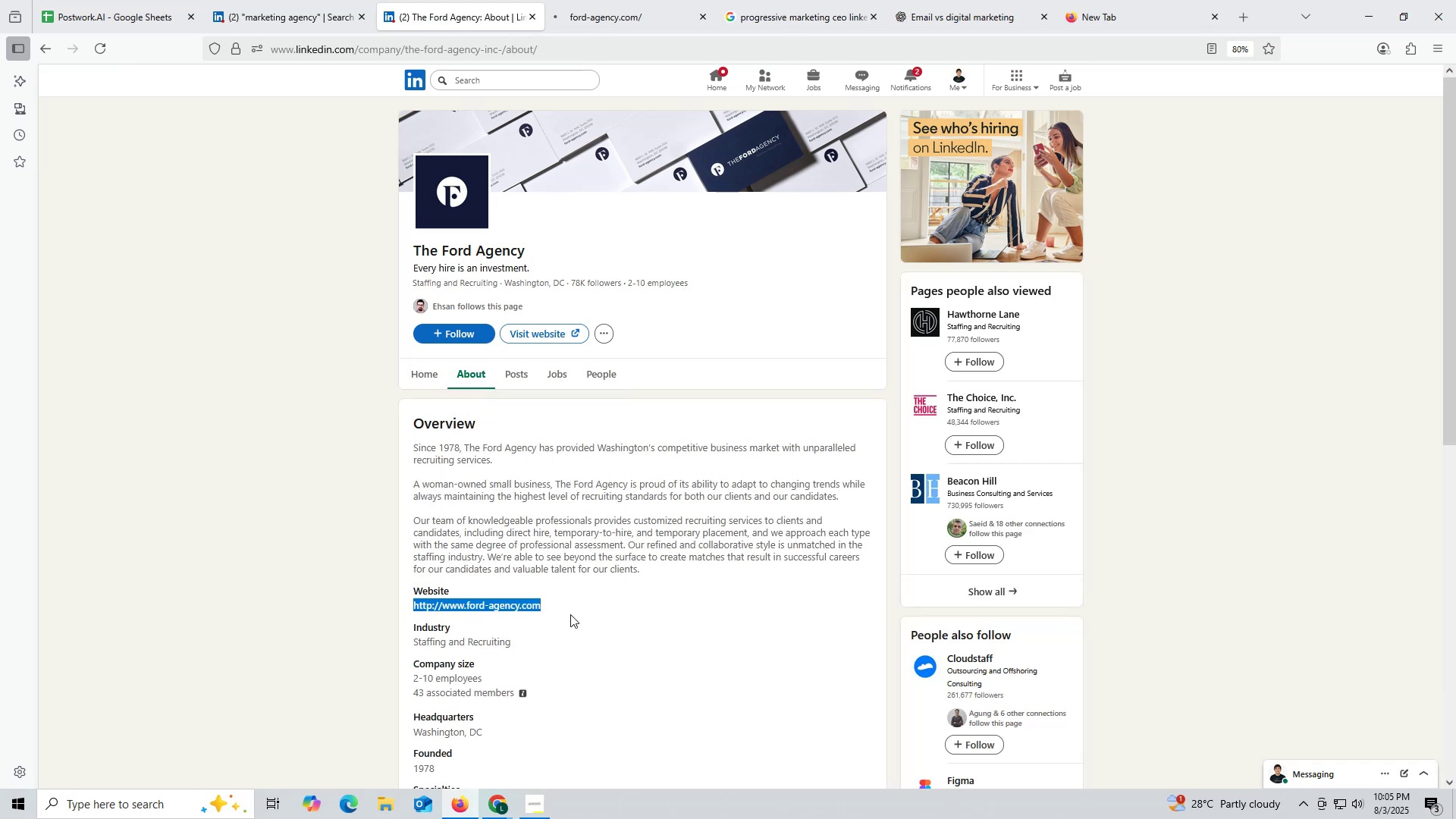 
key(Control+C)
 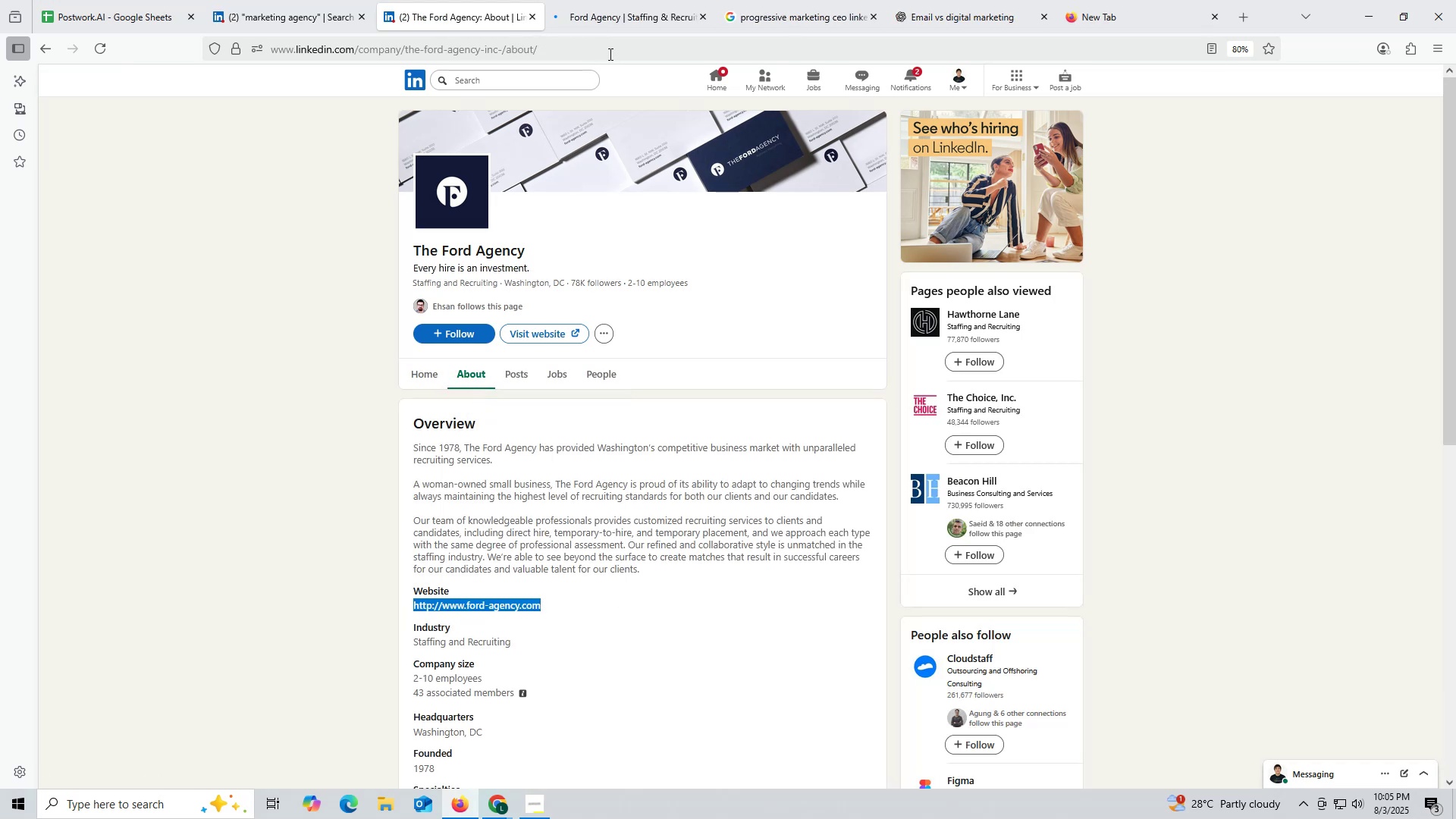 
left_click([702, 14])
 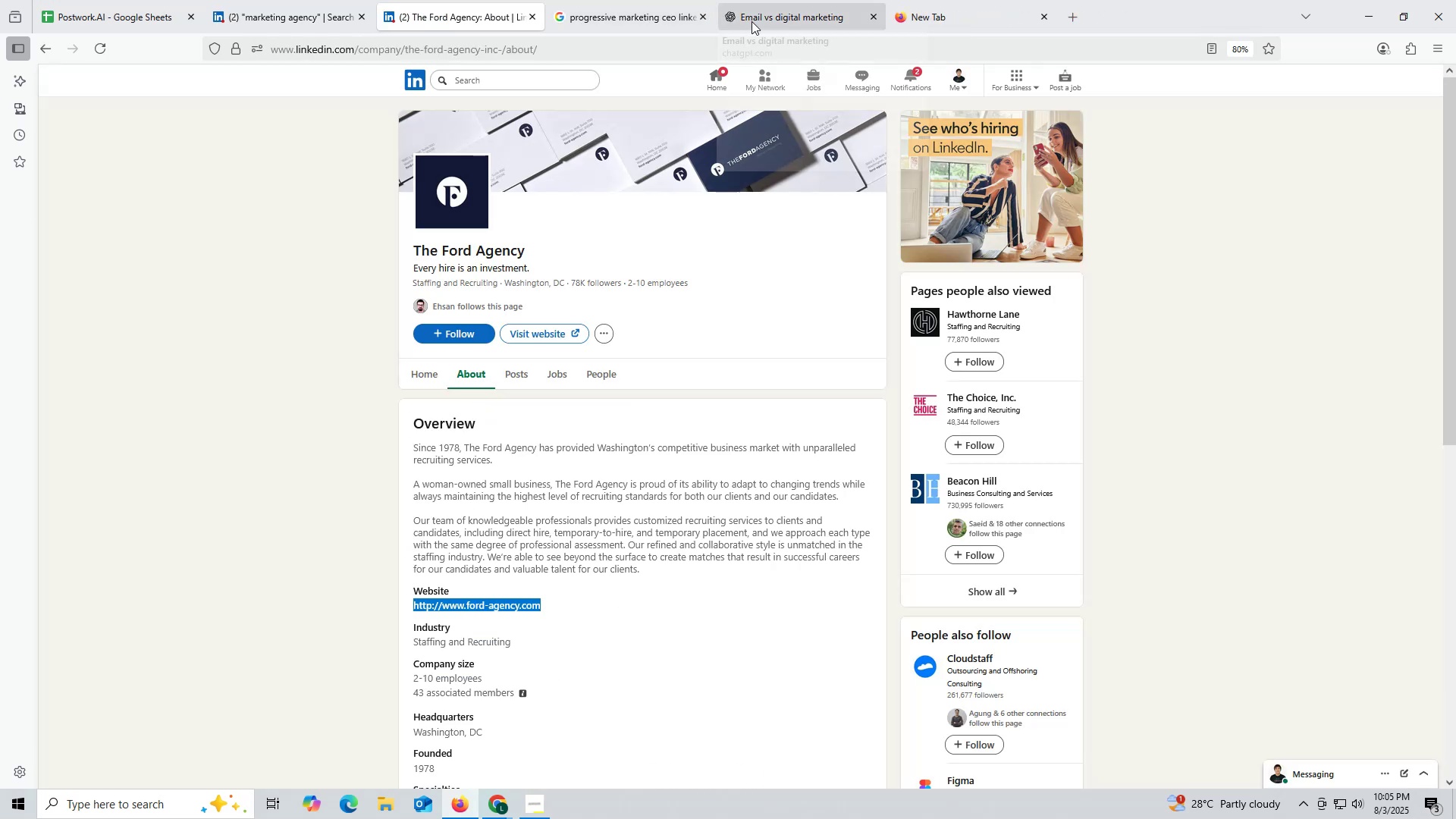 
left_click([758, 17])
 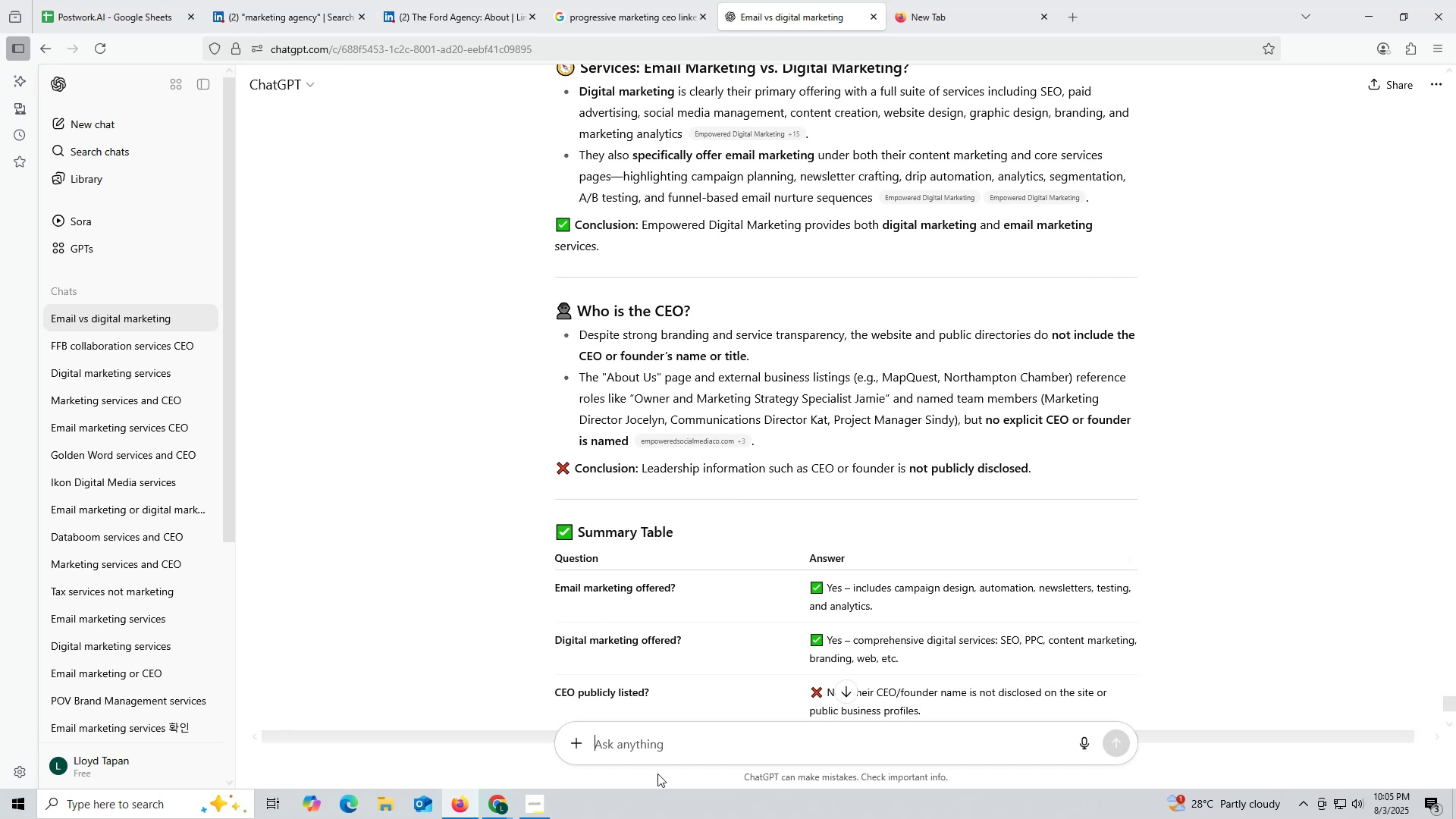 
key(Control+ControlLeft)
 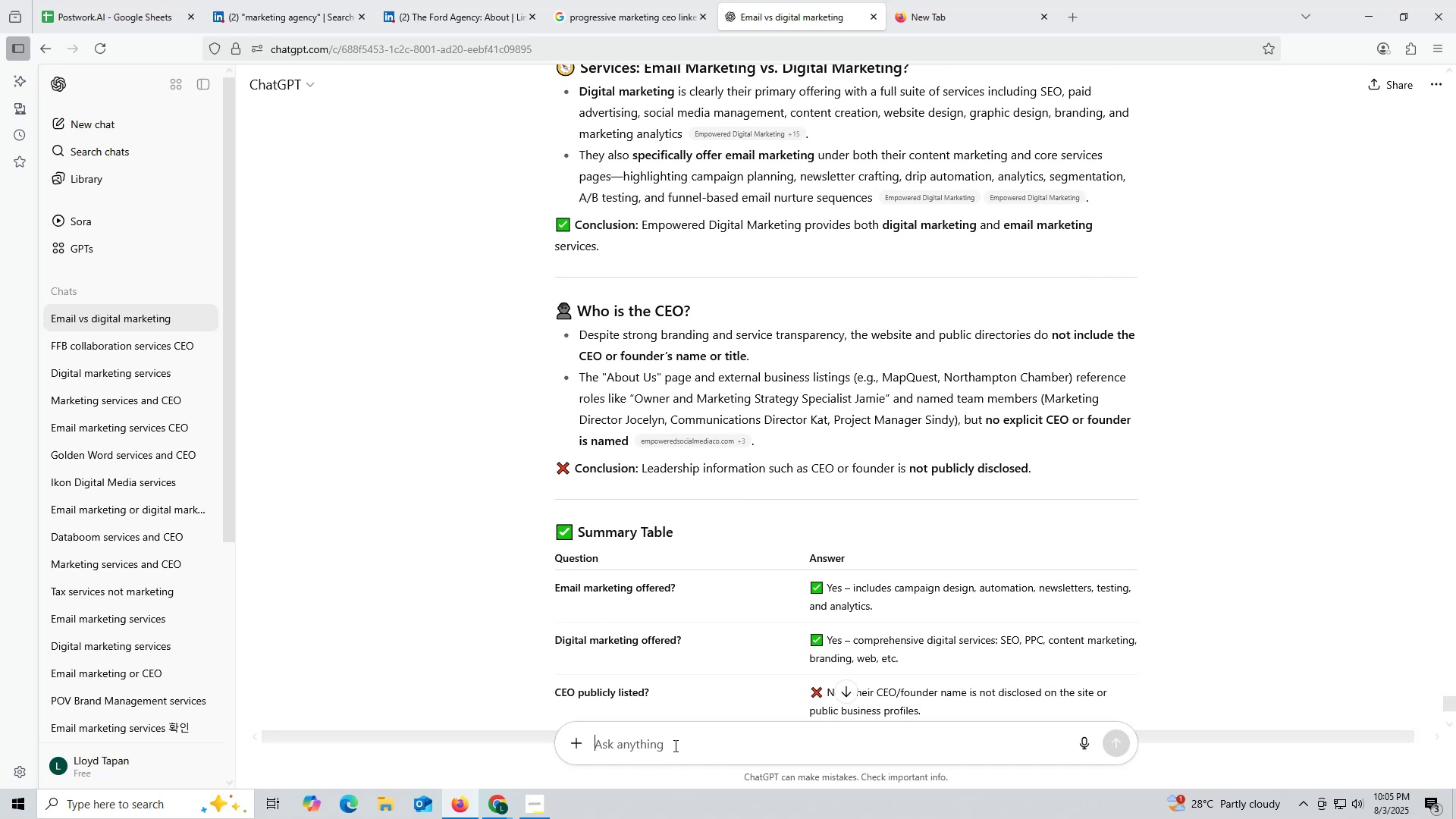 
left_click([674, 745])
 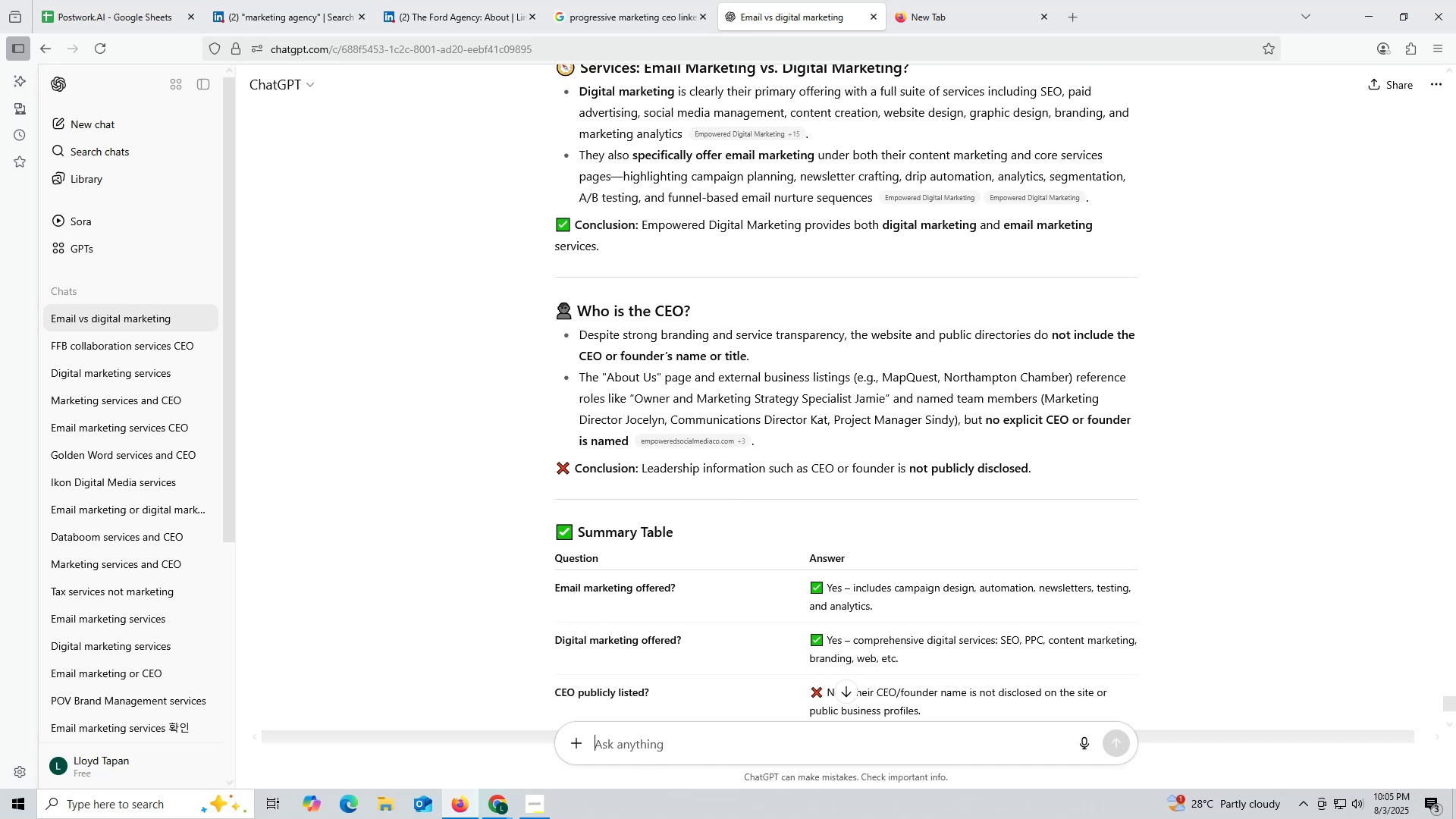 
key(Control+V)
 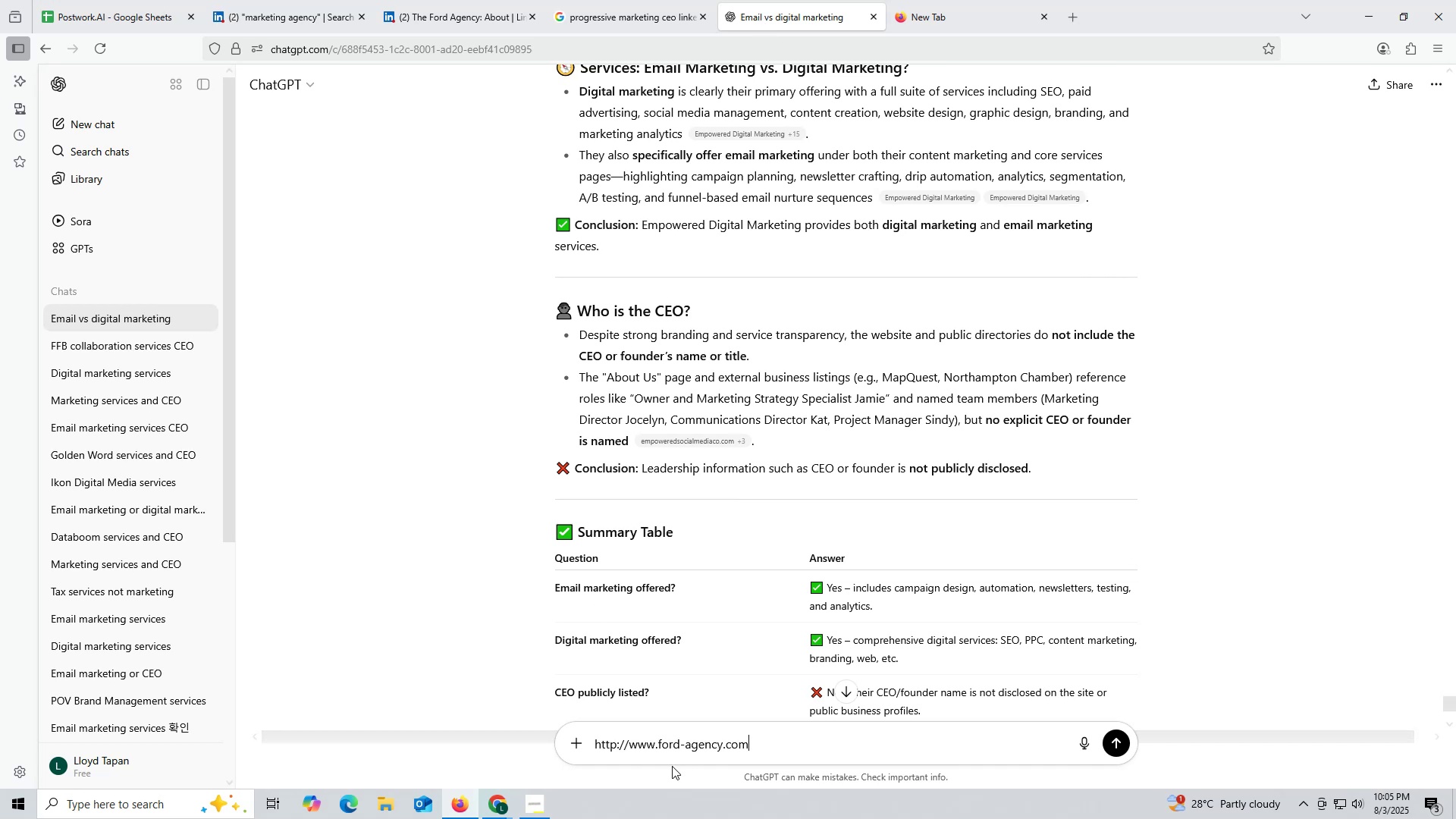 
key(Space)
 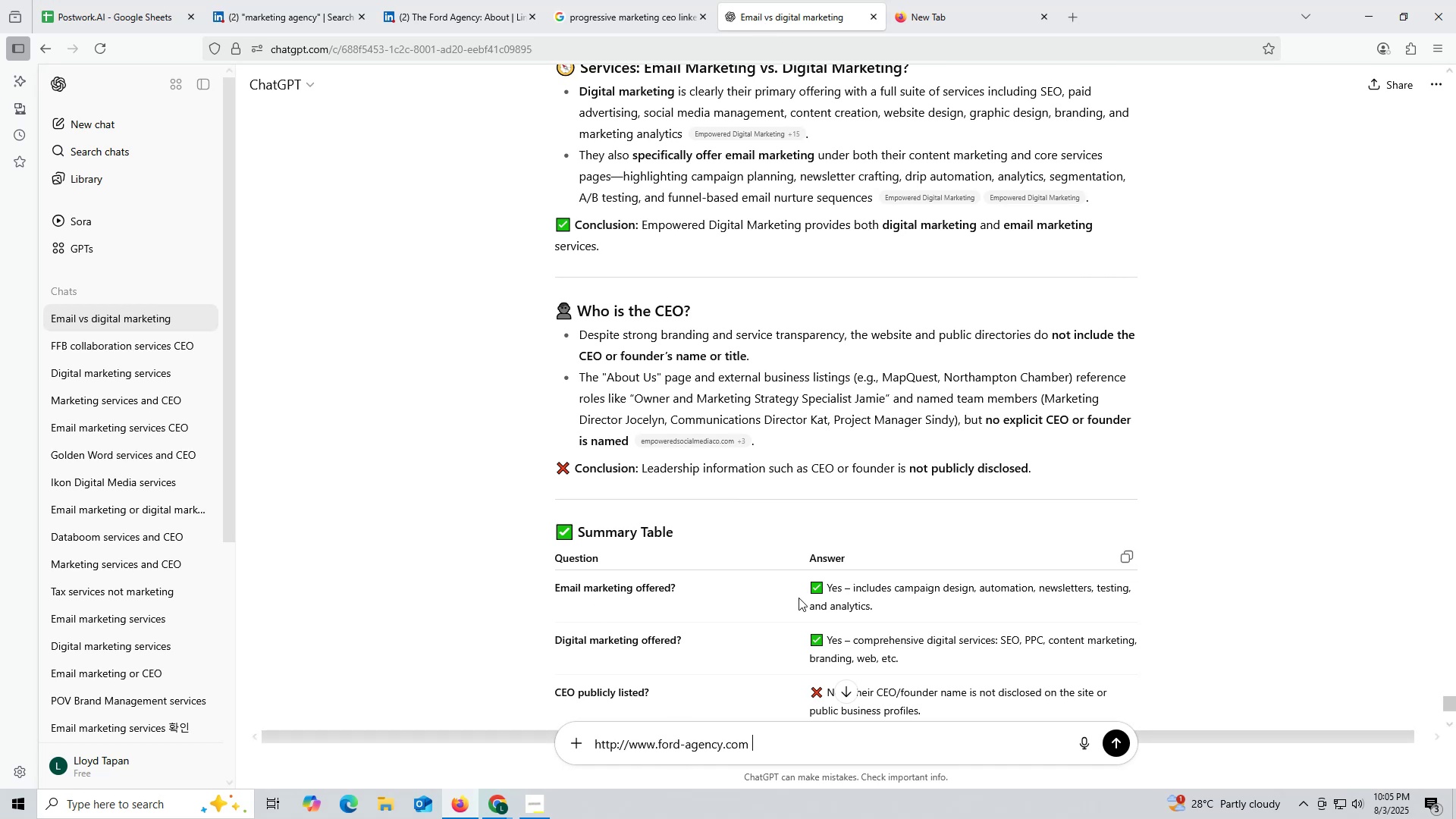 
scroll: coordinate [828, 374], scroll_direction: up, amount: 5.0
 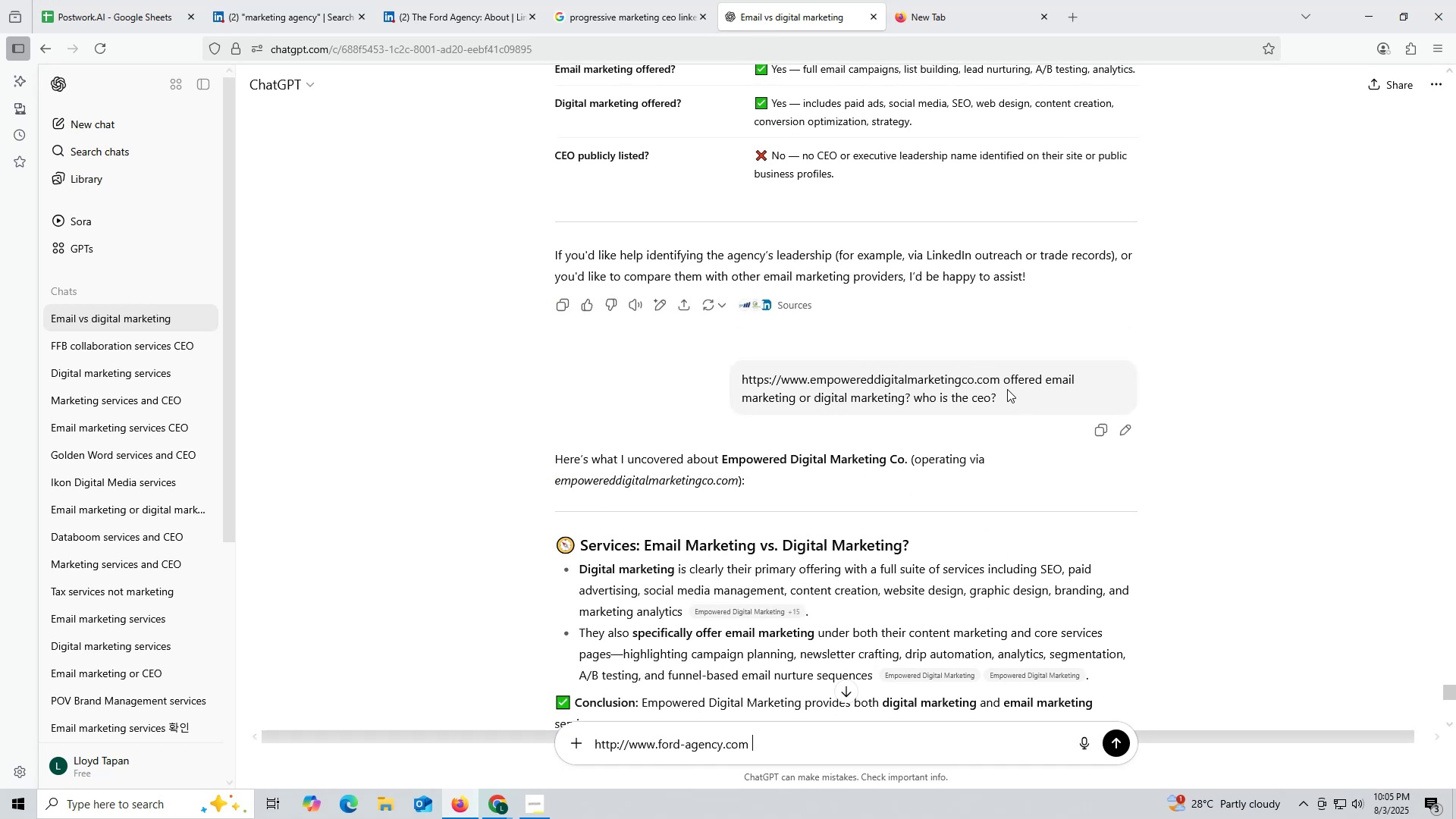 
left_click_drag(start_coordinate=[1003, 376], to_coordinate=[1050, 403])
 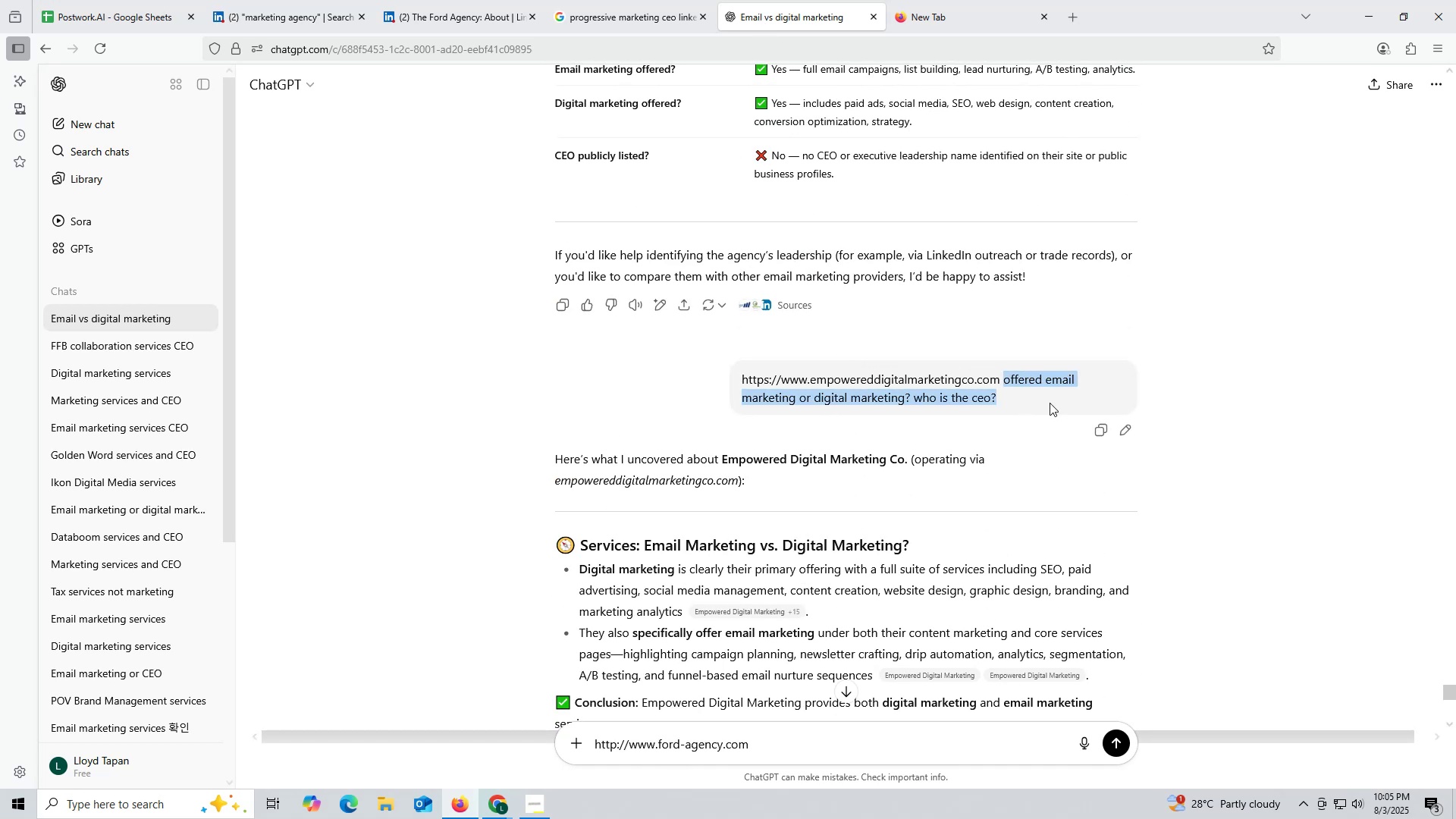 
key(Control+ControlLeft)
 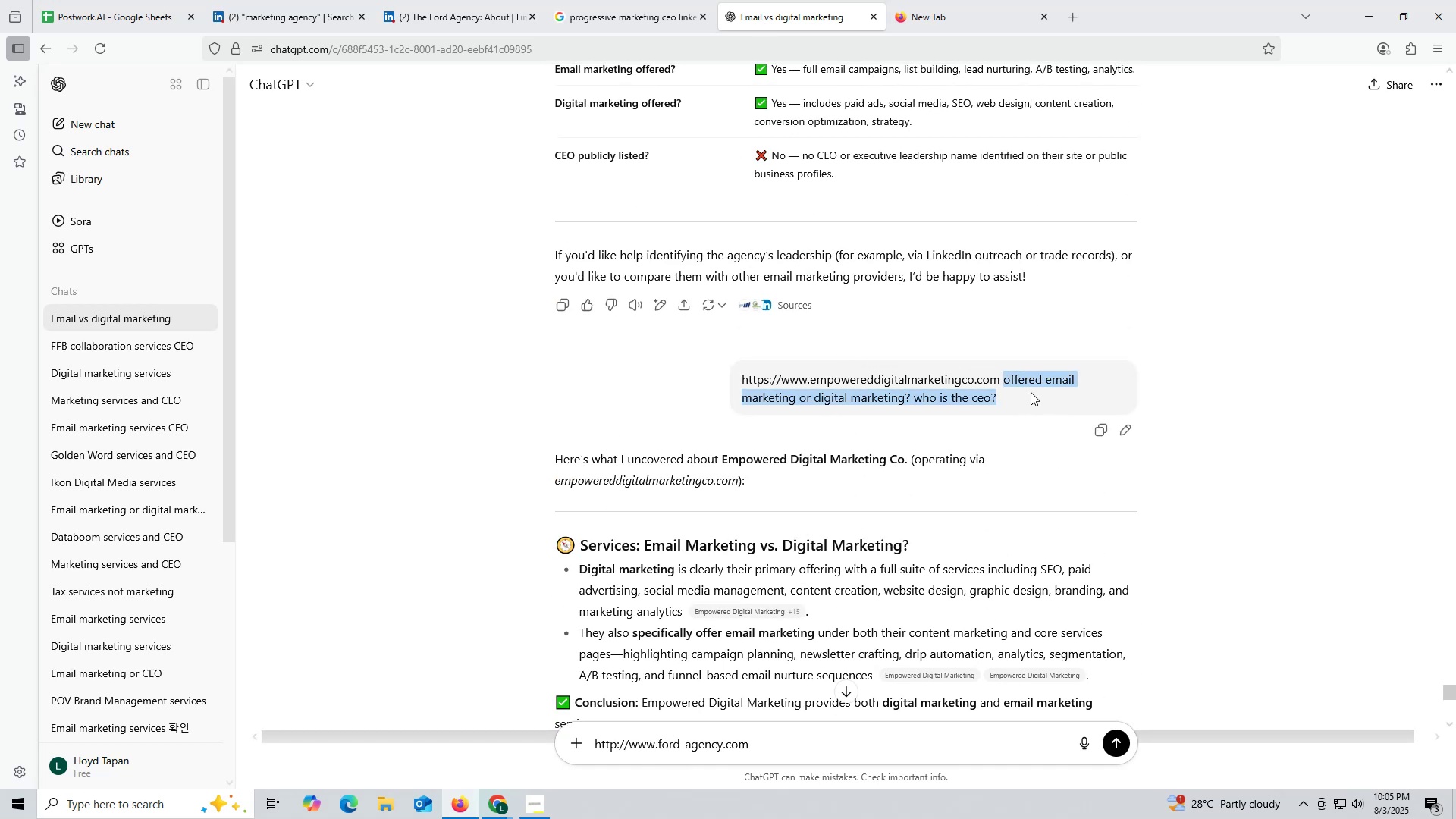 
key(Control+C)
 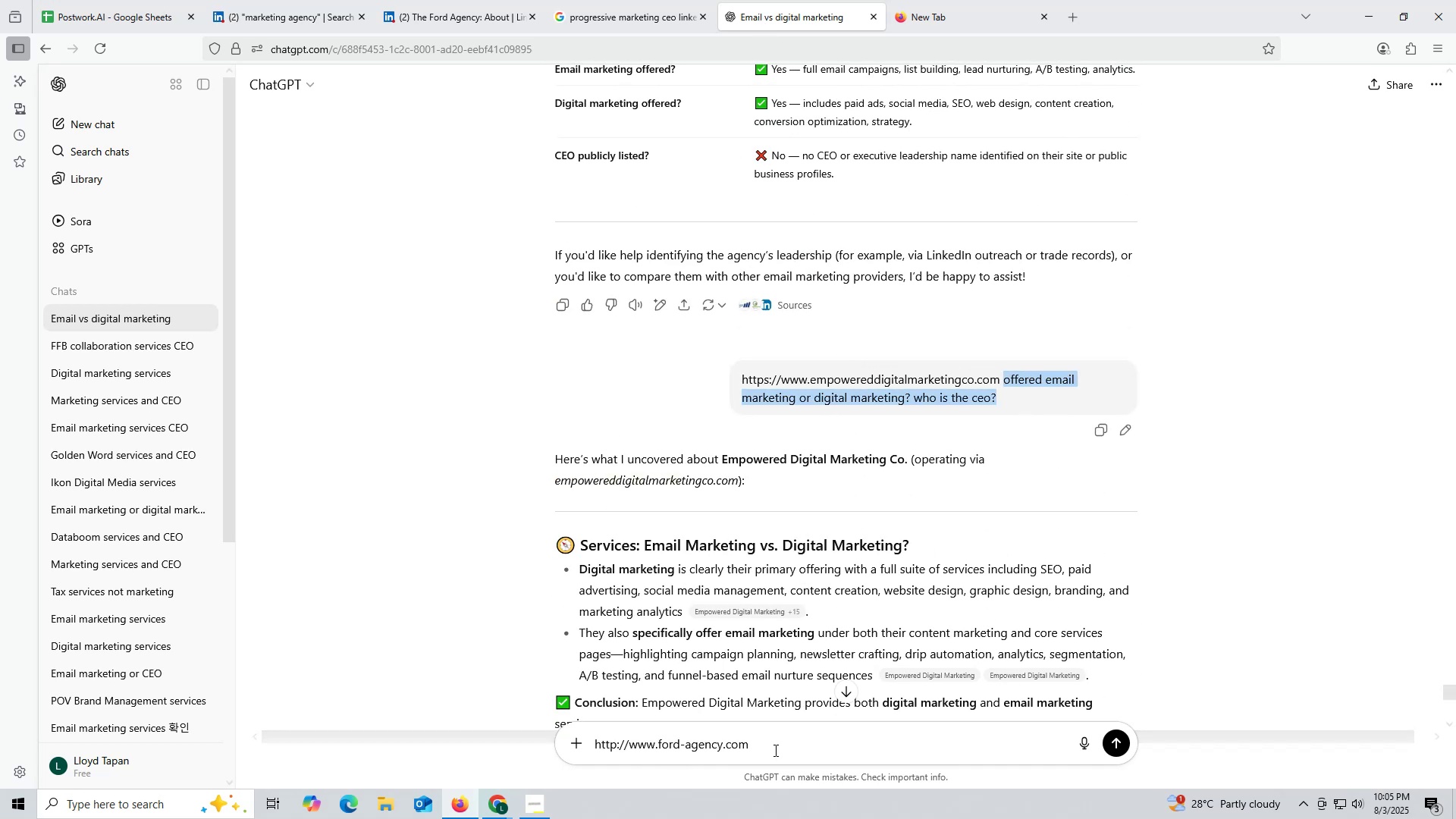 
key(Control+ControlLeft)
 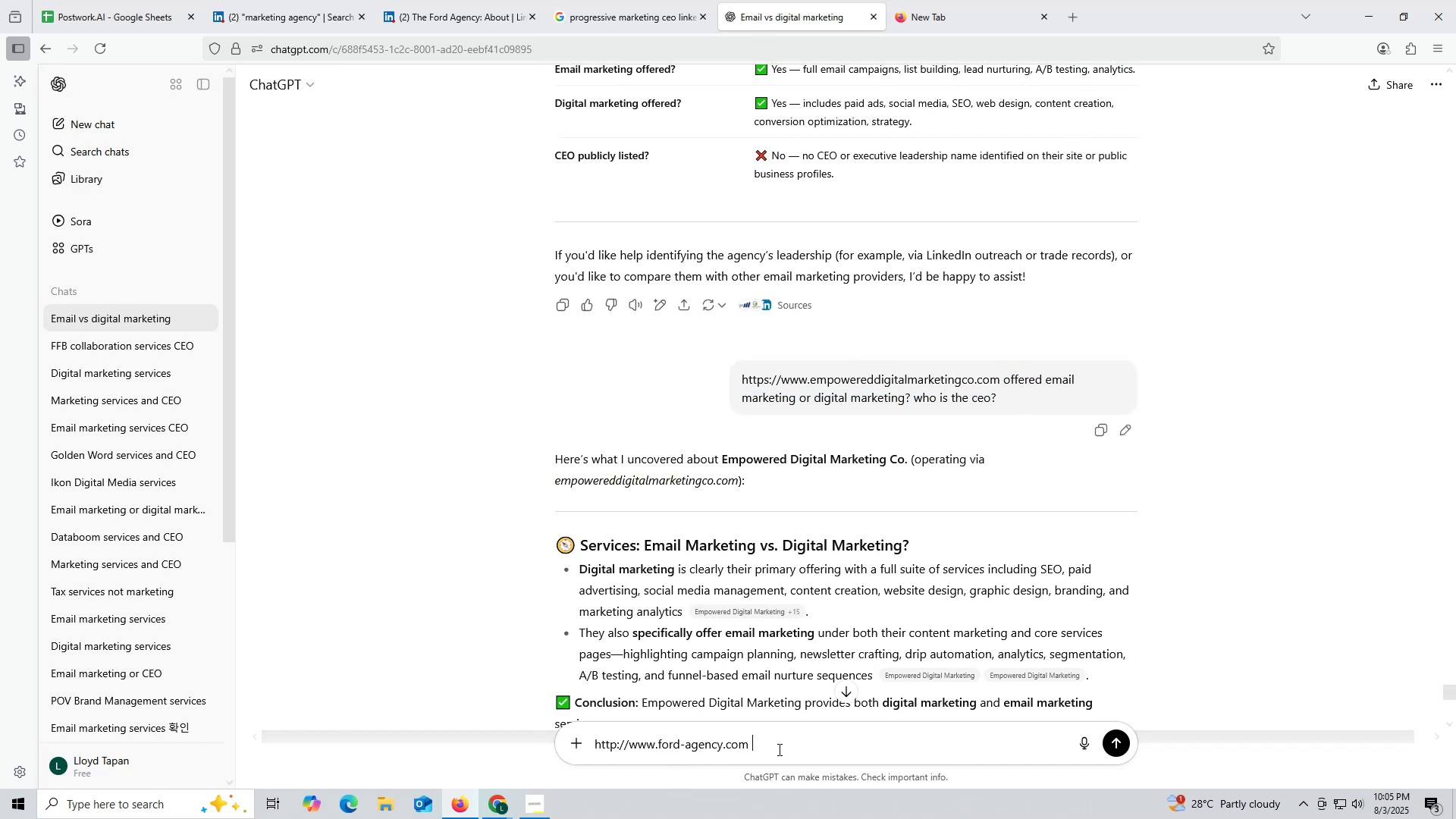 
key(Control+V)
 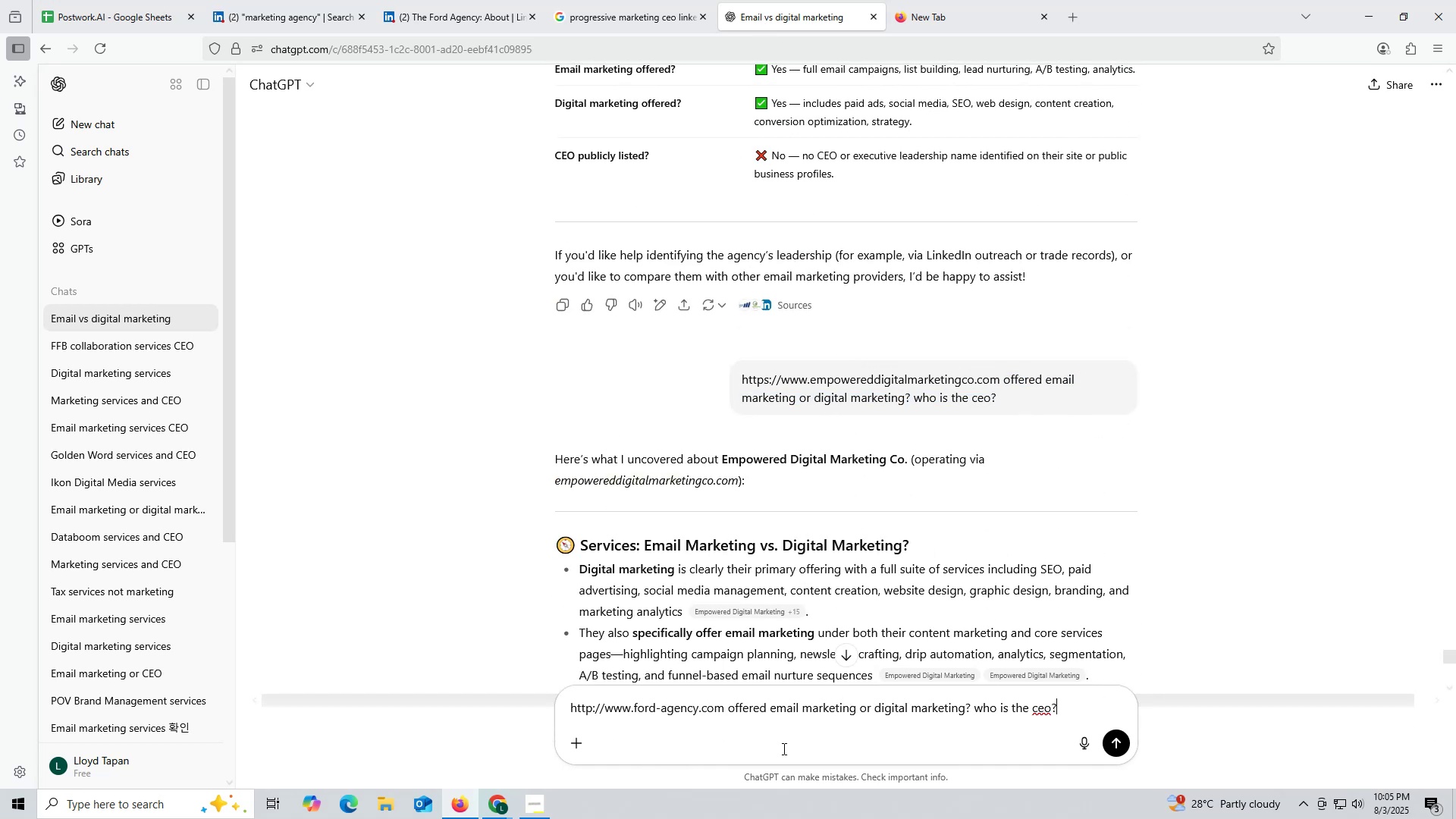 
key(Enter)
 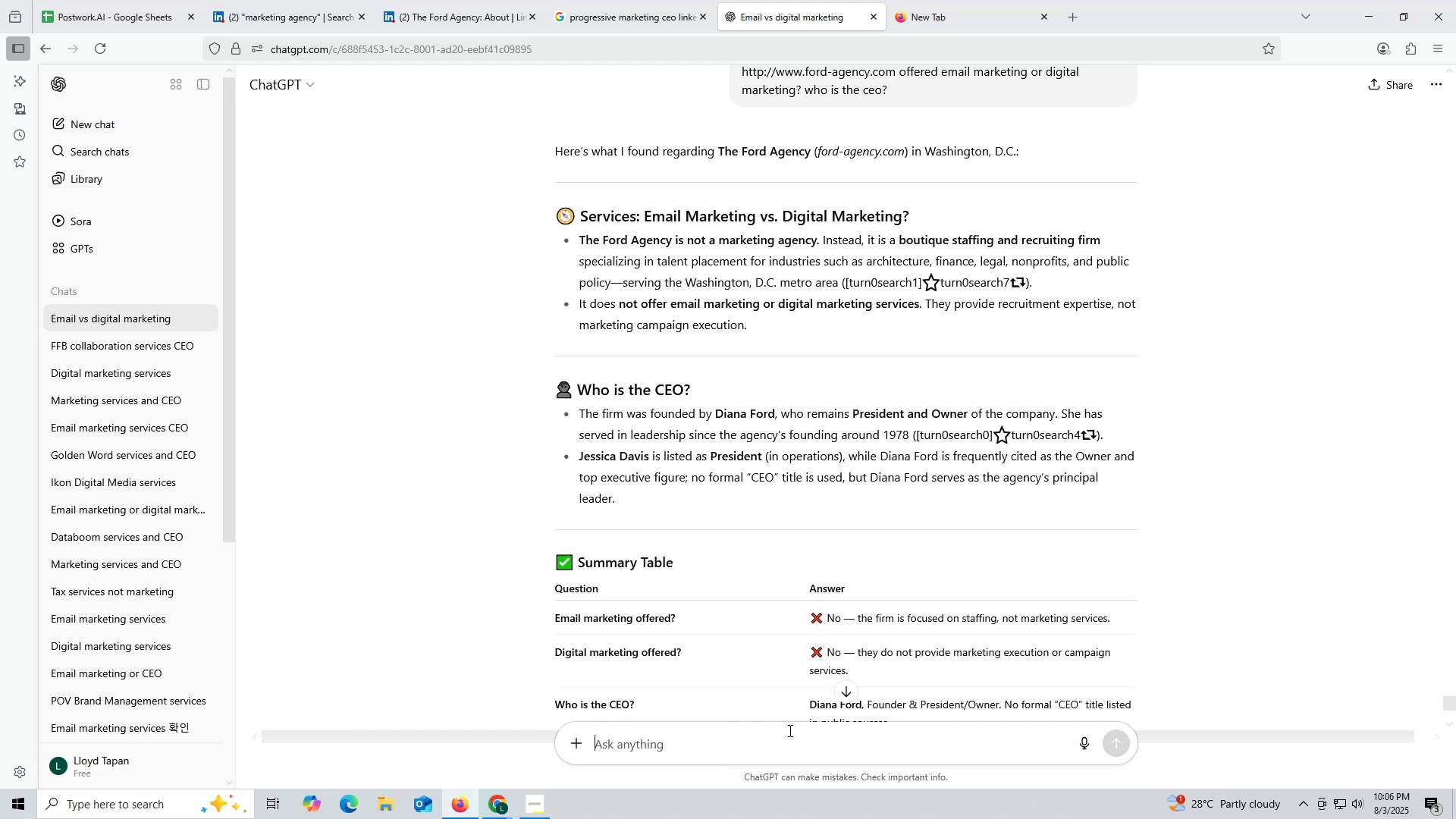 
wait(30.46)
 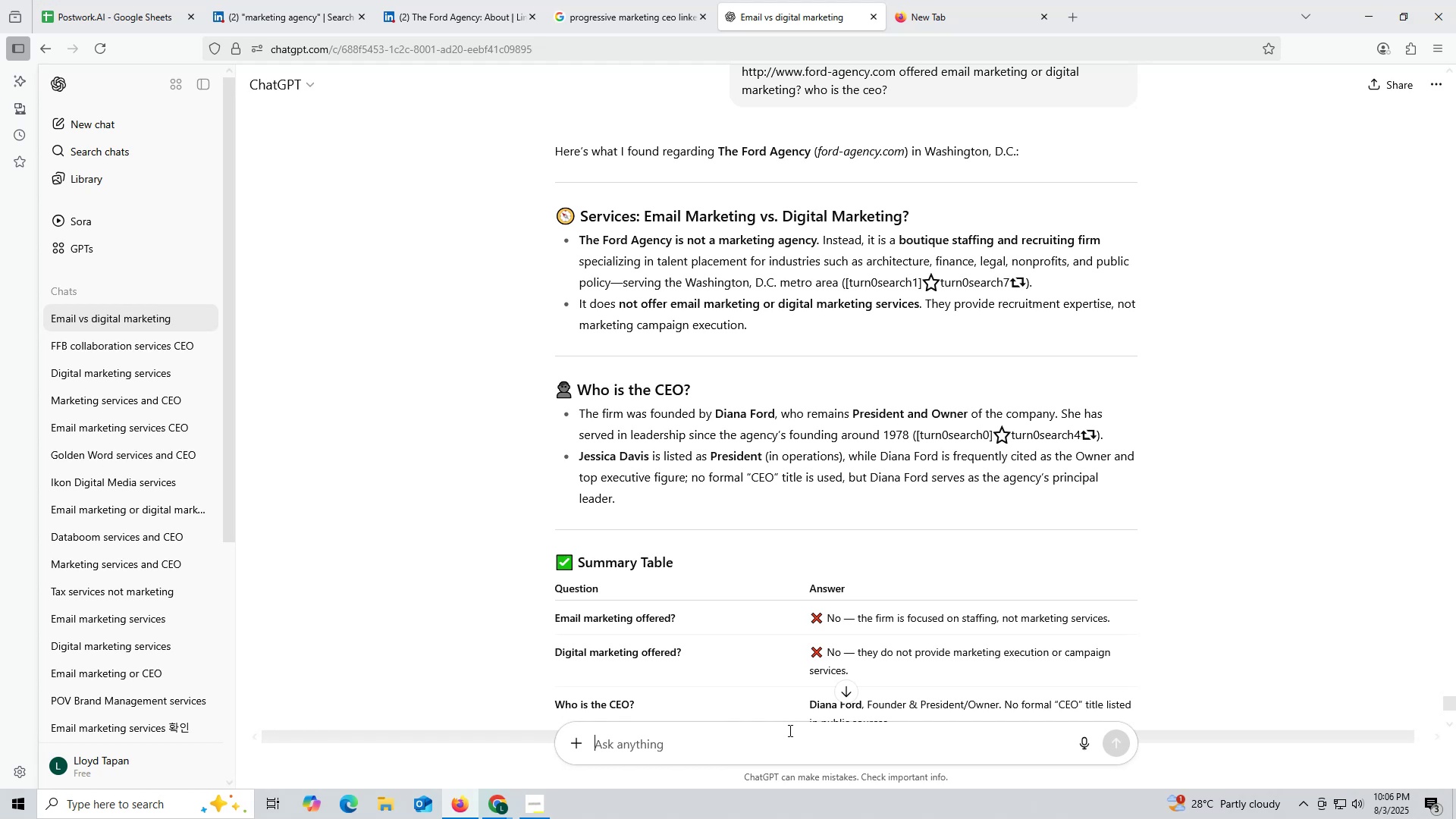 
scroll: coordinate [1006, 664], scroll_direction: down, amount: 4.0
 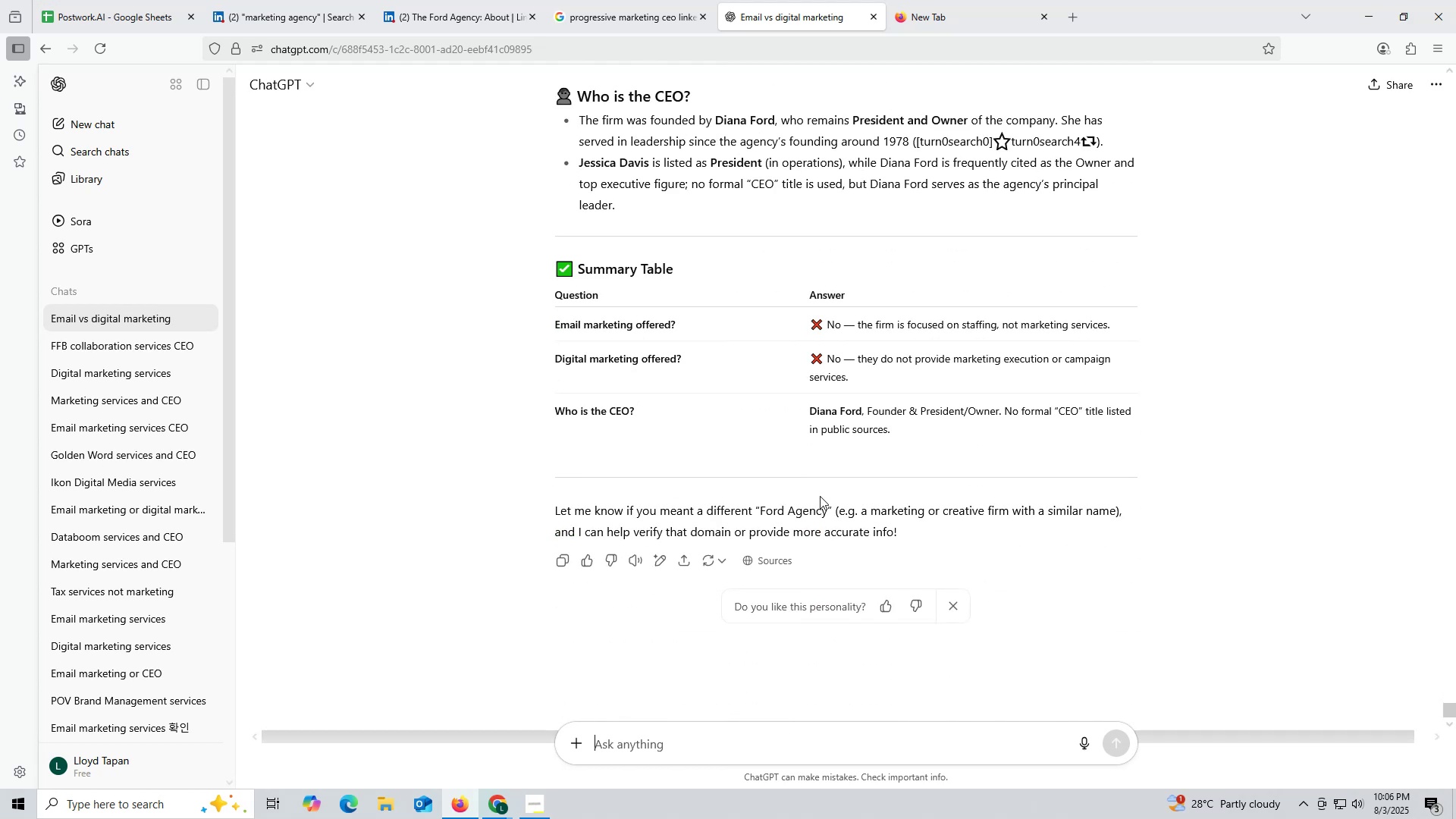 
scroll: coordinate [808, 479], scroll_direction: up, amount: 3.0
 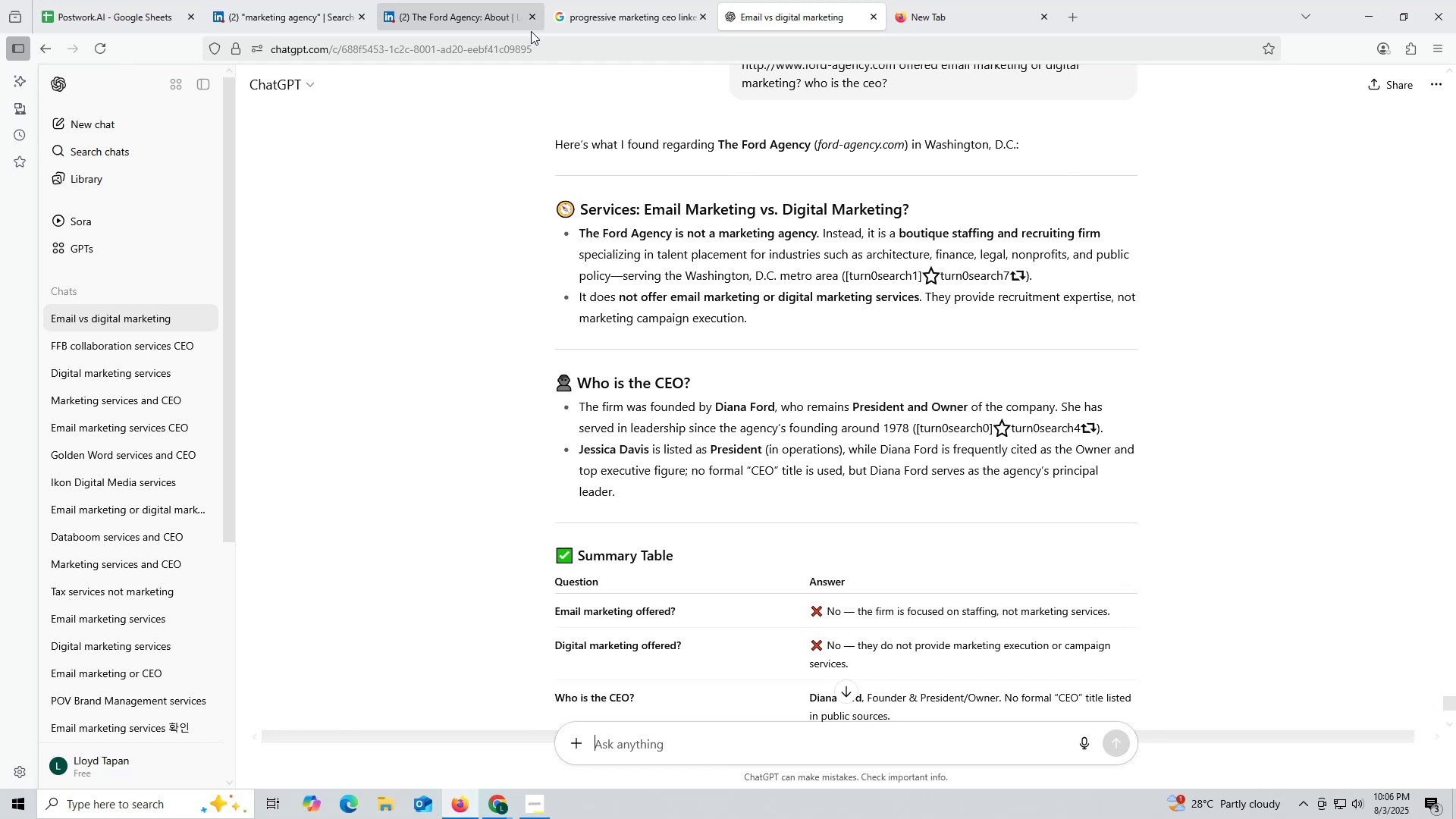 
left_click([452, 14])
 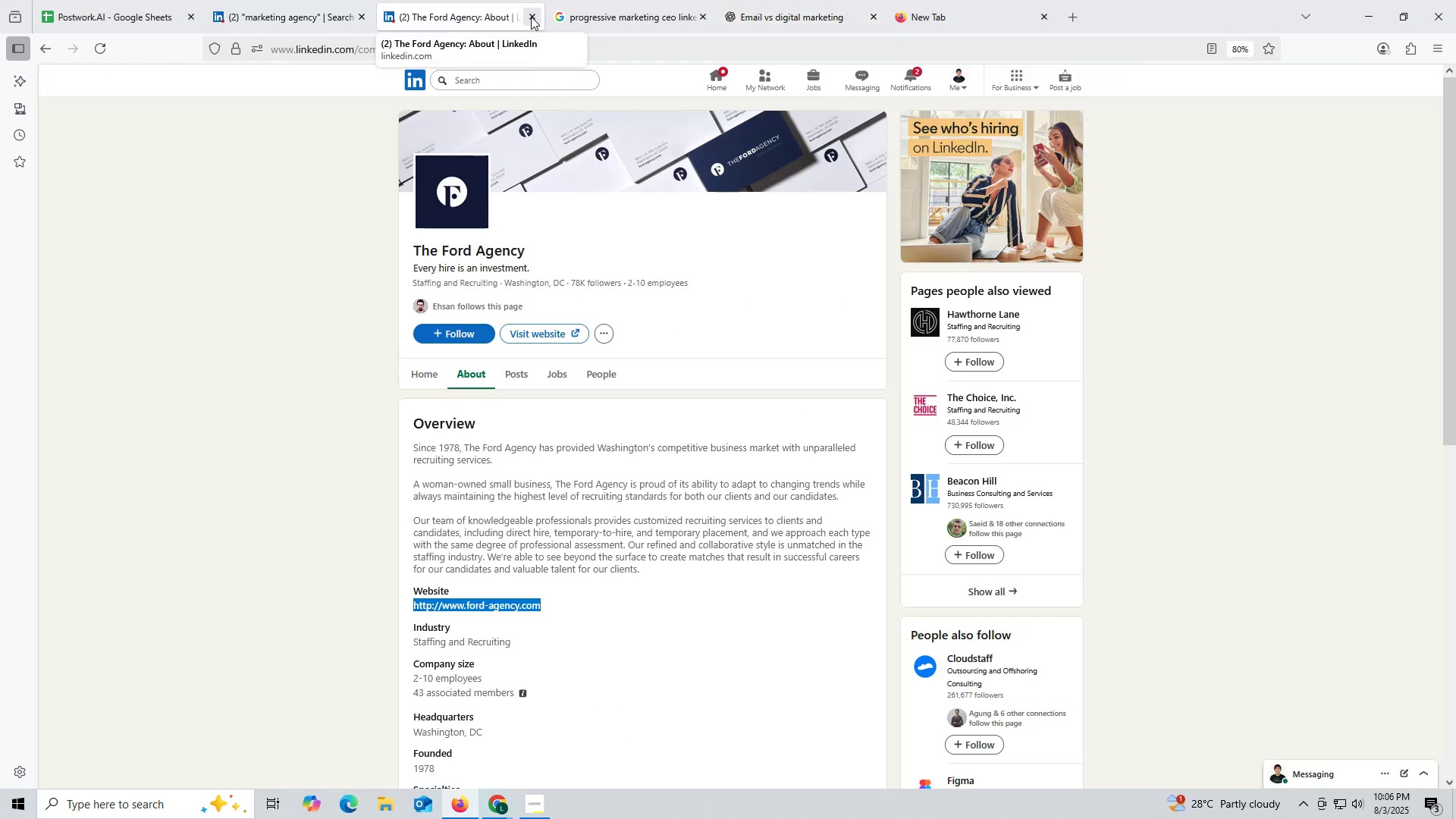 
left_click([531, 17])
 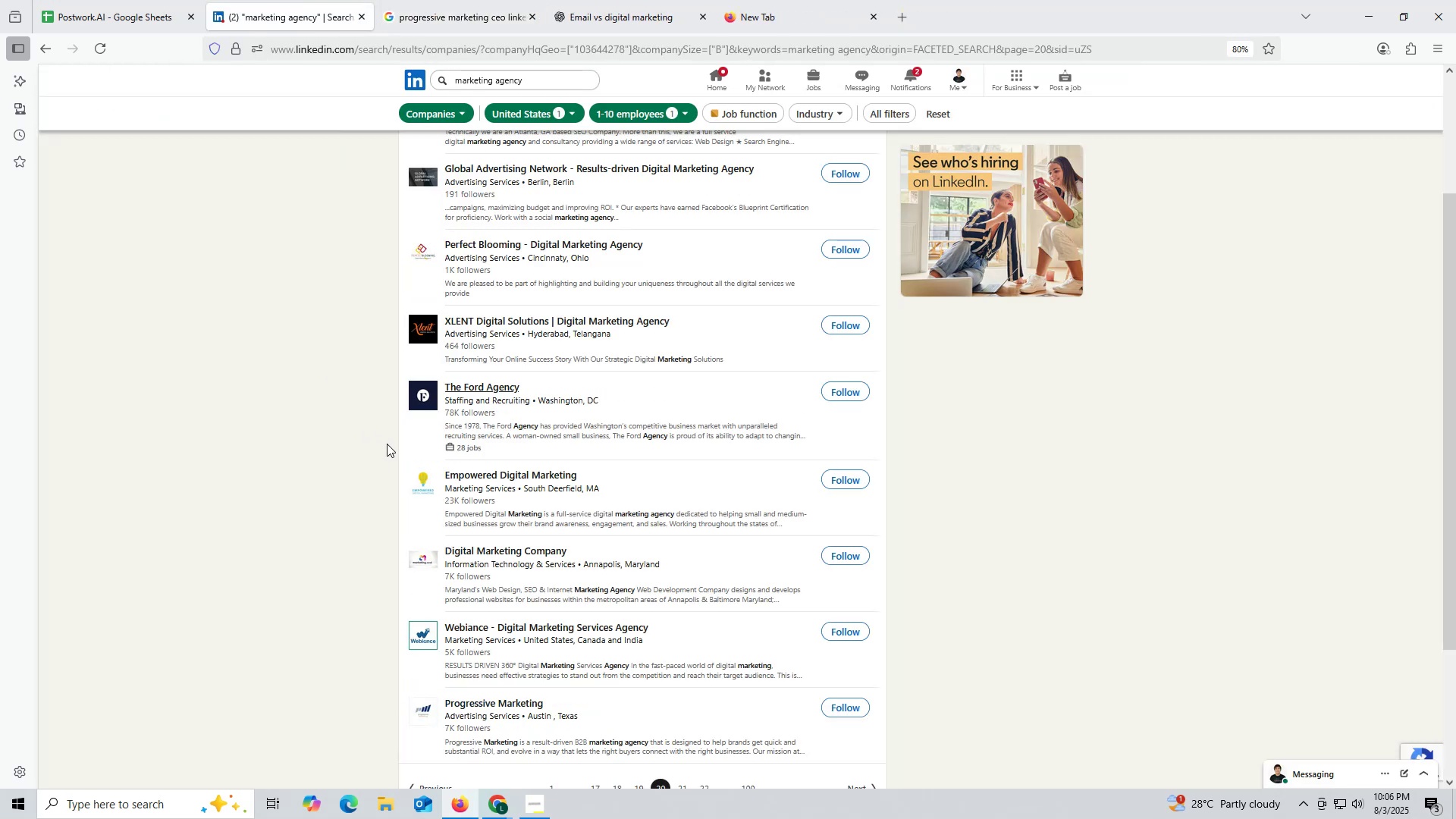 
scroll: coordinate [500, 458], scroll_direction: up, amount: 2.0
 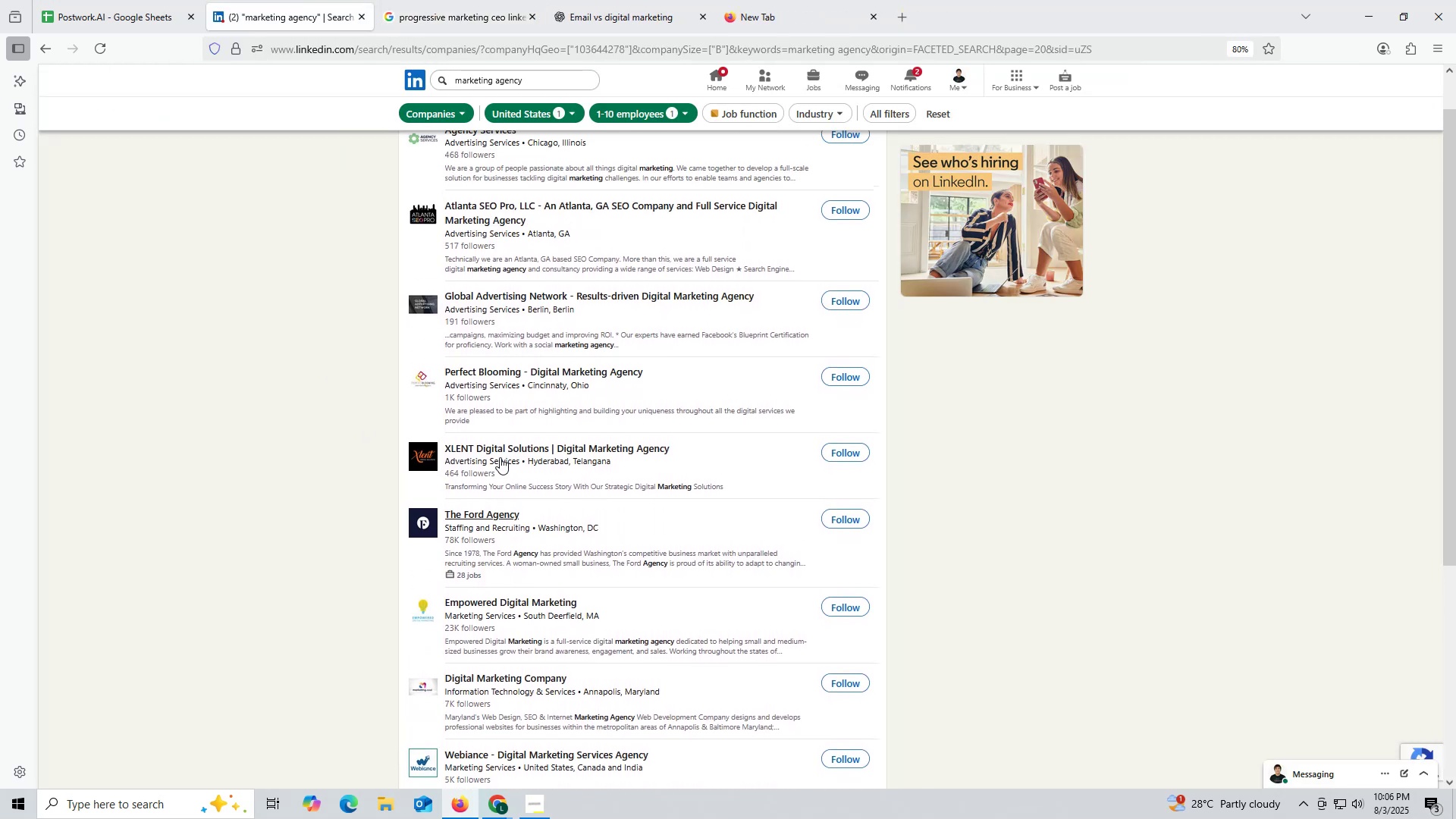 
scroll: coordinate [517, 508], scroll_direction: down, amount: 1.0
 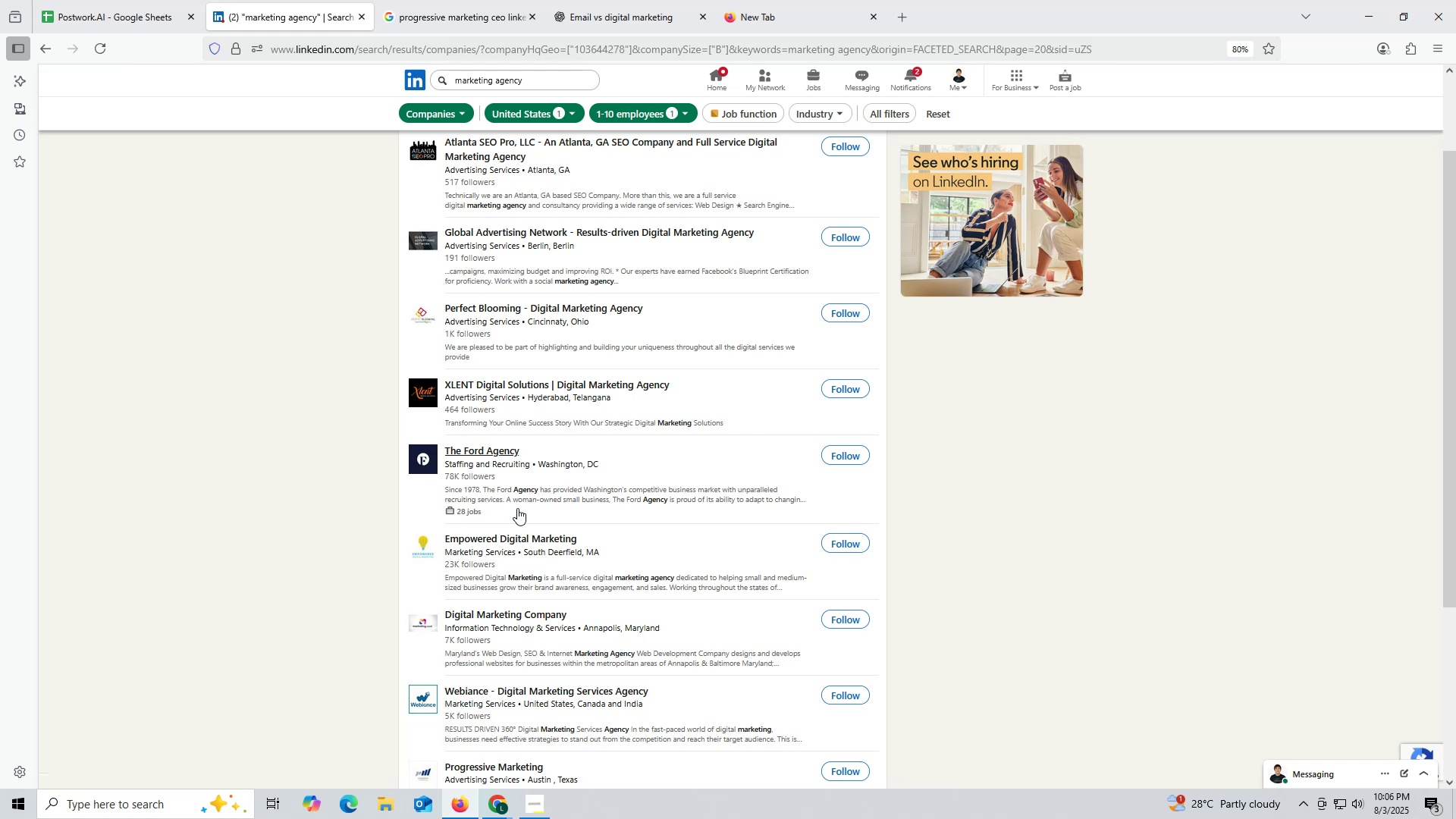 
wait(8.59)
 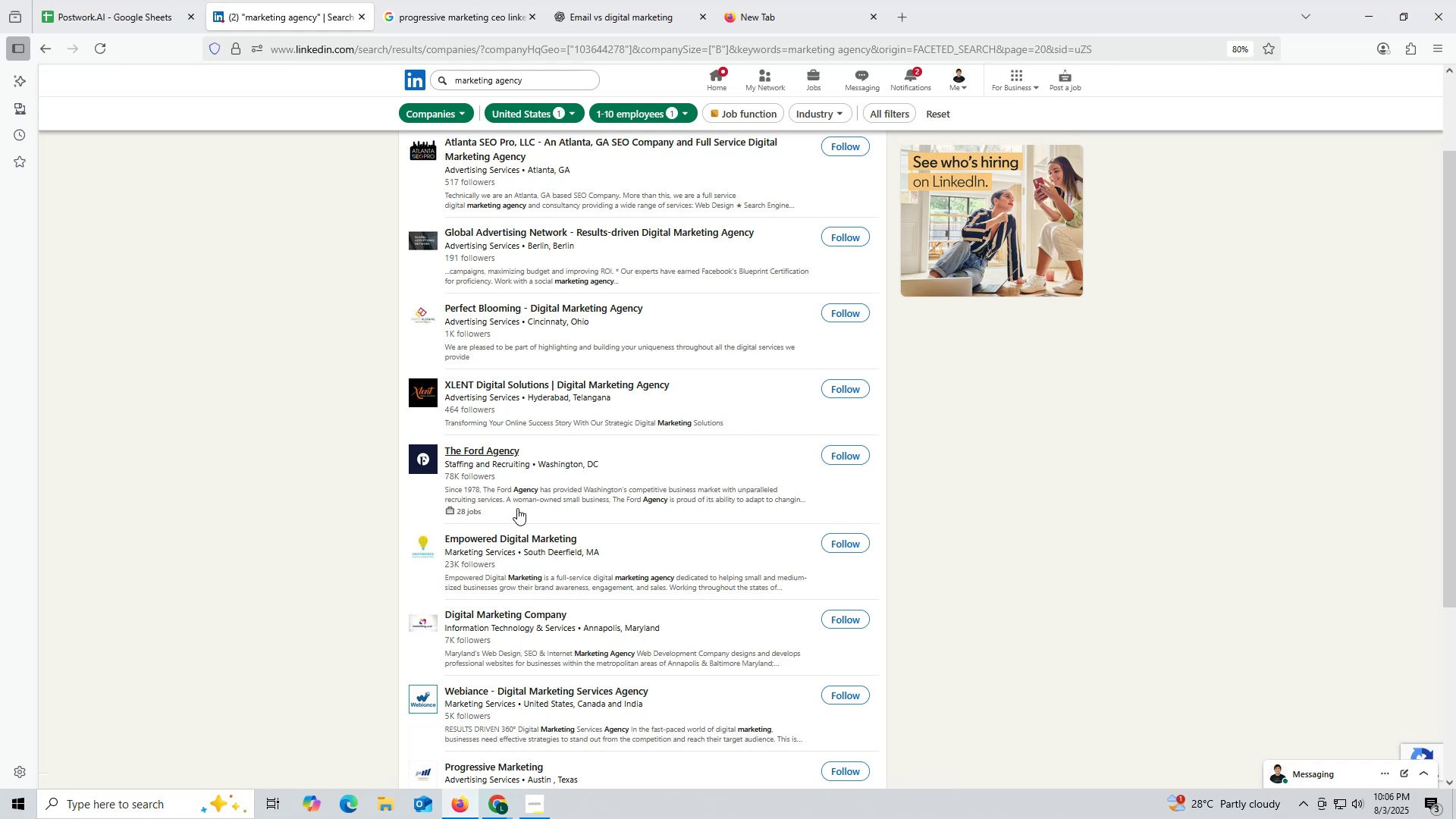 
right_click([493, 381])
 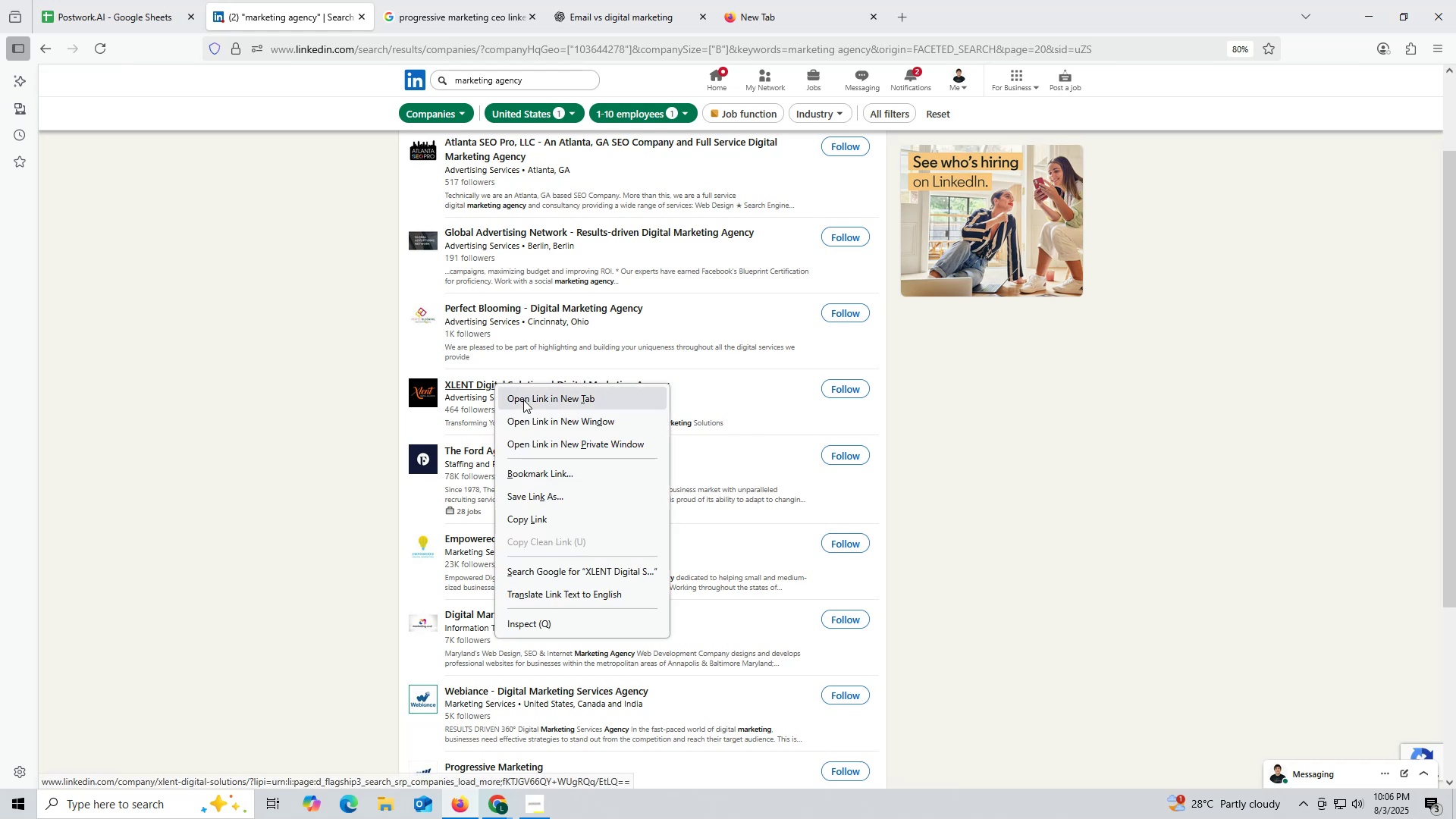 
left_click([523, 400])
 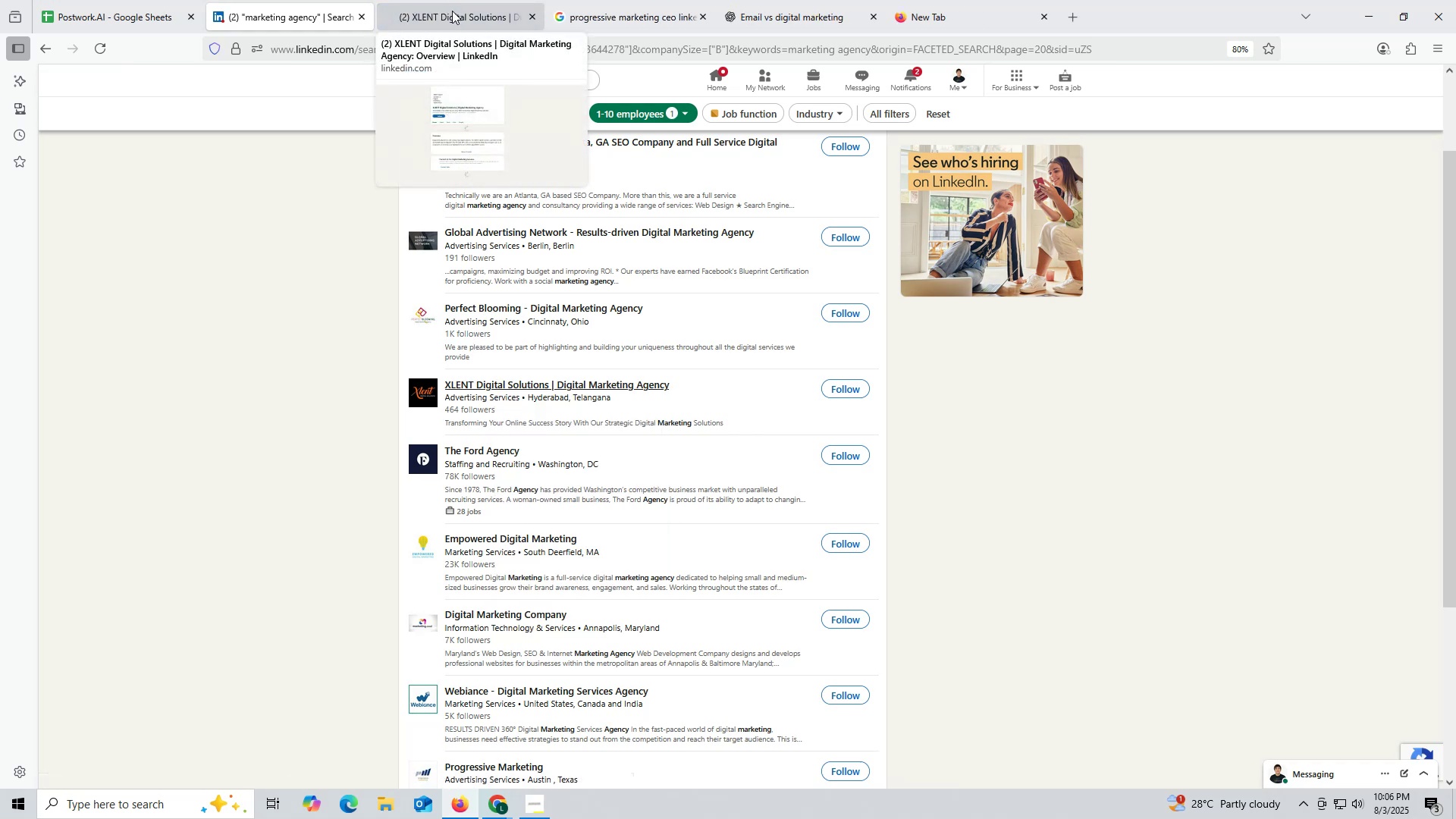 
left_click([452, 11])
 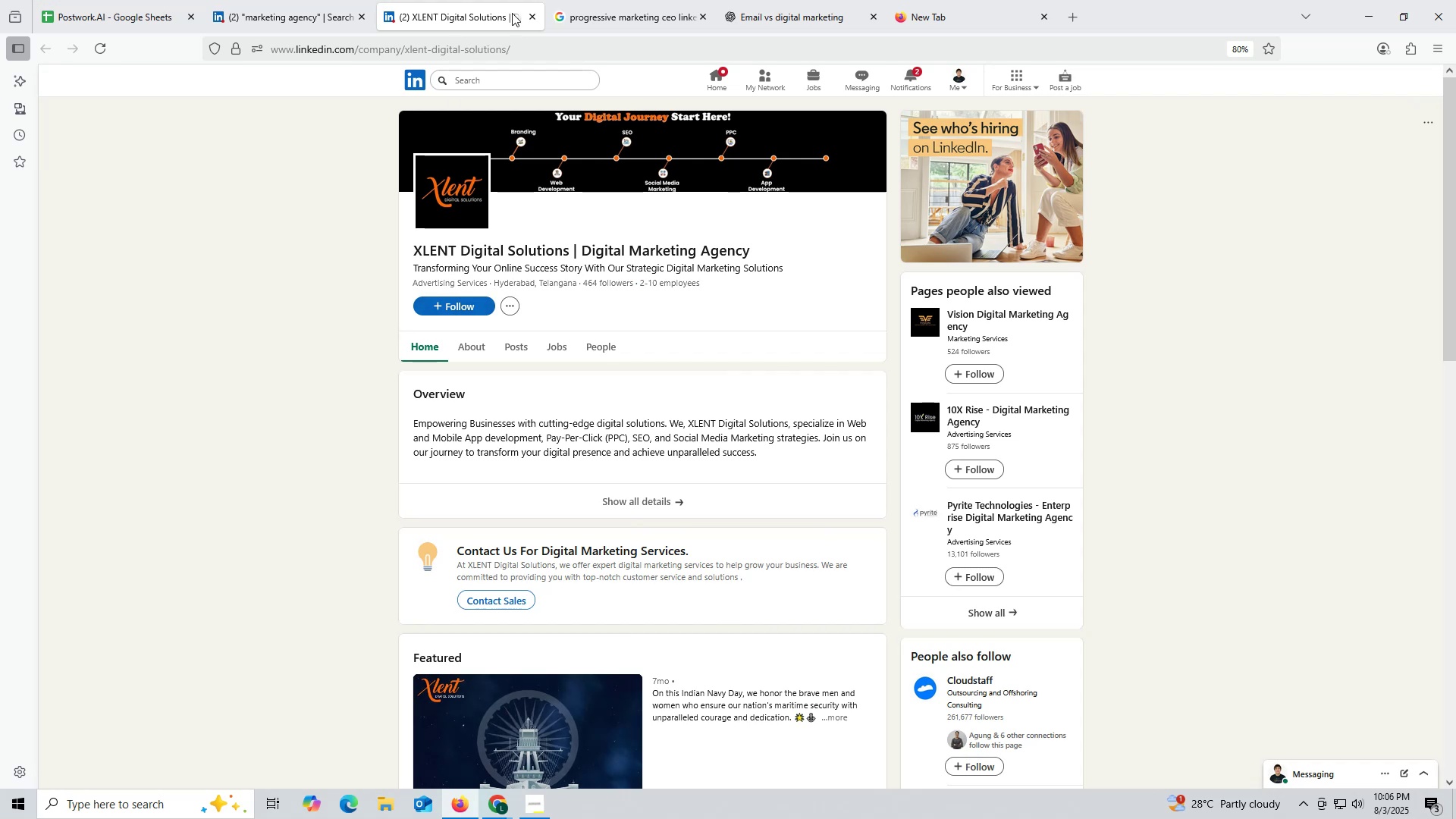 
left_click([528, 13])
 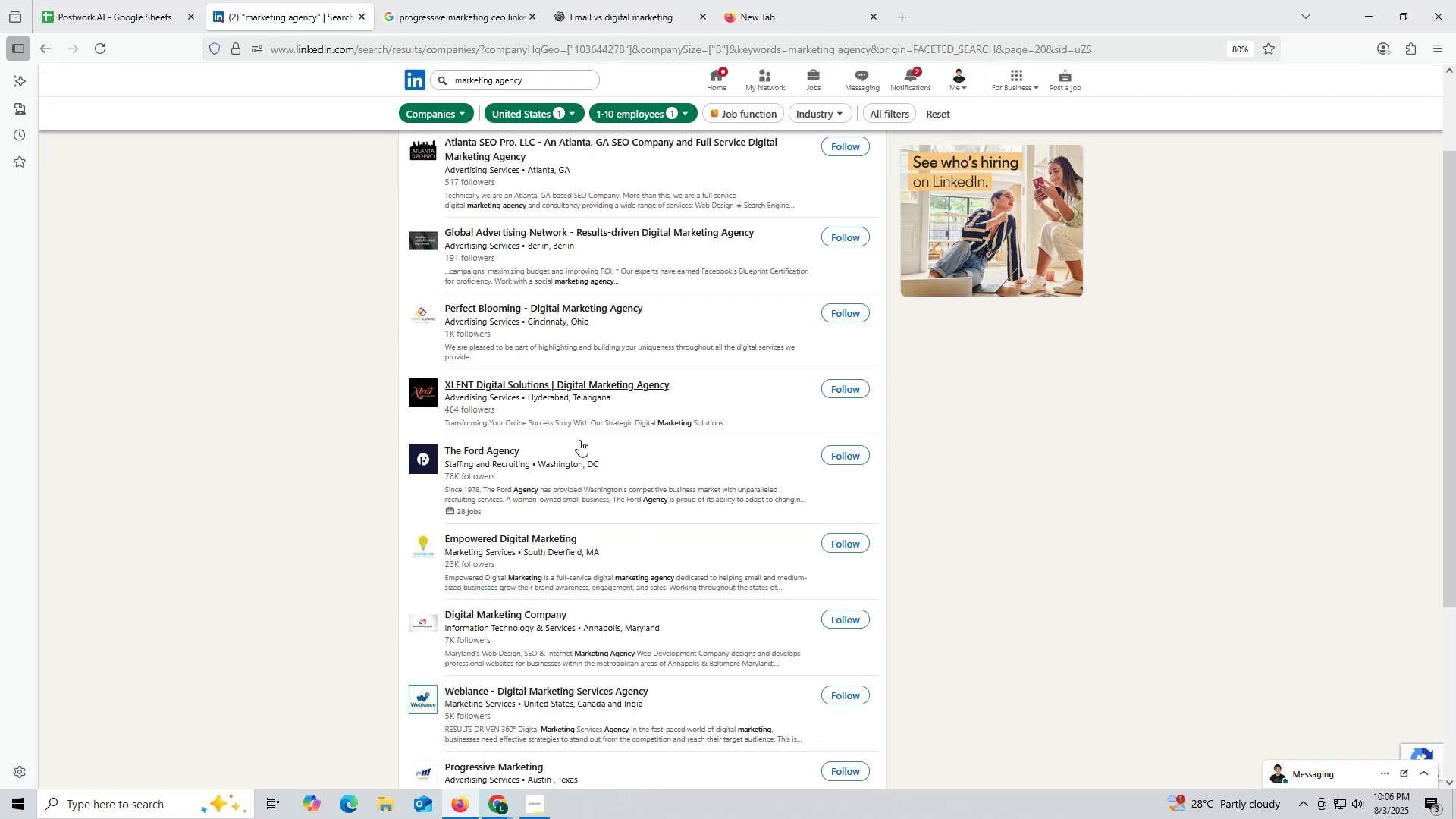 
scroll: coordinate [587, 428], scroll_direction: up, amount: 1.0
 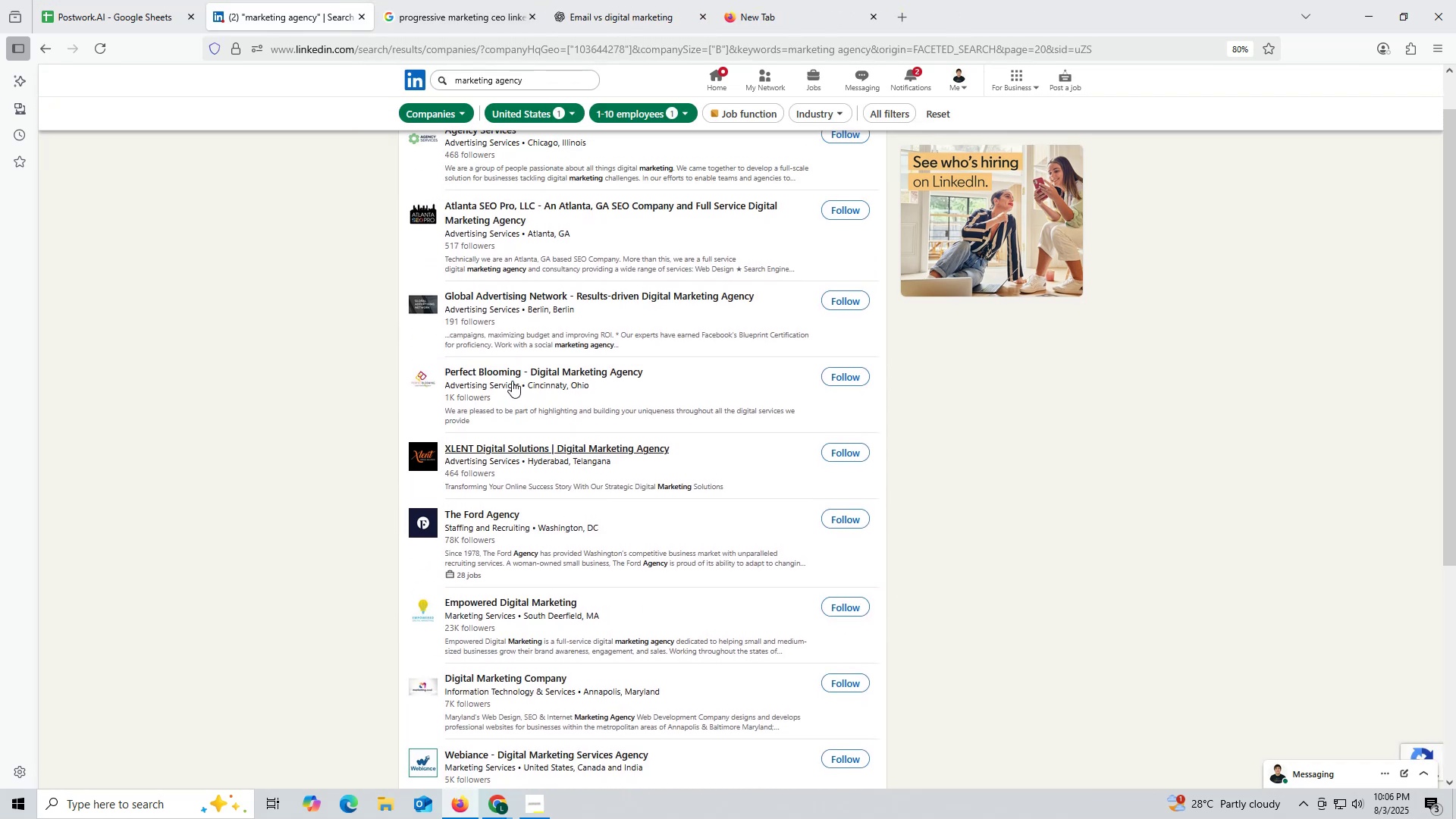 
right_click([510, 375])
 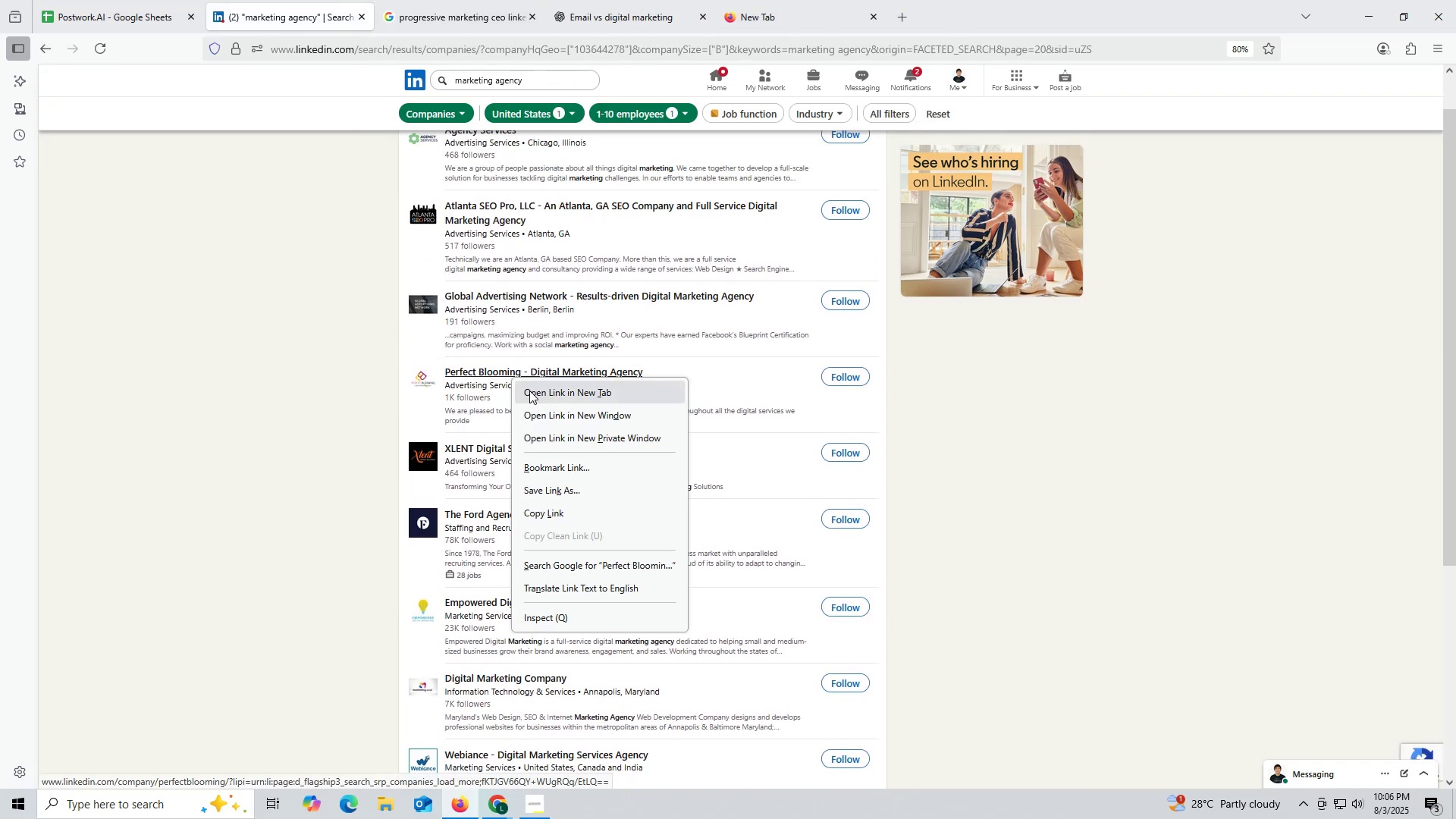 
left_click([529, 391])
 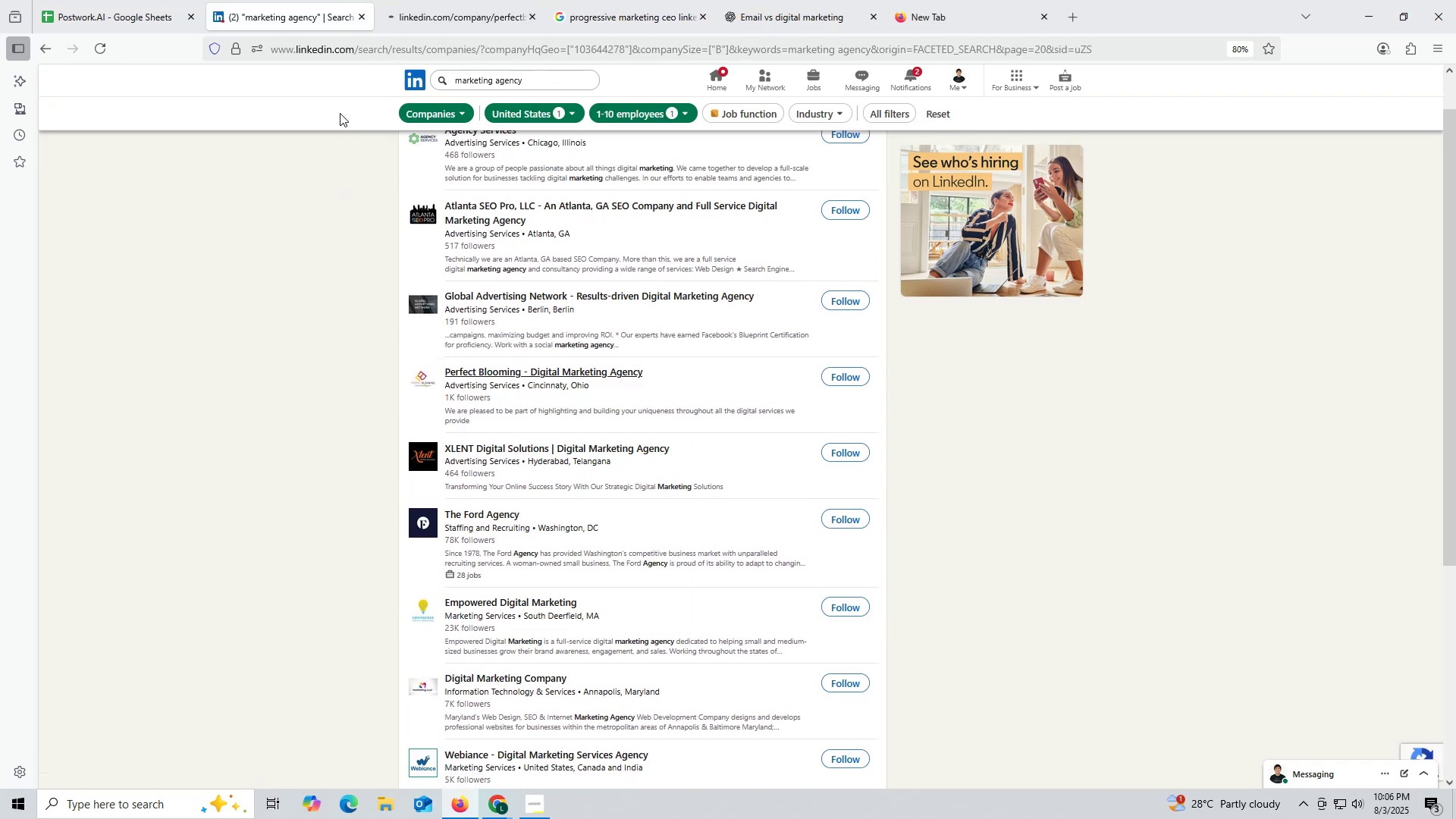 
left_click([428, 19])
 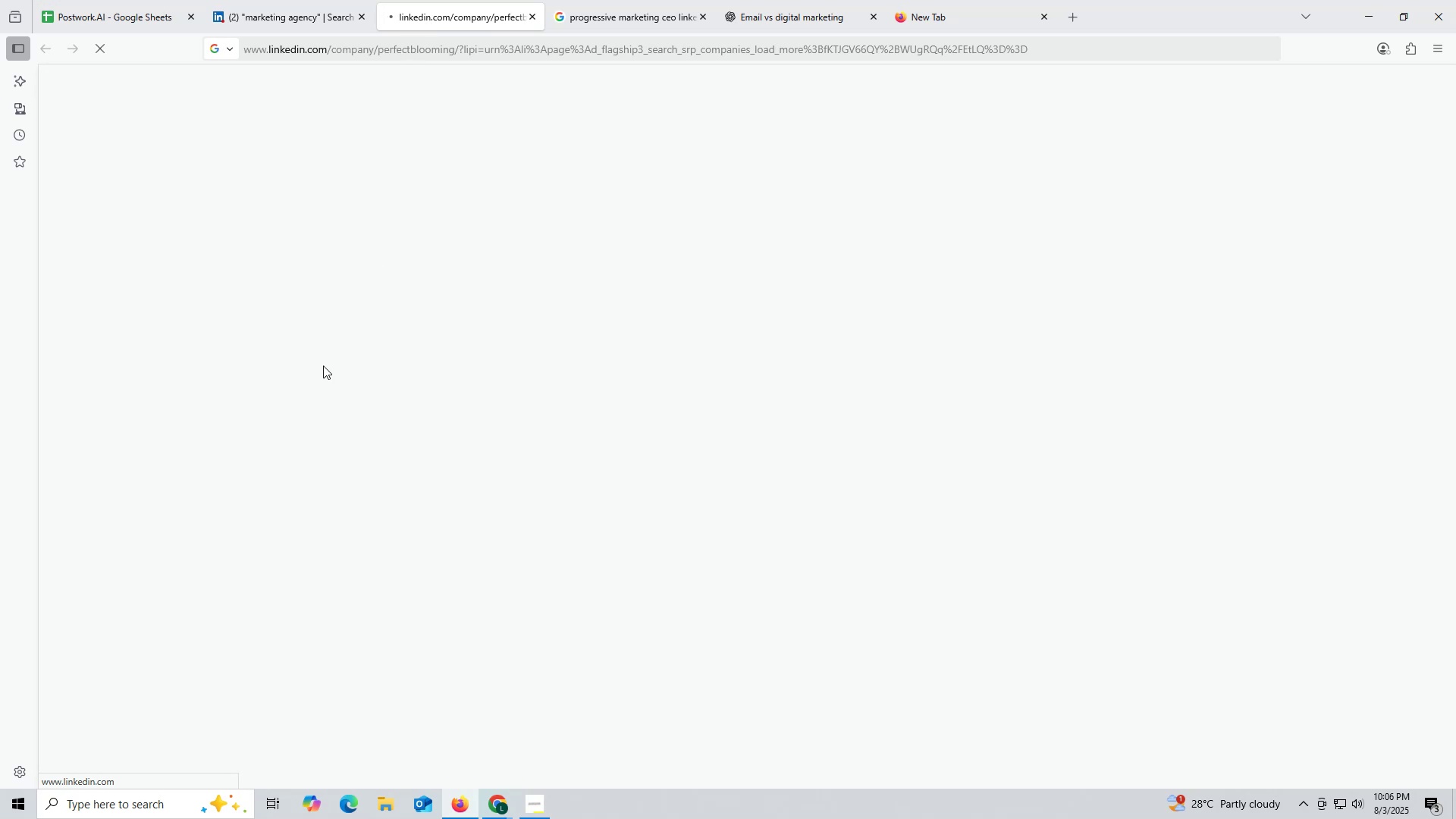 
wait(10.75)
 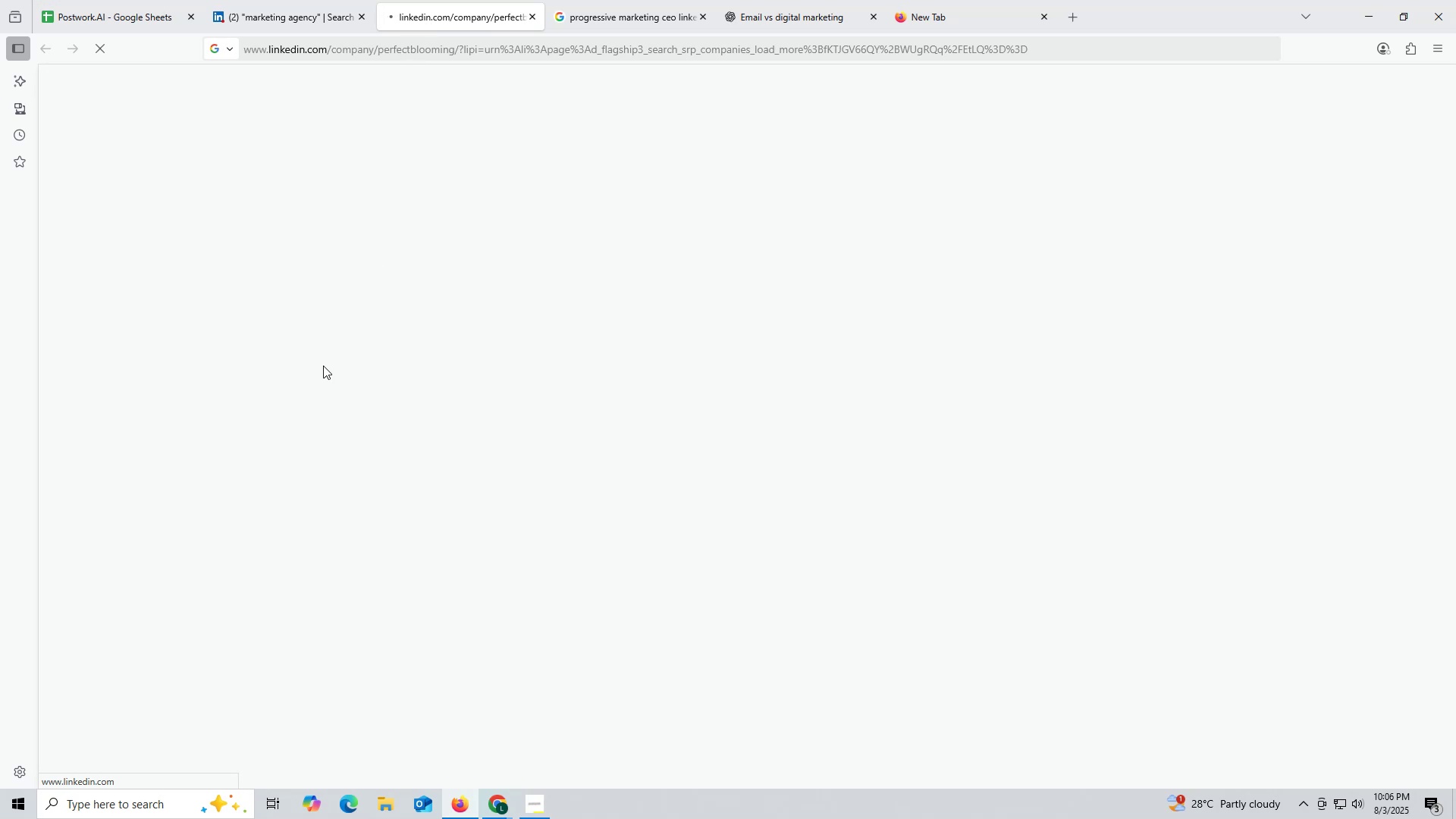 
left_click([323, 15])
 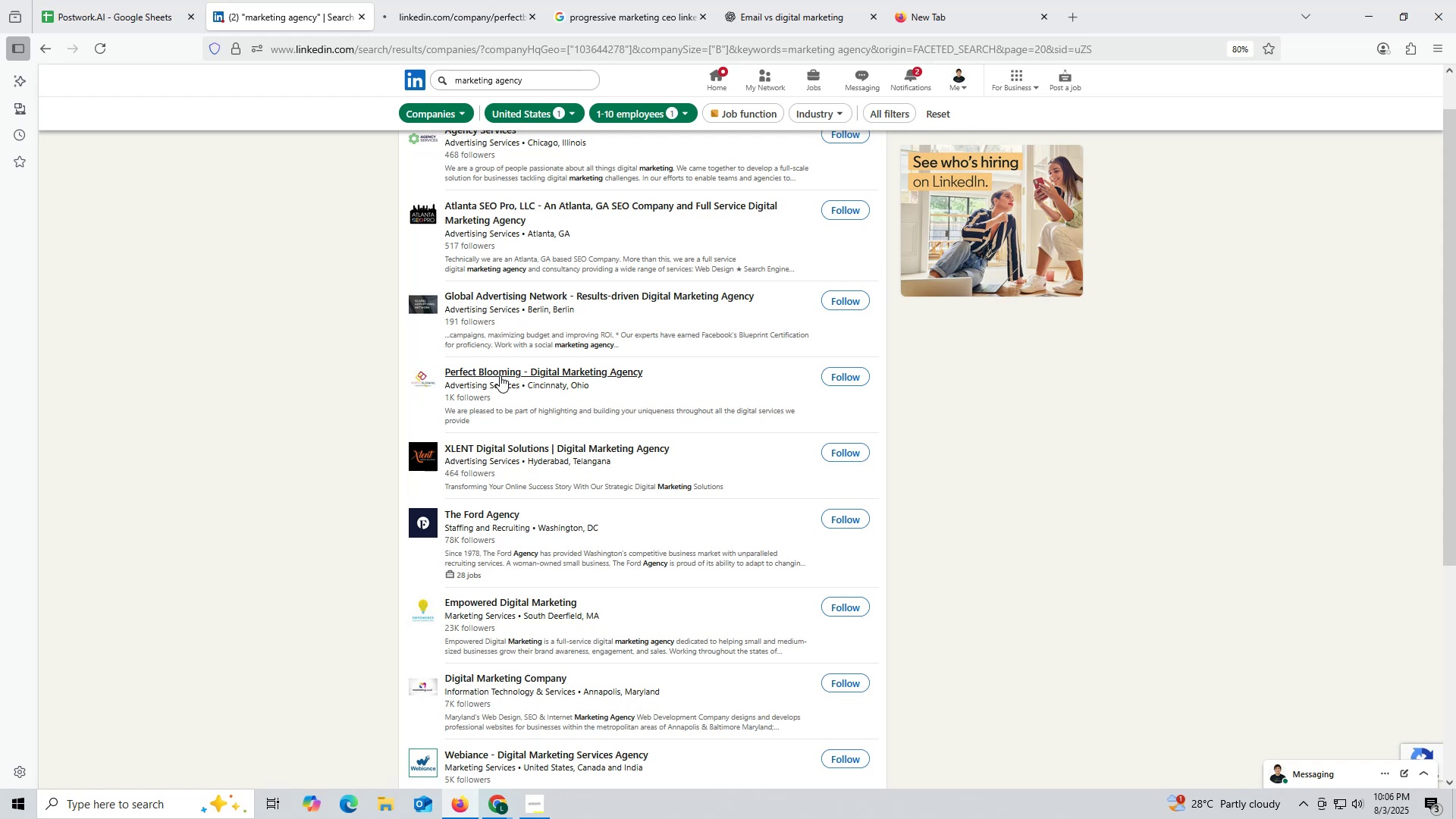 
scroll: coordinate [521, 405], scroll_direction: down, amount: 5.0
 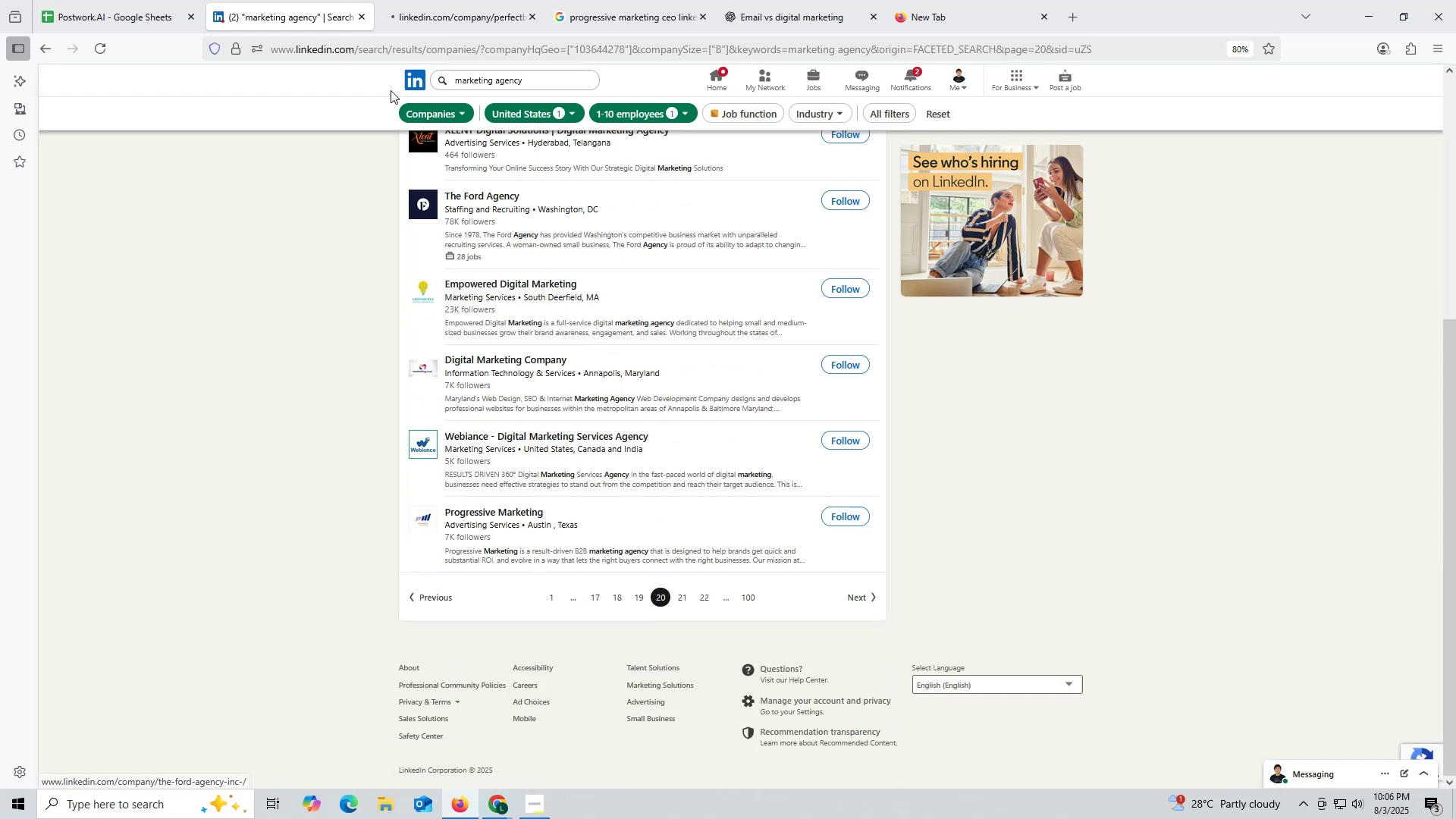 
double_click([388, 52])
 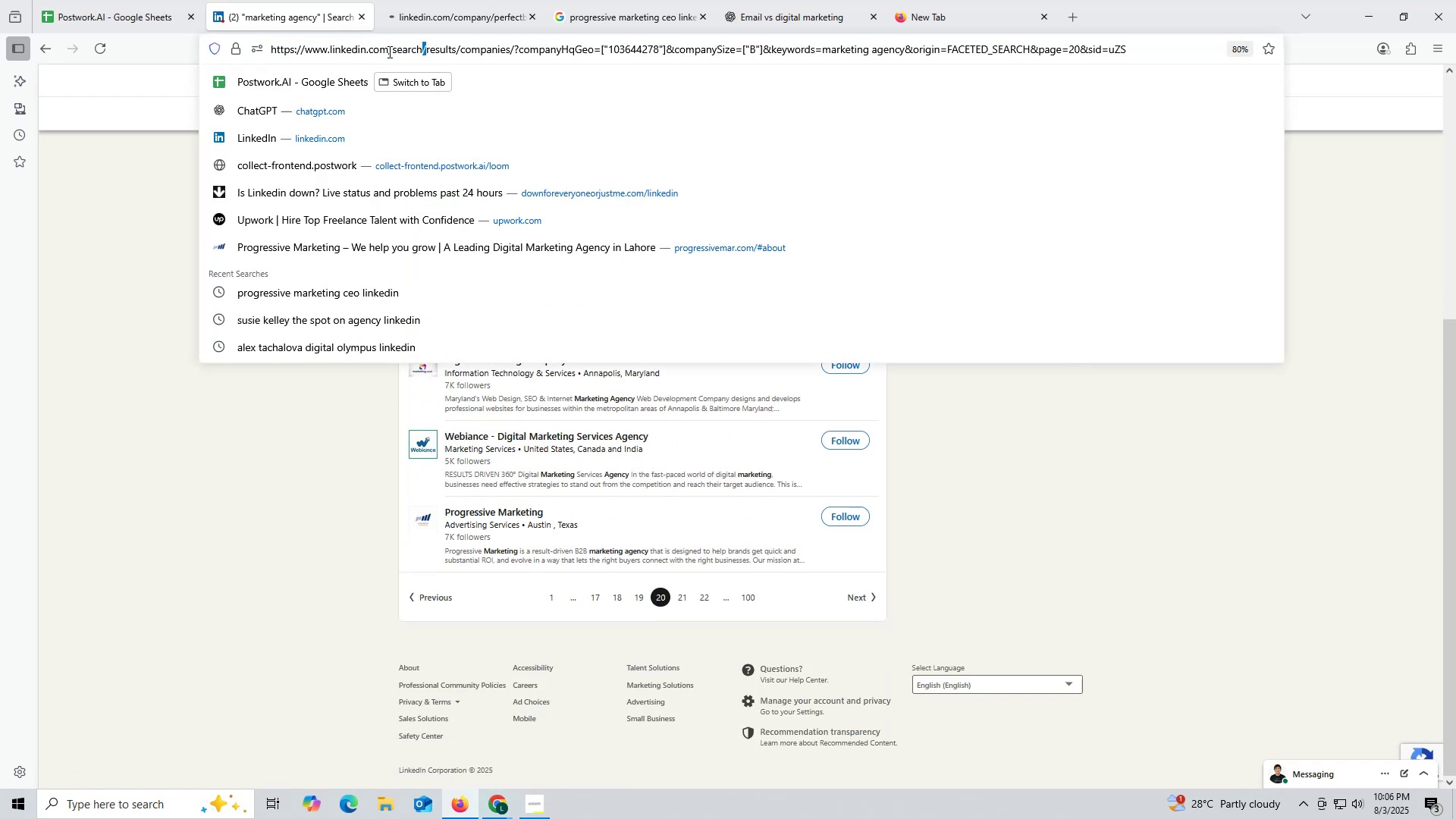 
triple_click([388, 52])
 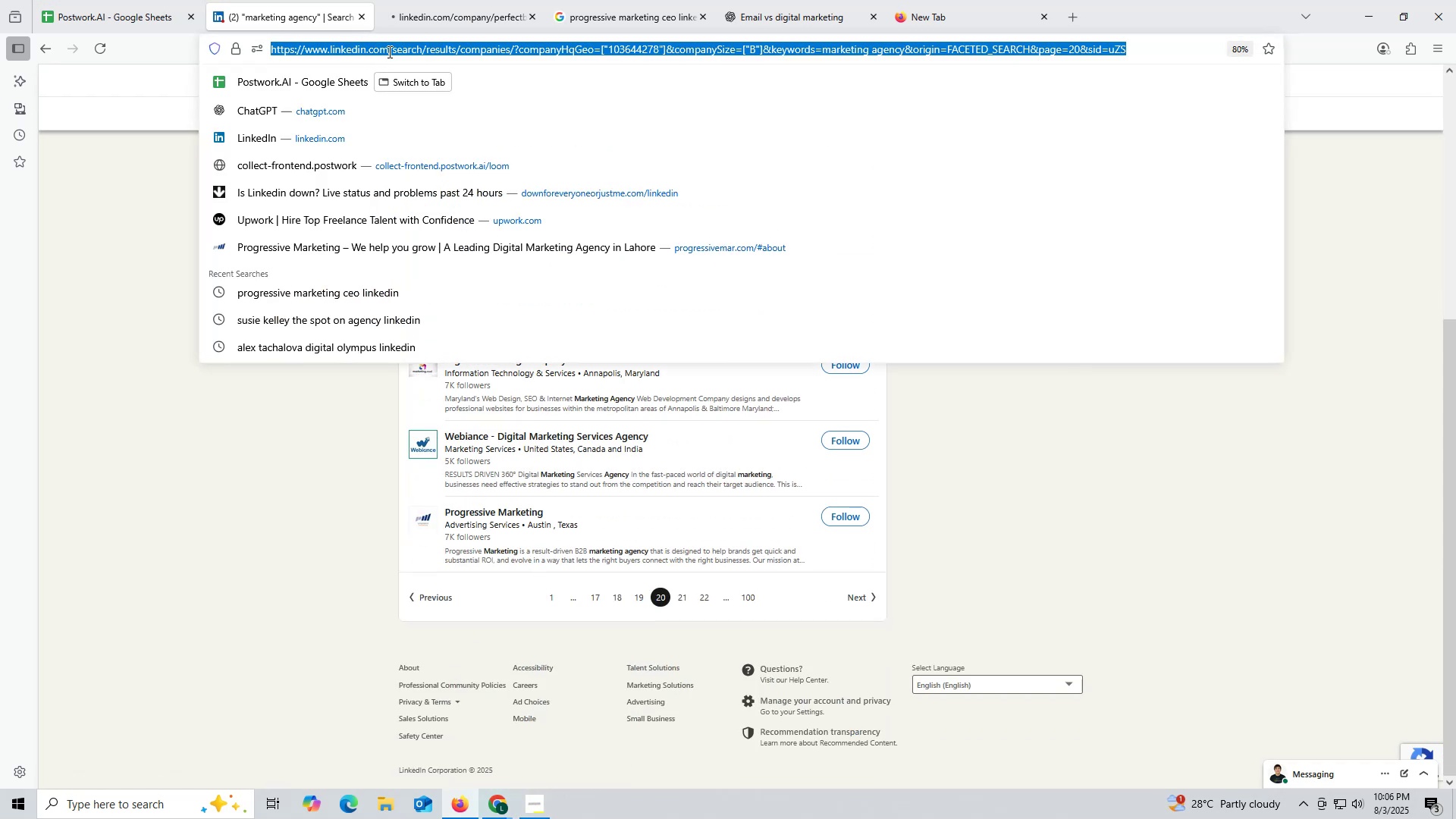 
key(Control+ControlLeft)
 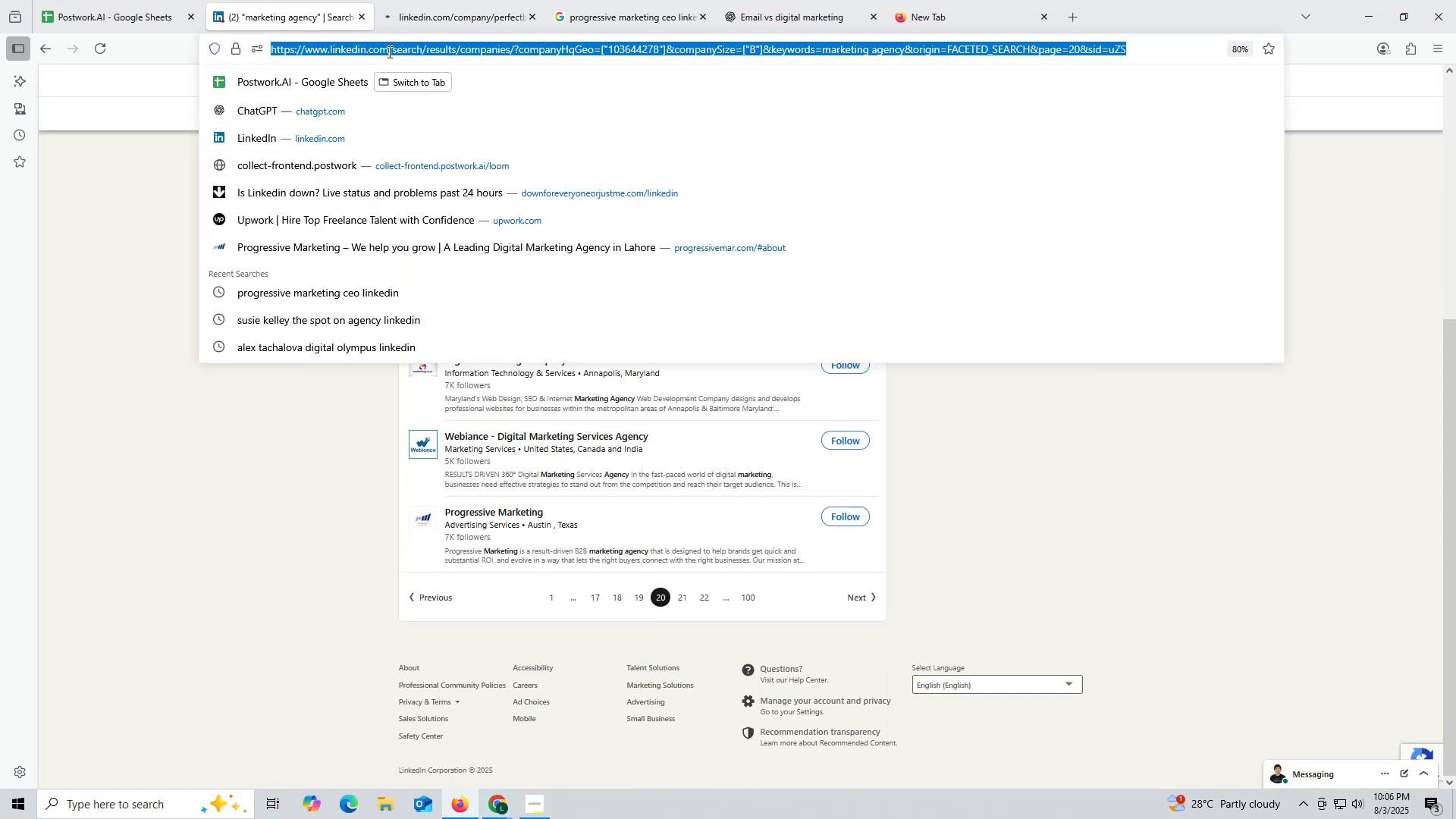 
key(Control+C)
 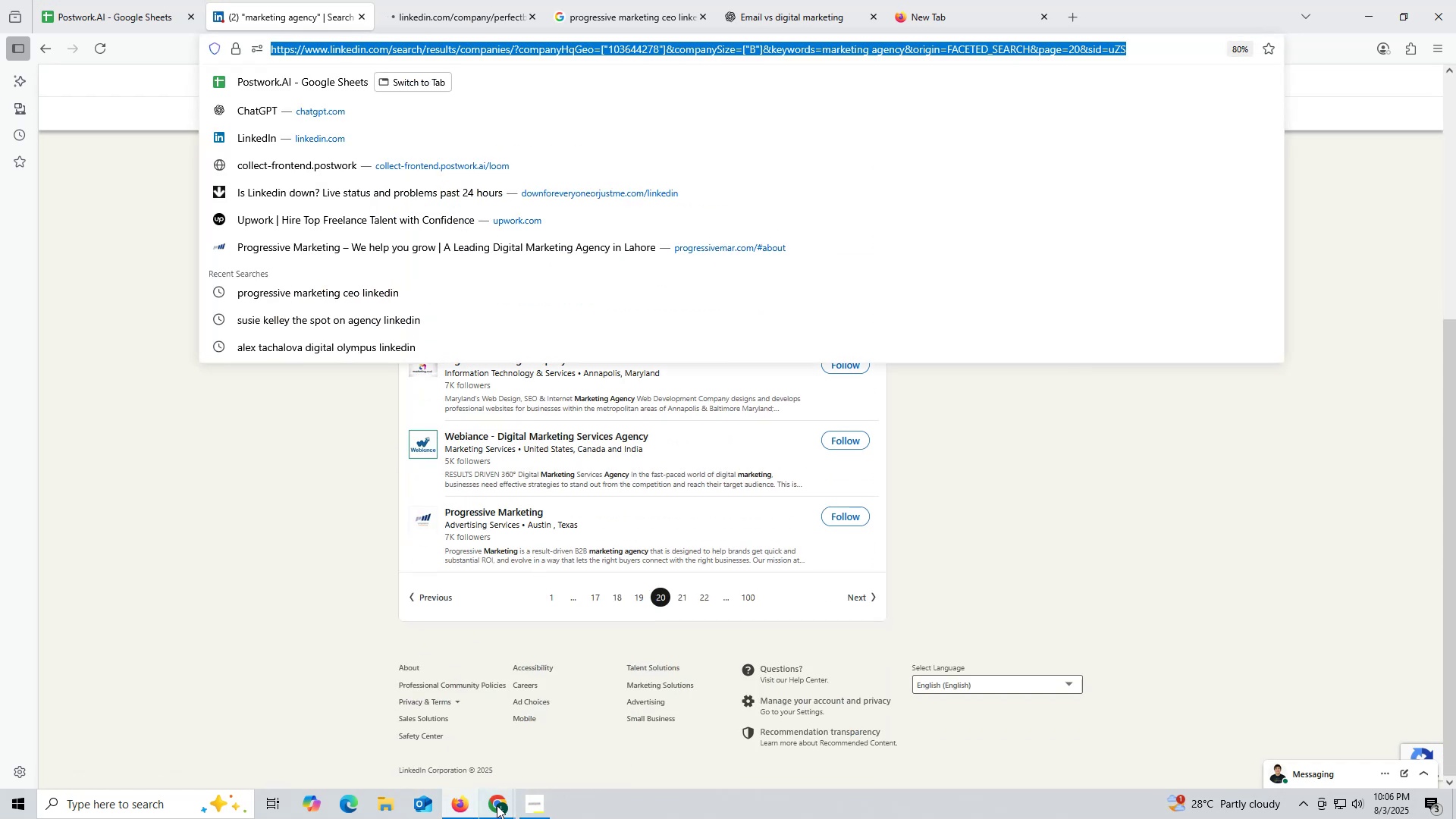 
double_click([402, 752])
 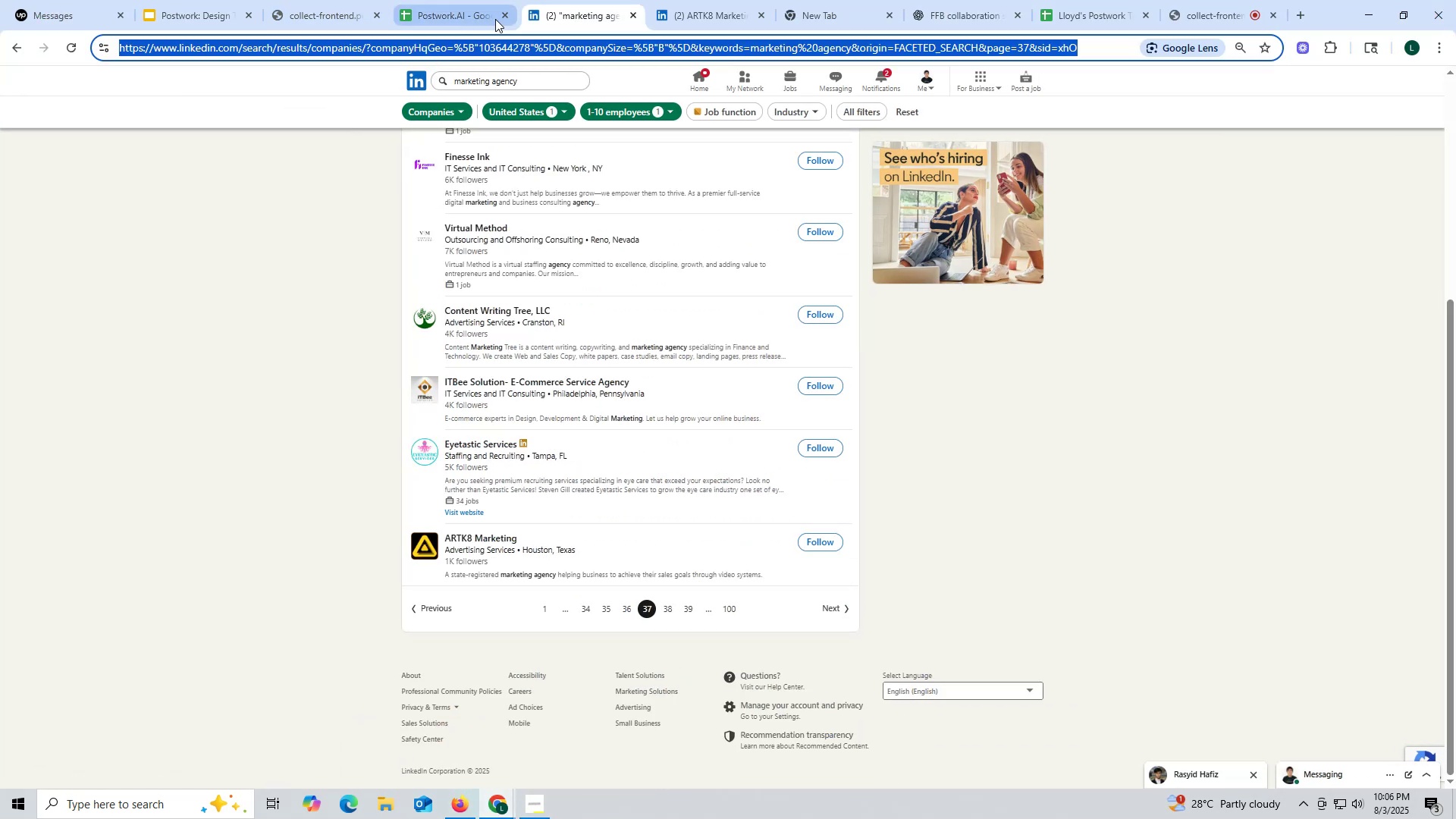 
key(Control+ControlLeft)
 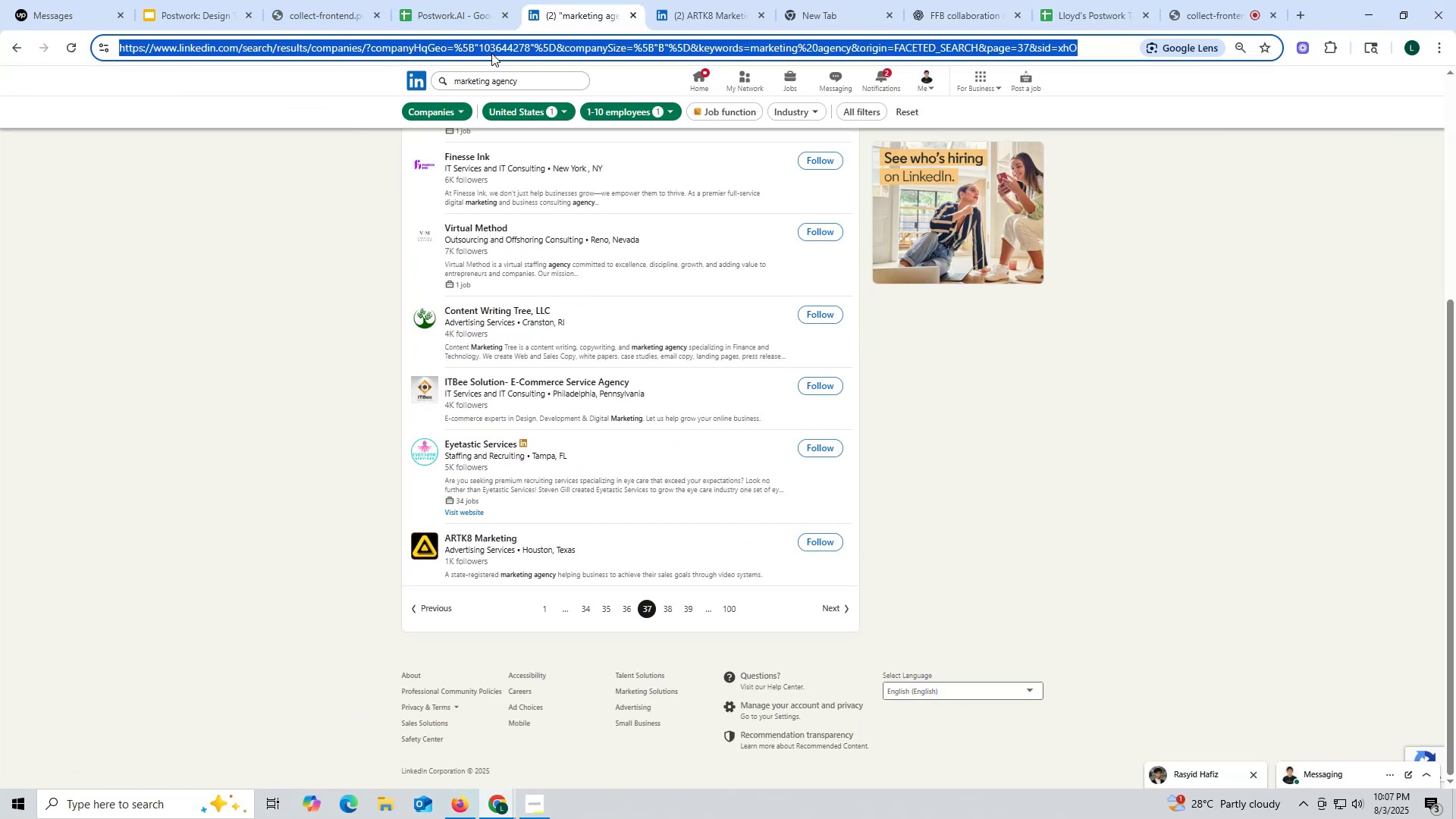 
key(Control+V)
 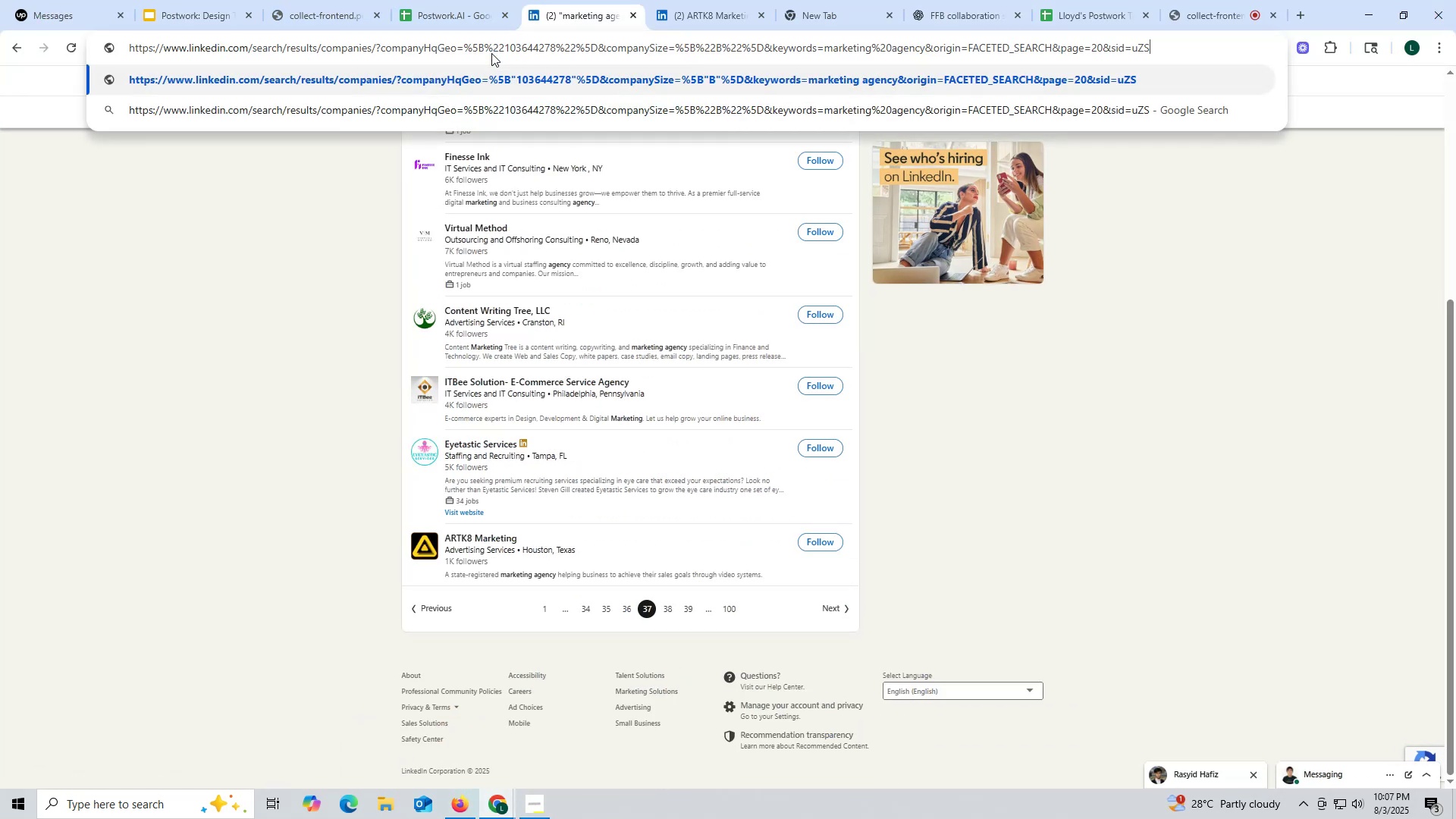 
key(Enter)
 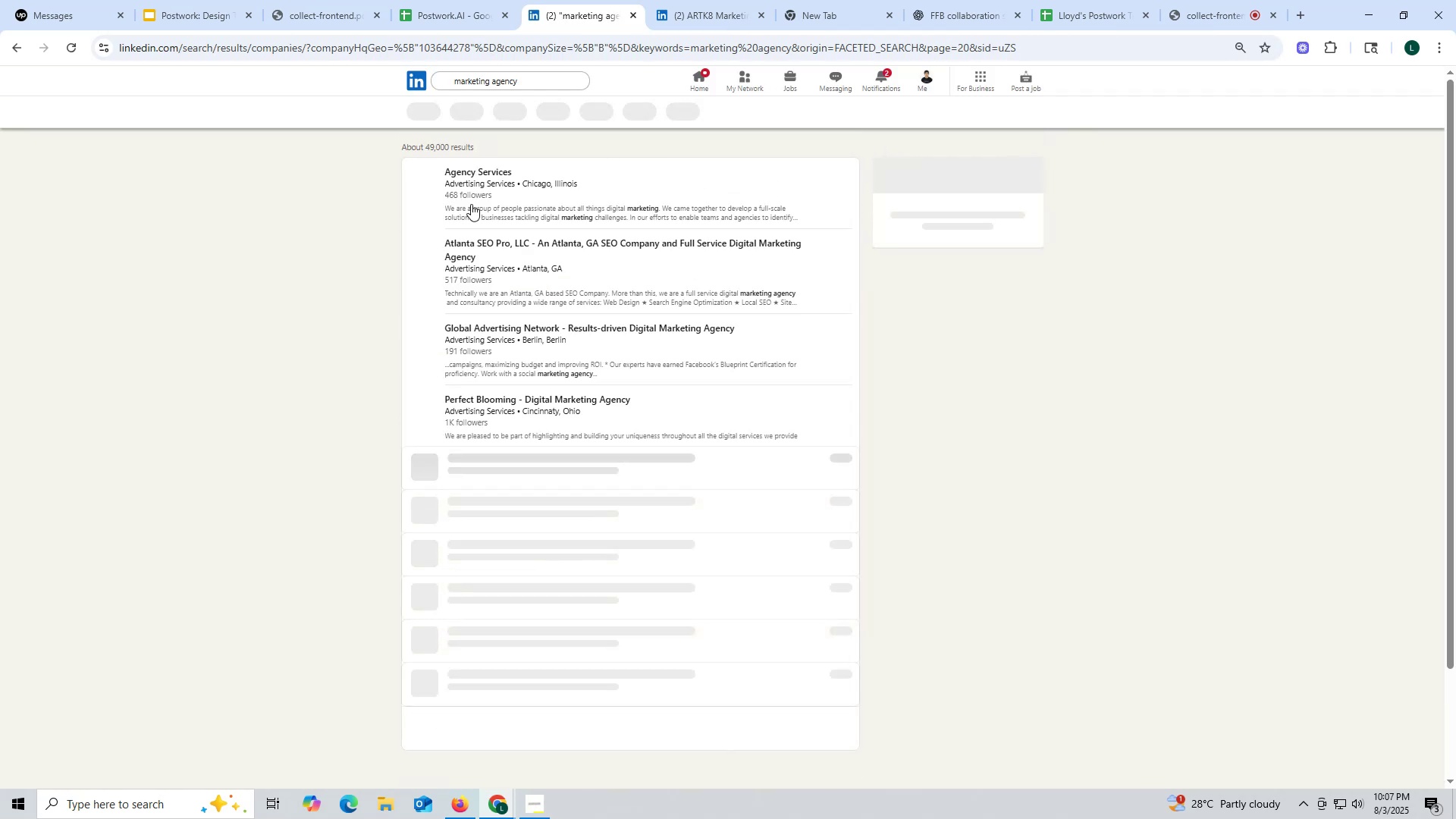 
scroll: coordinate [631, 387], scroll_direction: down, amount: 5.0
 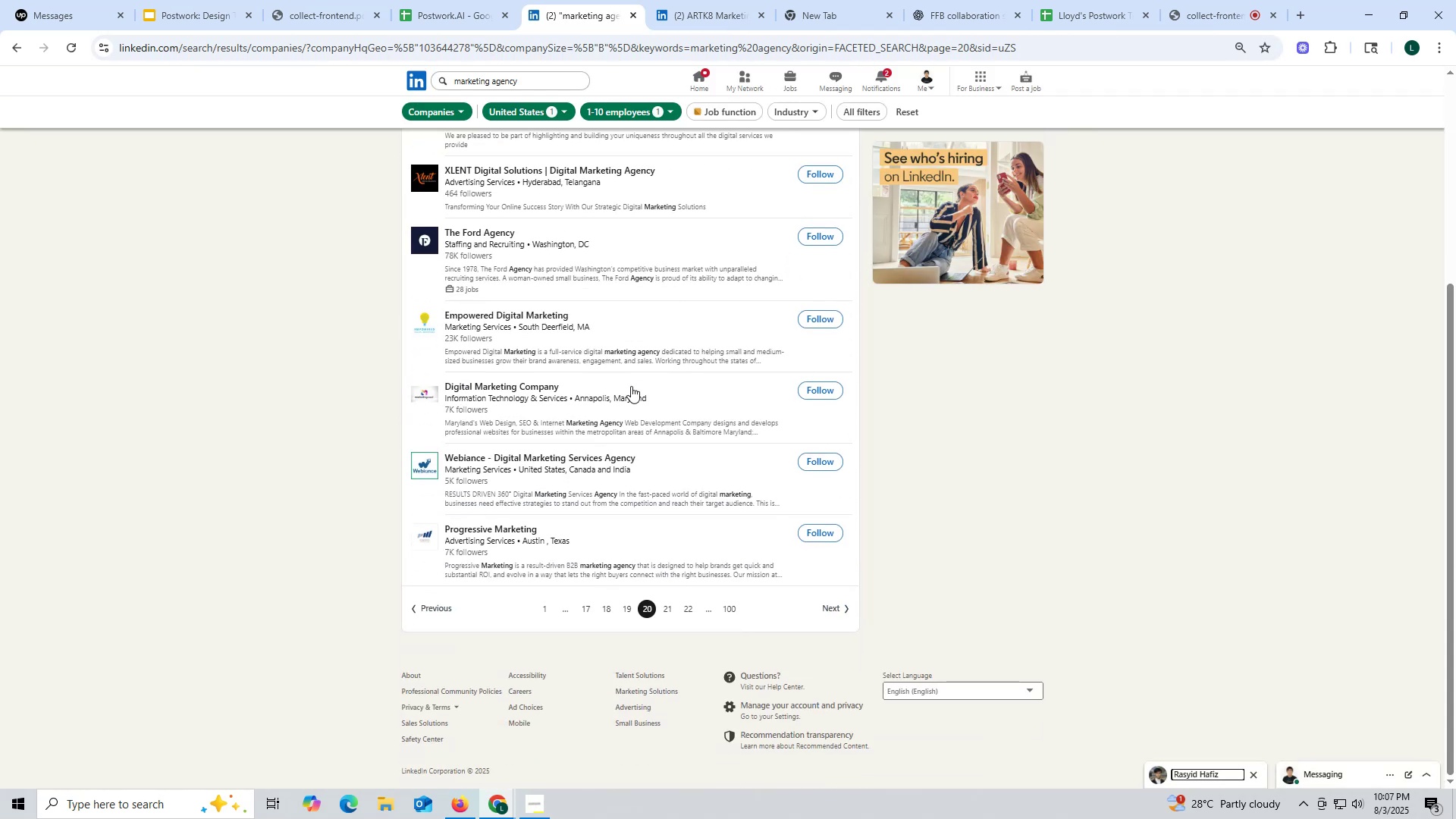 
scroll: coordinate [598, 372], scroll_direction: up, amount: 4.0
 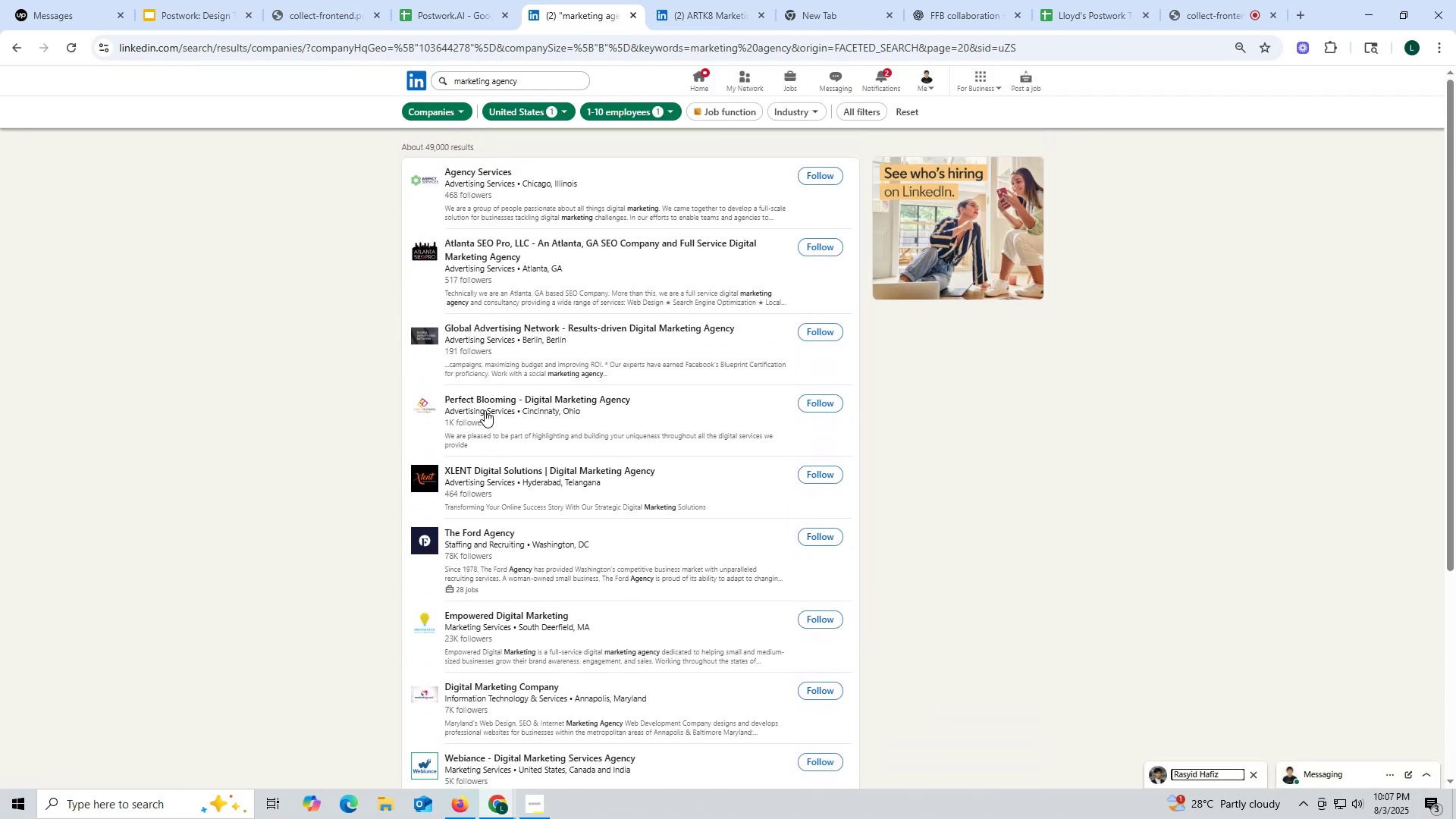 
left_click([516, 419])
 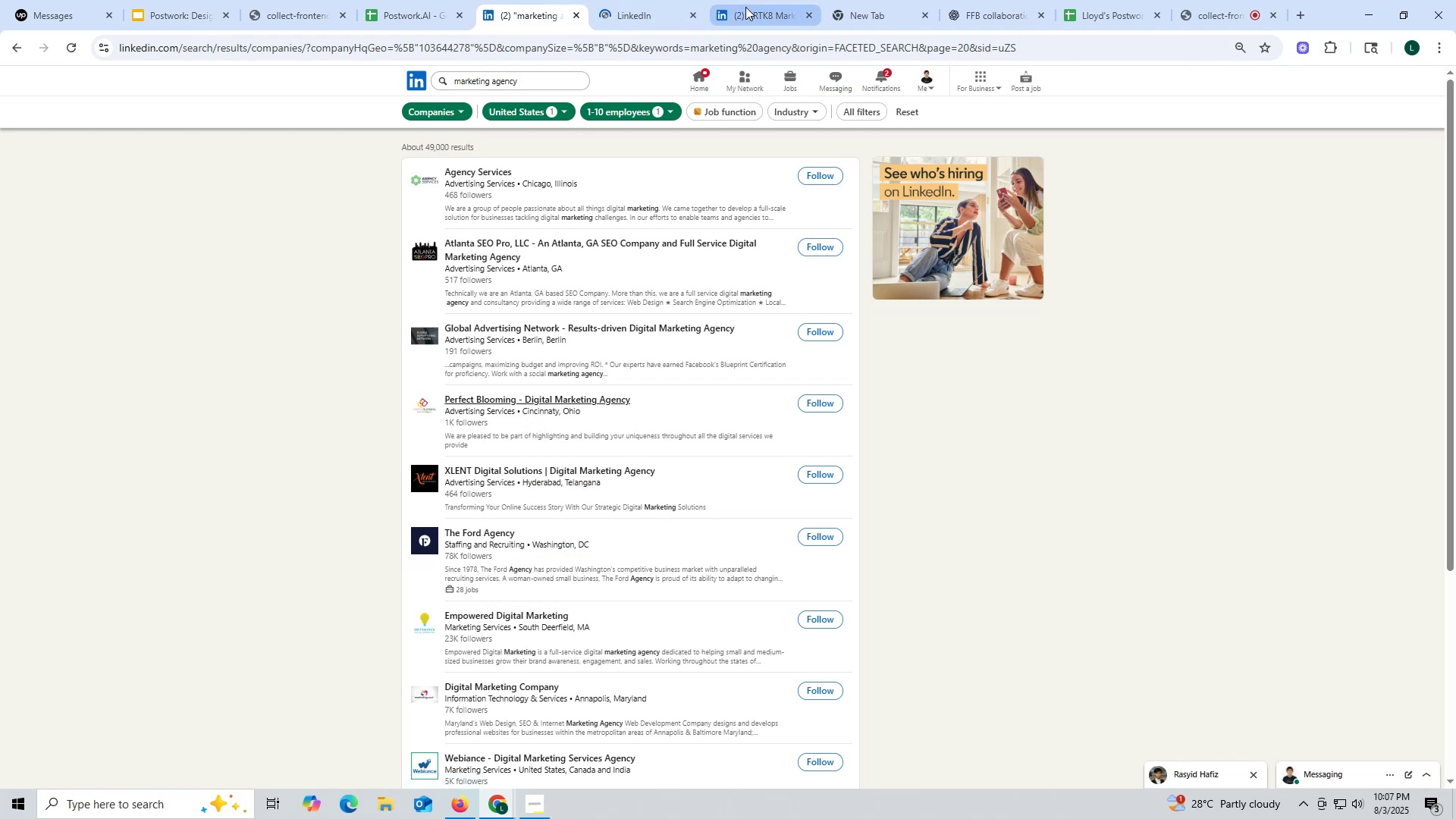 
left_click([745, 11])
 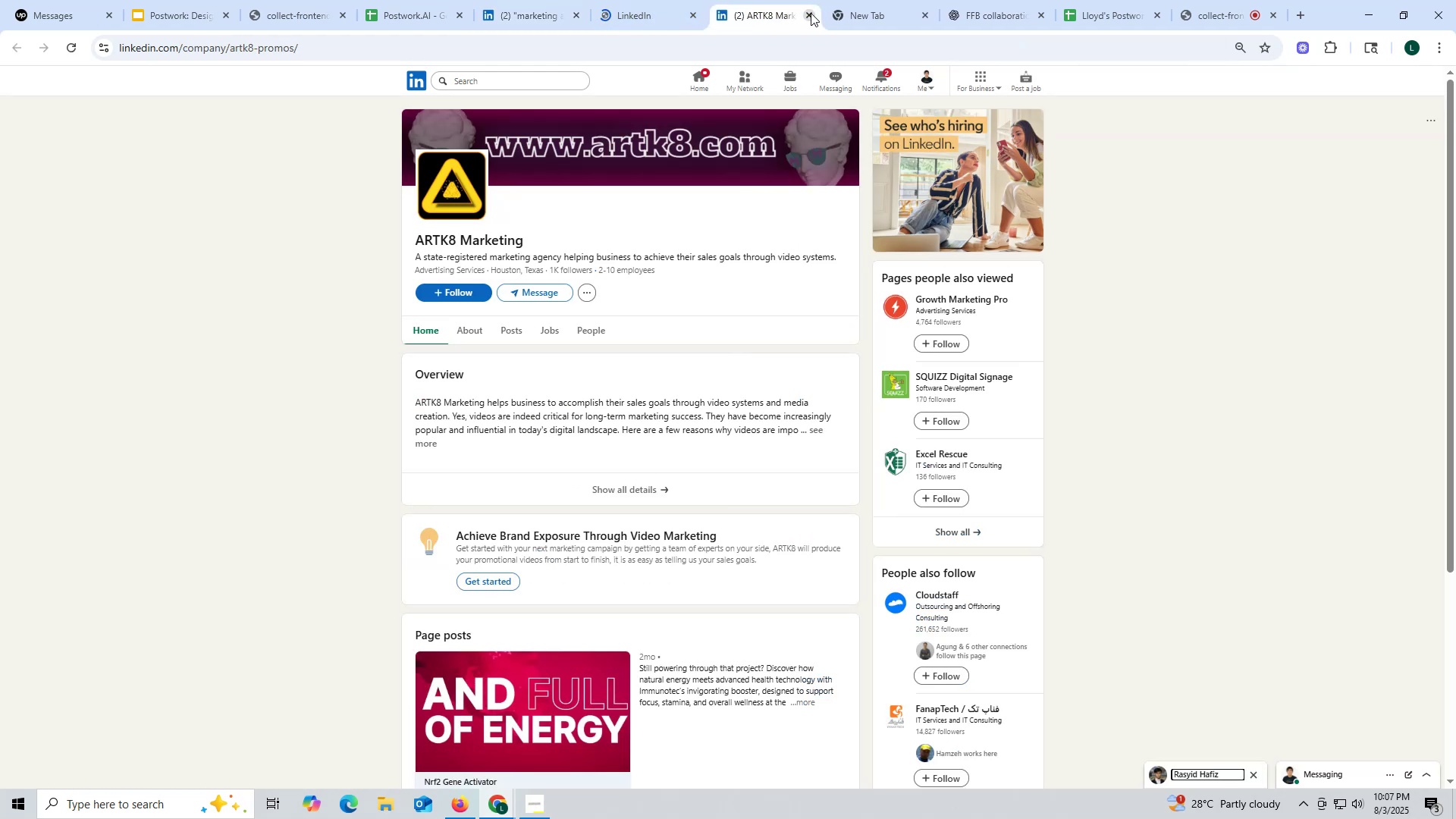 
left_click([808, 13])
 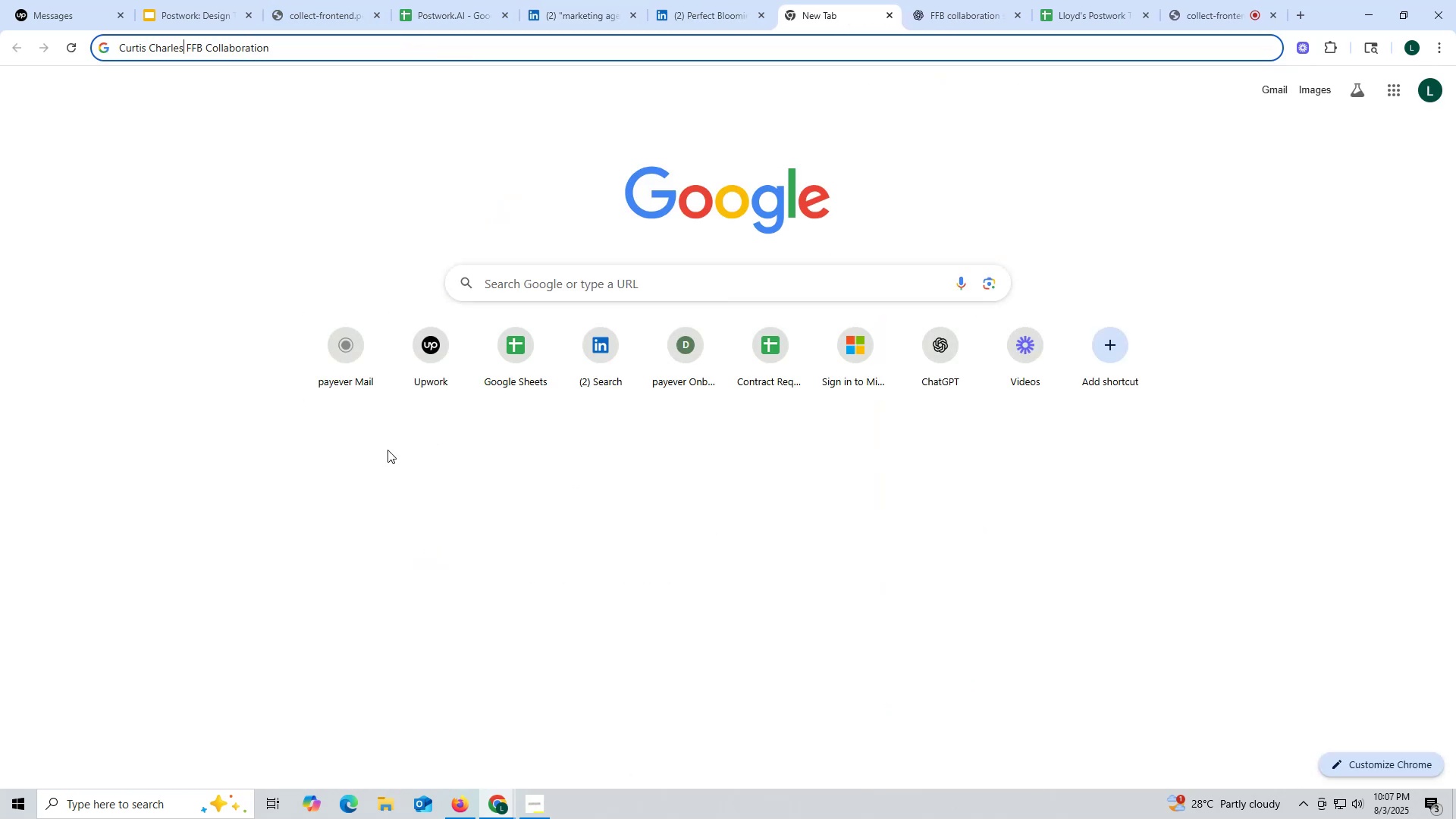 
wait(8.51)
 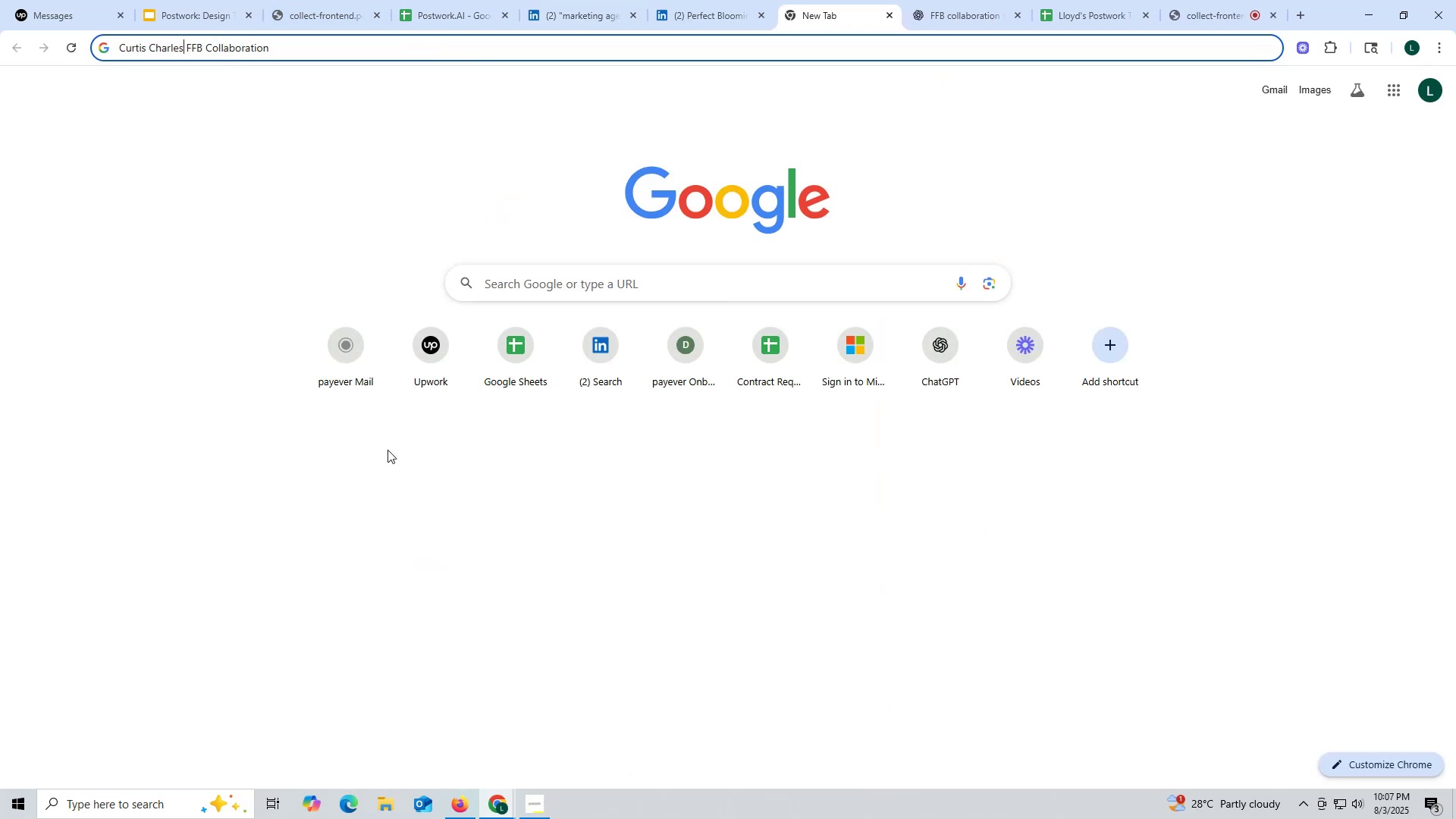 
left_click([731, 11])
 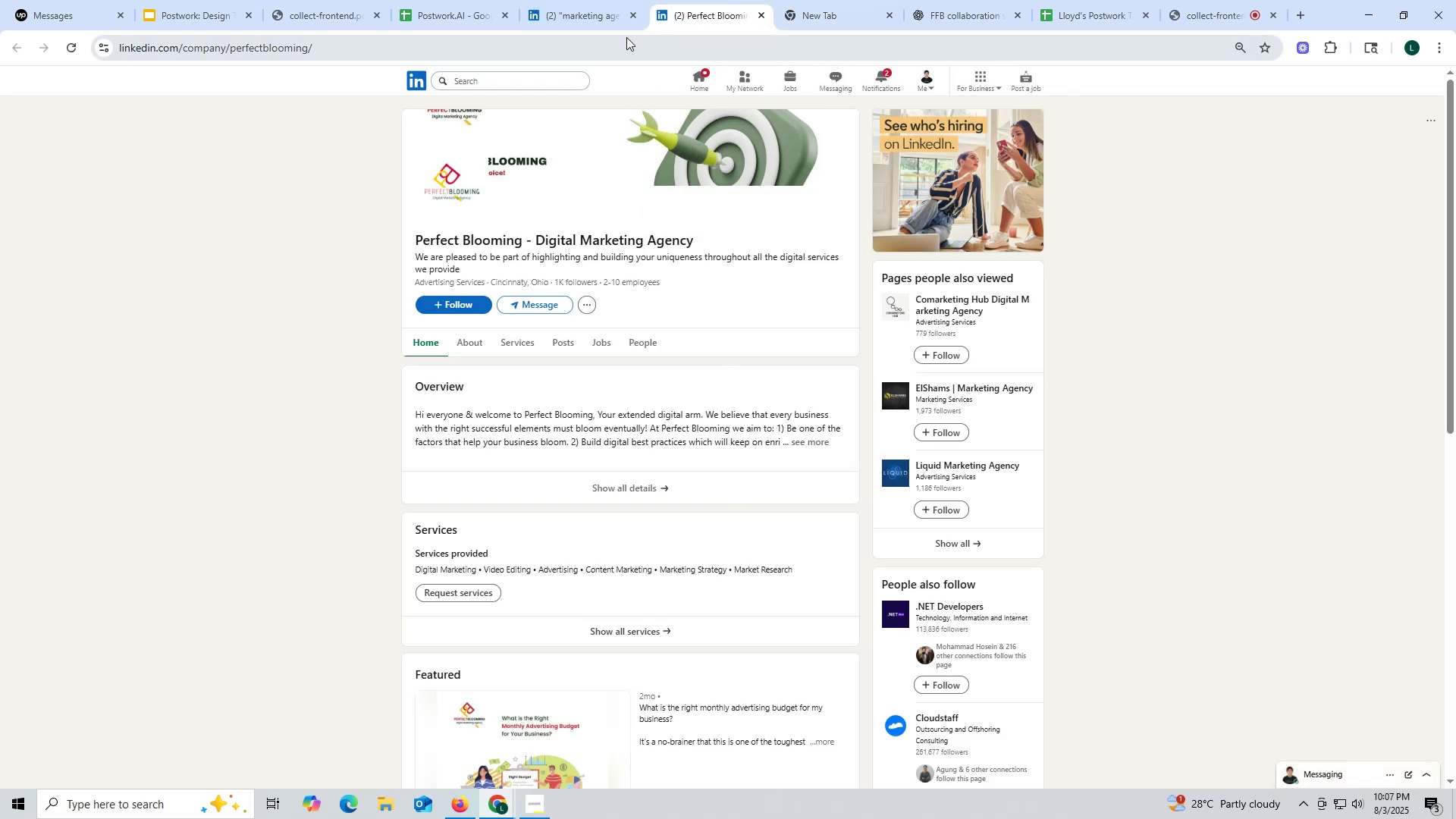 
left_click([582, 17])
 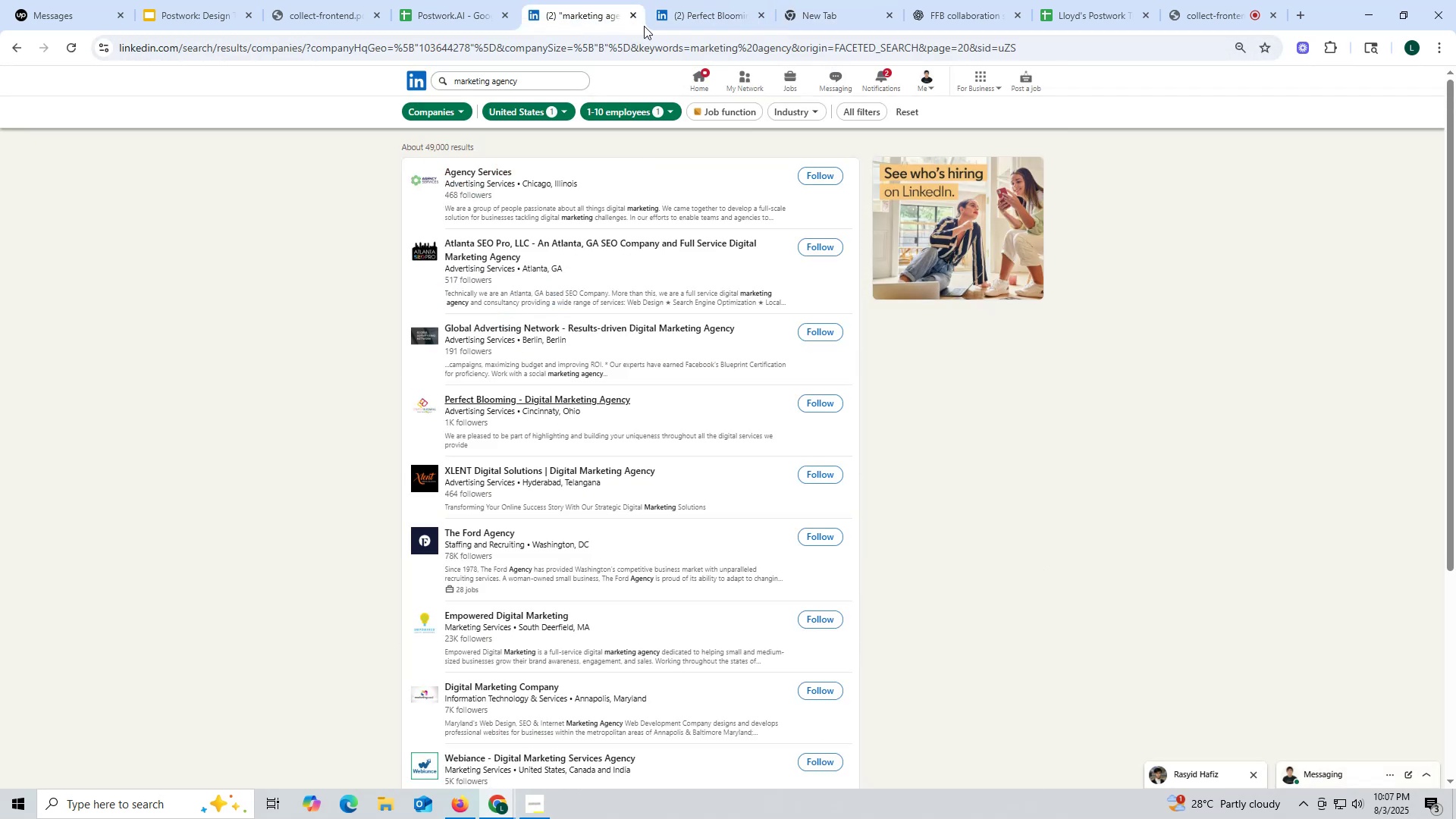 
left_click([690, 18])
 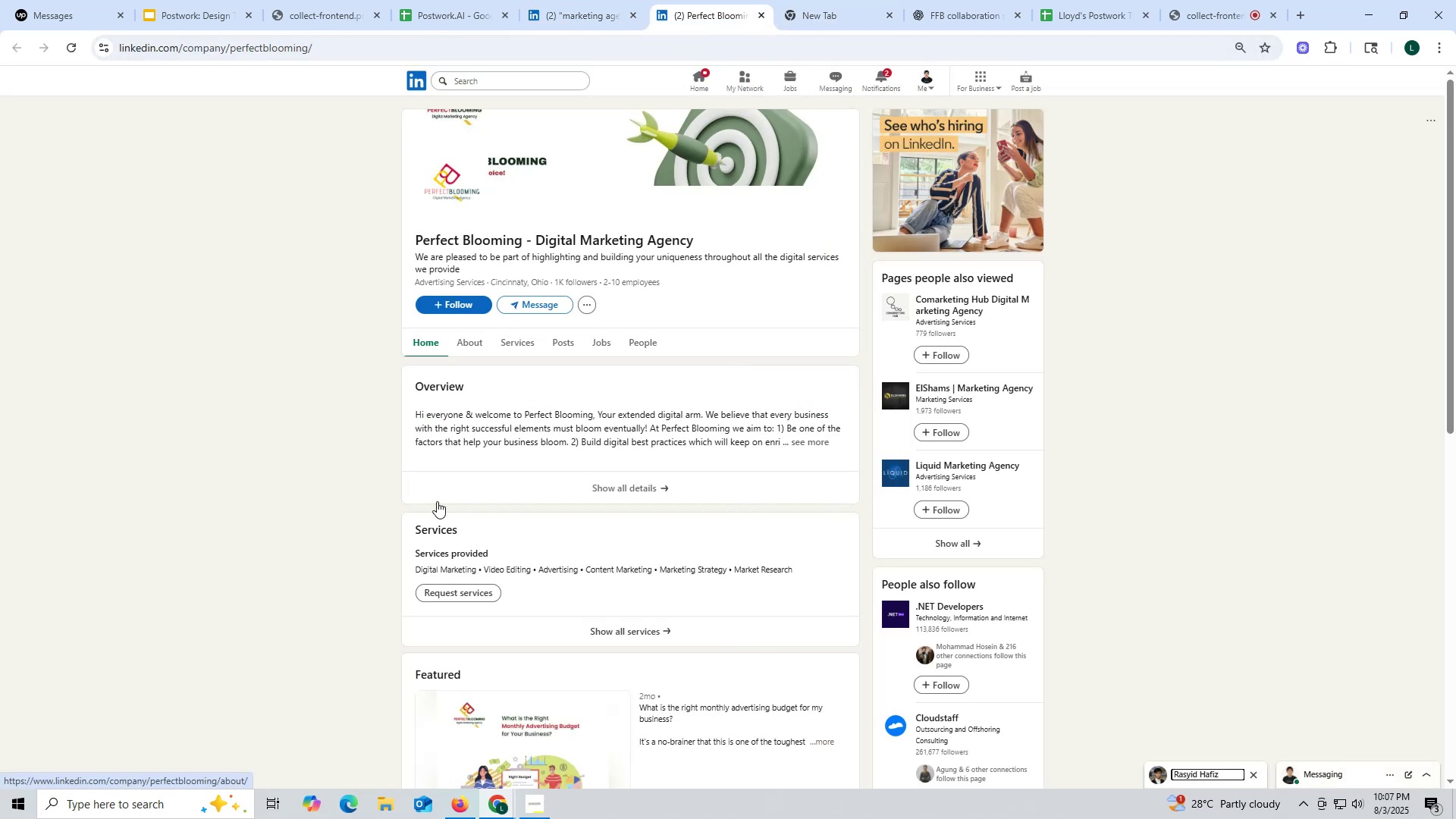 
wait(9.79)
 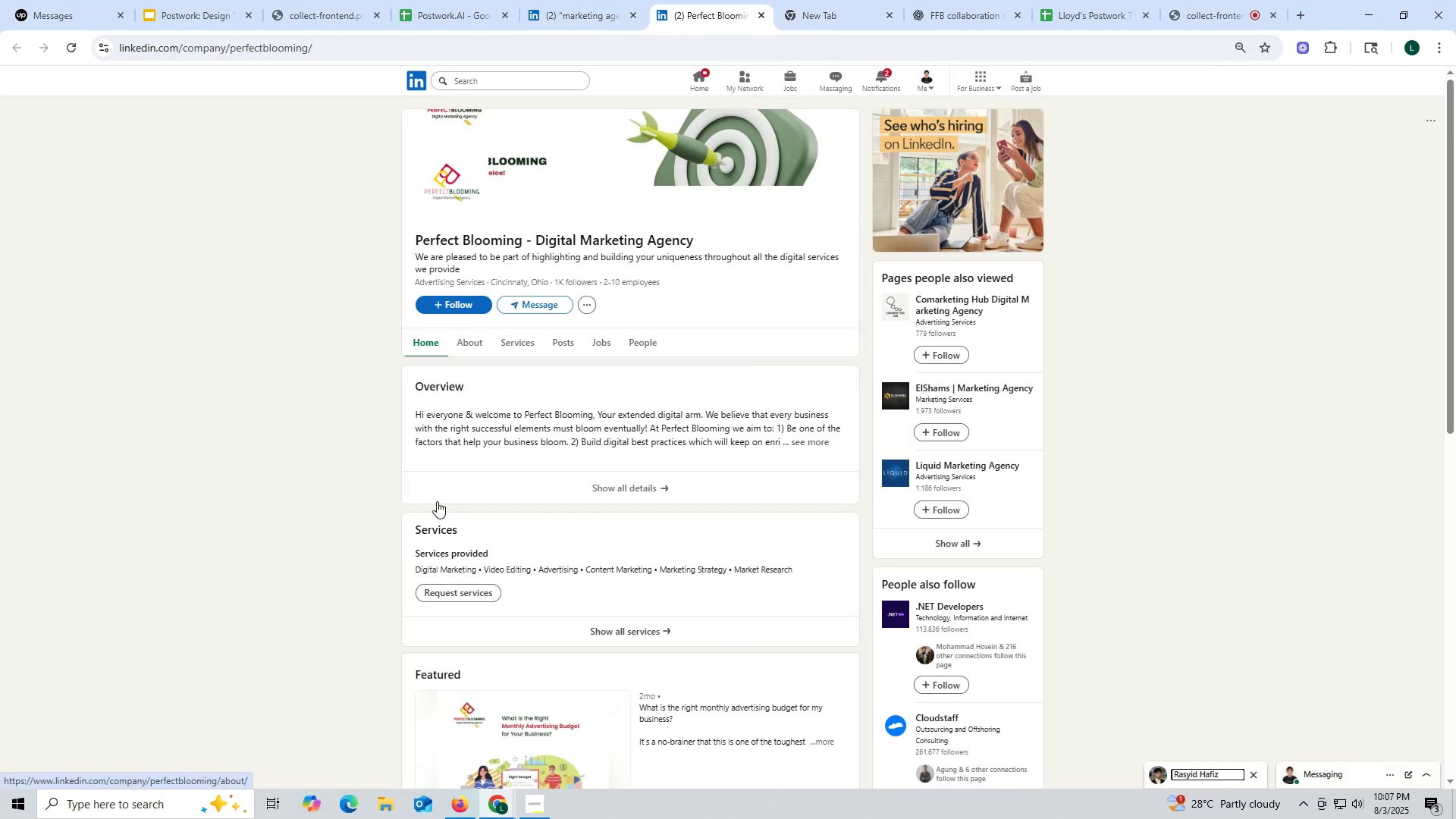 
left_click([563, 341])
 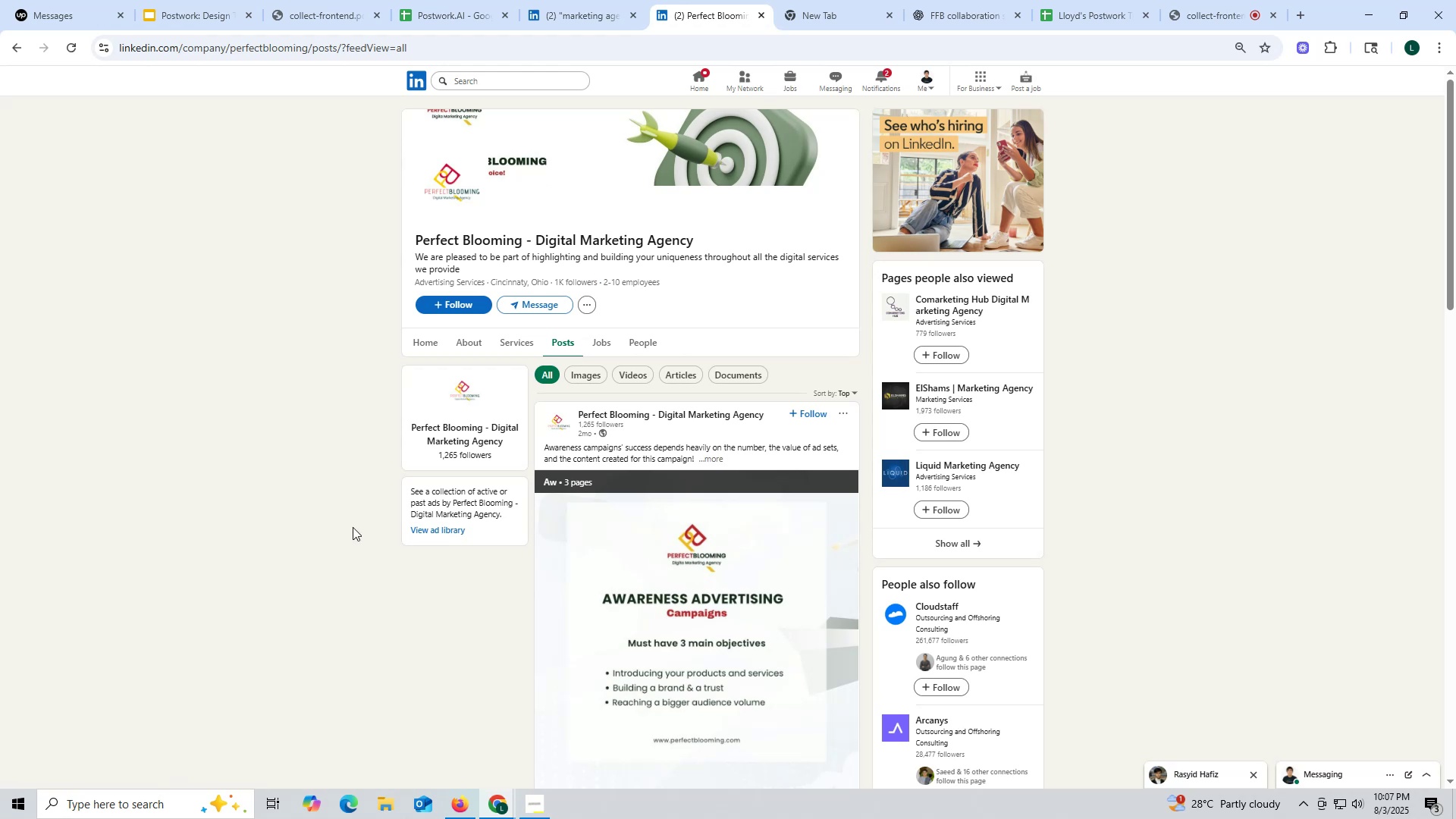 
wait(7.78)
 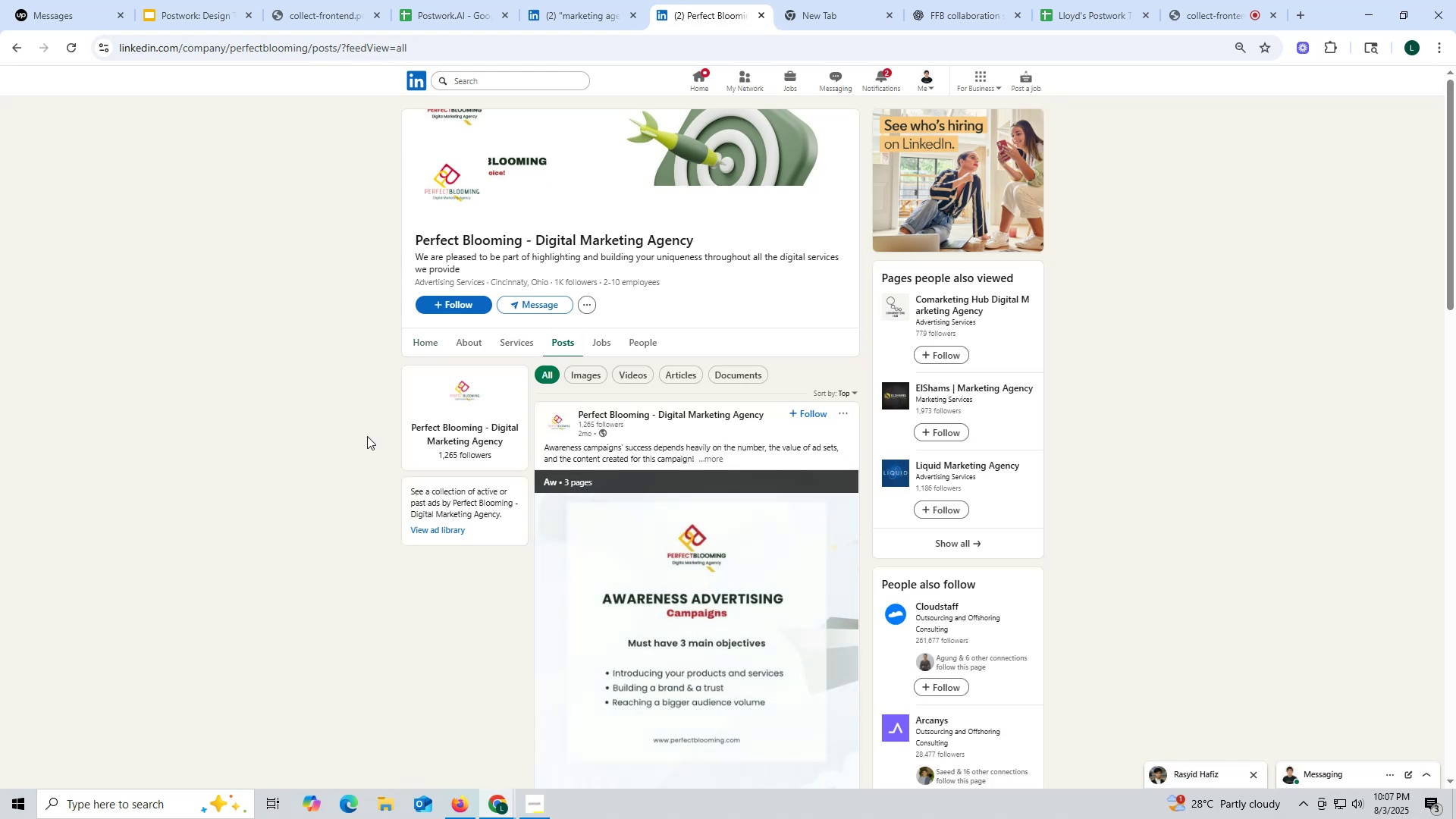 
left_click([465, 338])
 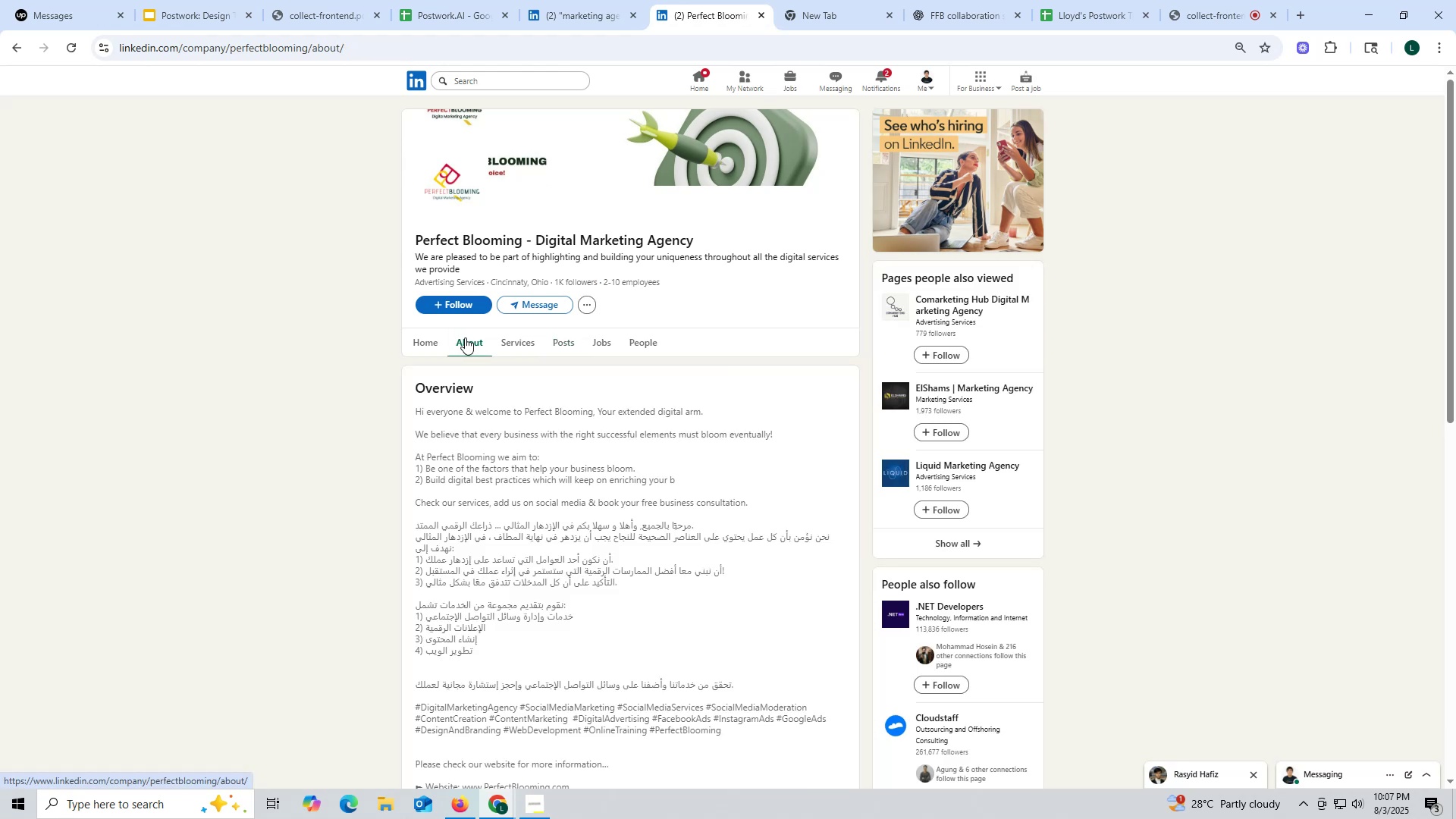 
wait(8.19)
 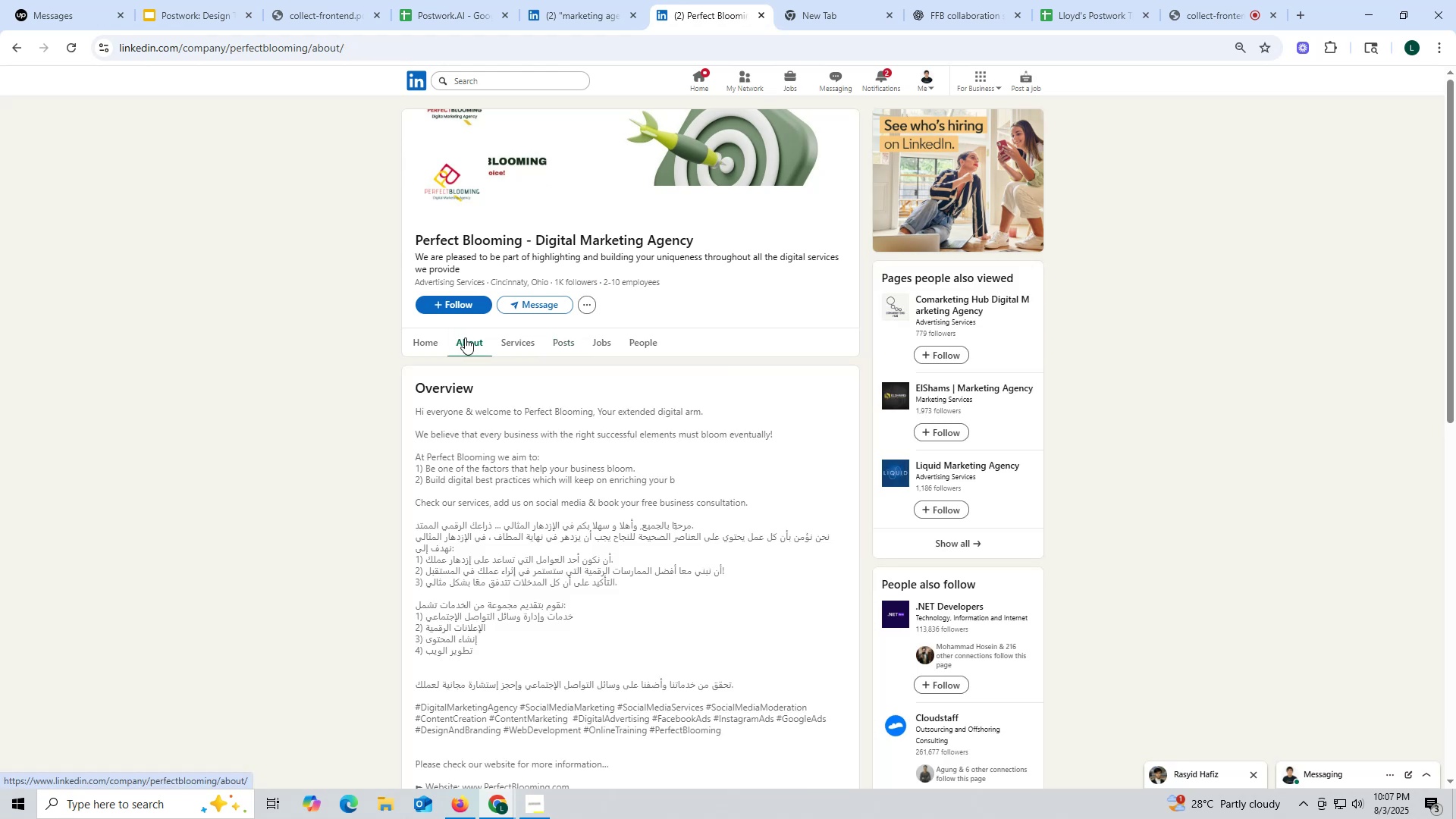 
left_click([416, 342])
 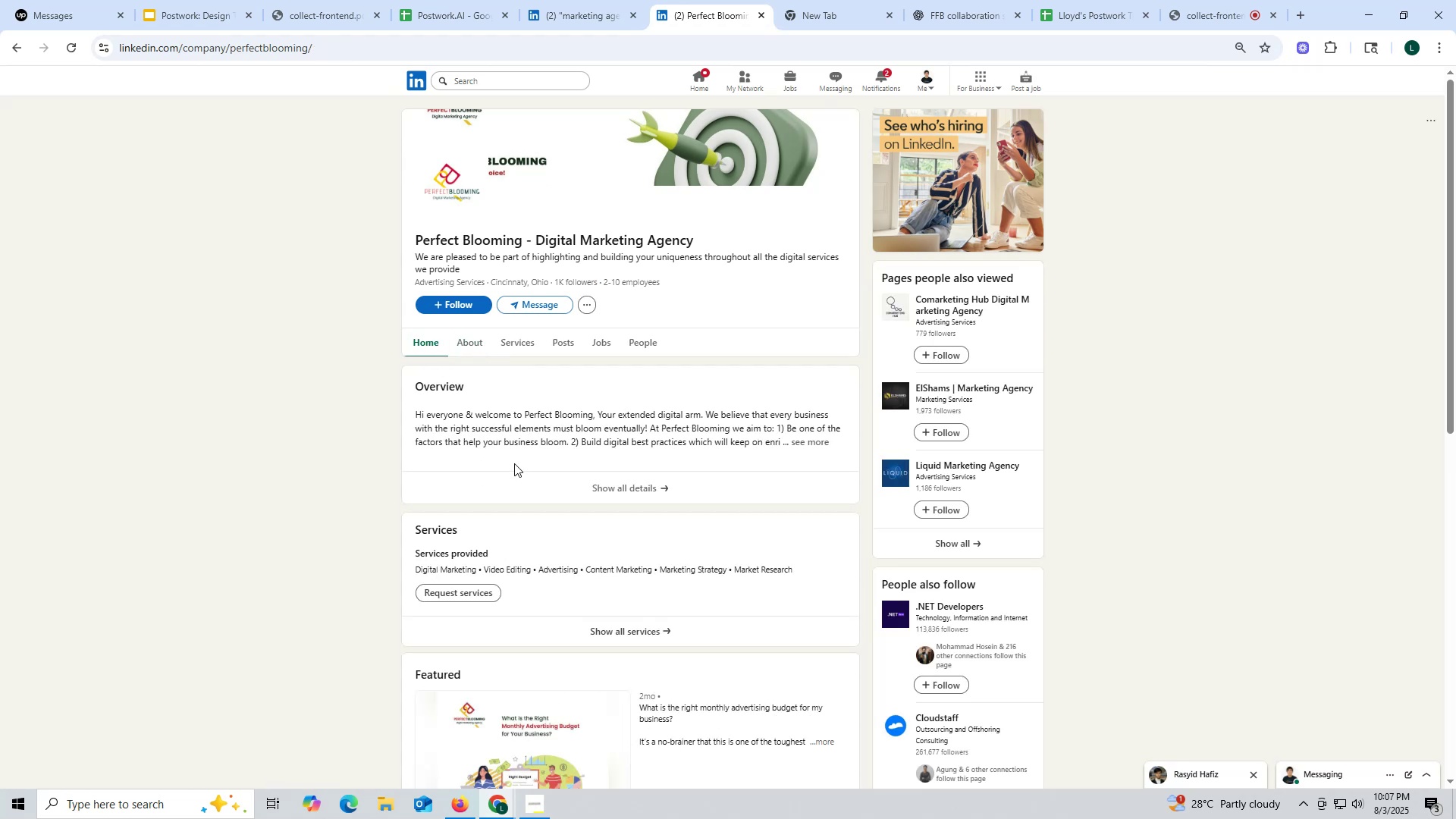 
scroll: coordinate [518, 460], scroll_direction: none, amount: 0.0
 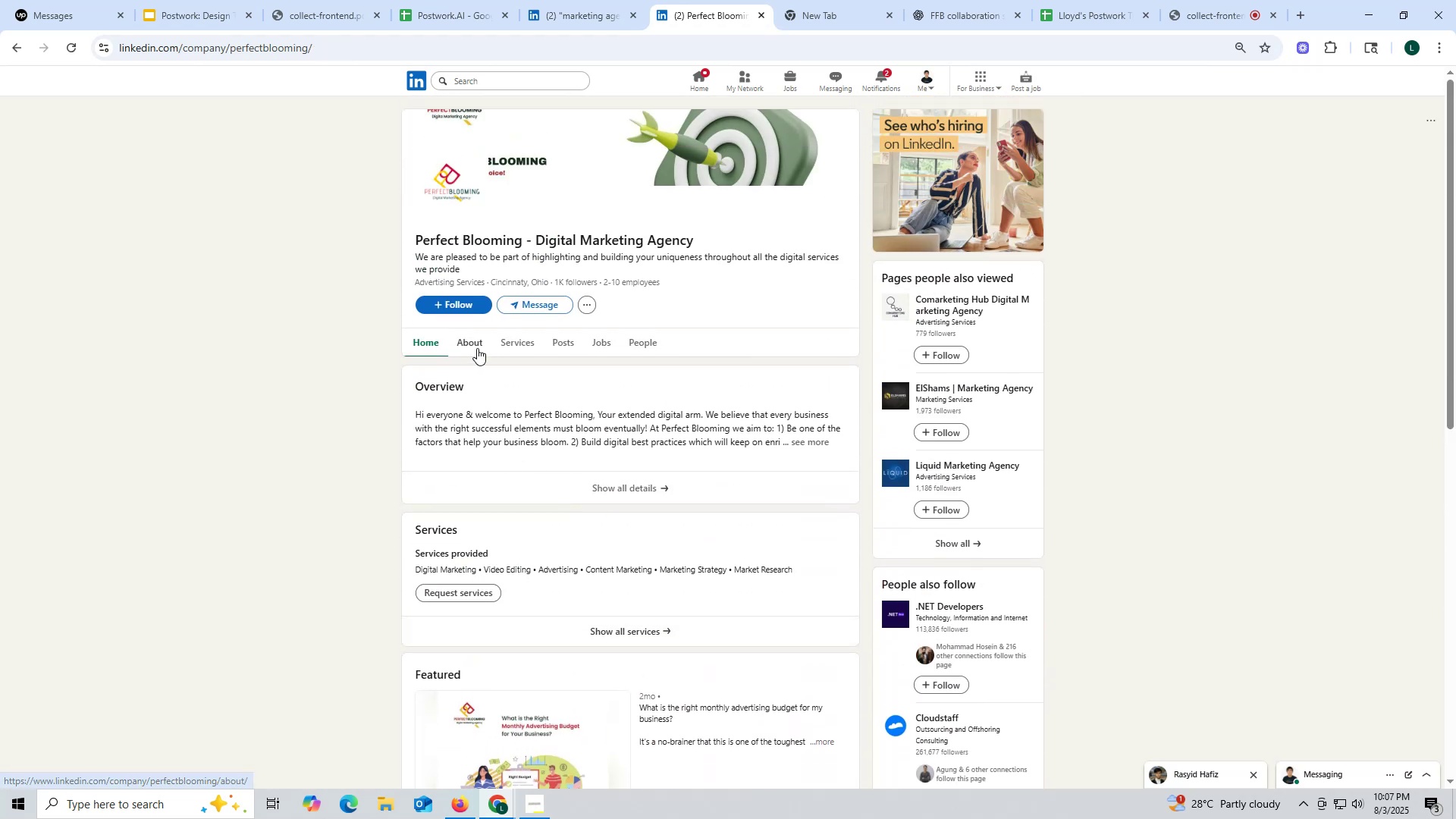 
left_click([472, 346])
 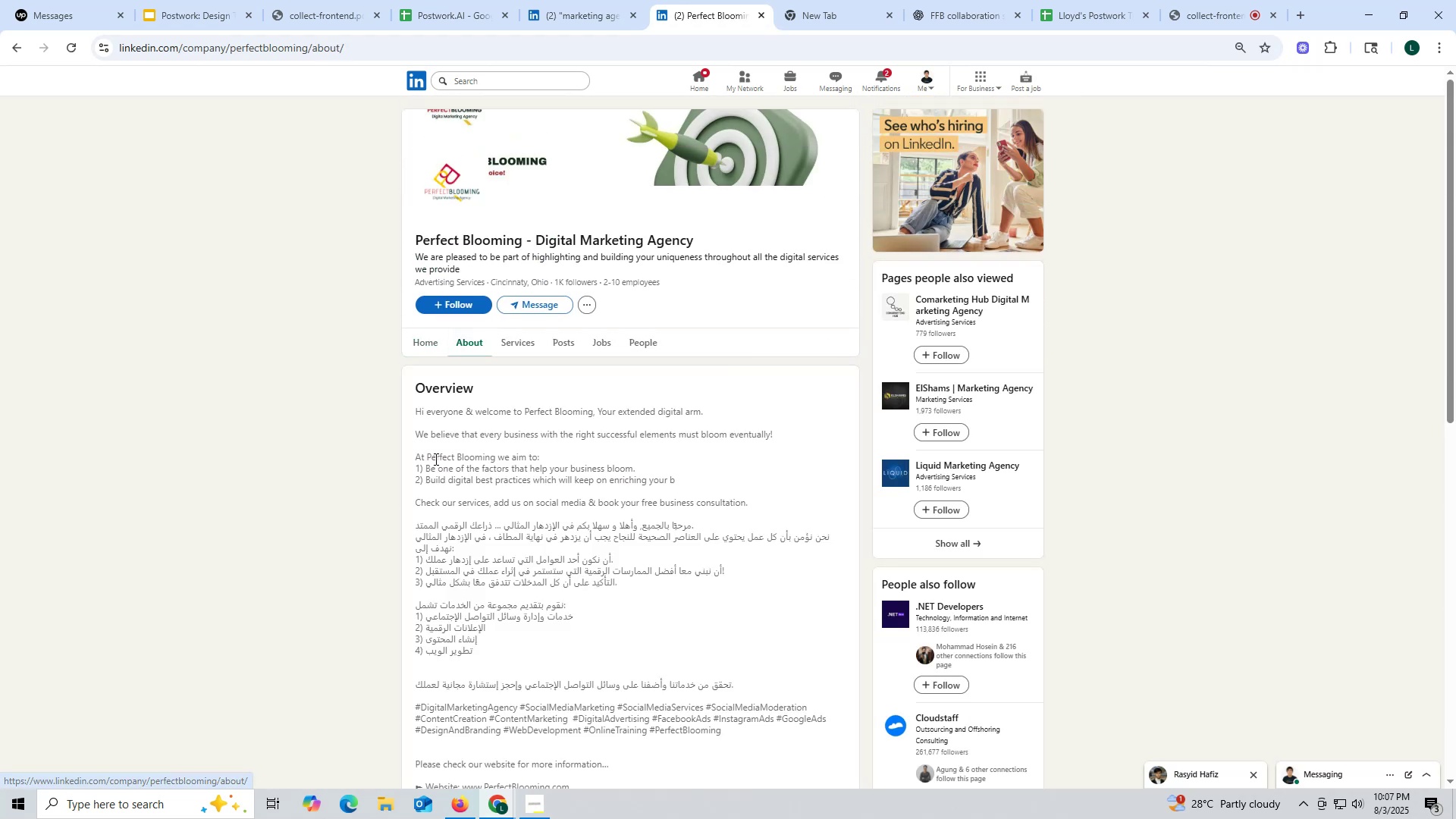 
scroll: coordinate [435, 459], scroll_direction: down, amount: 5.0
 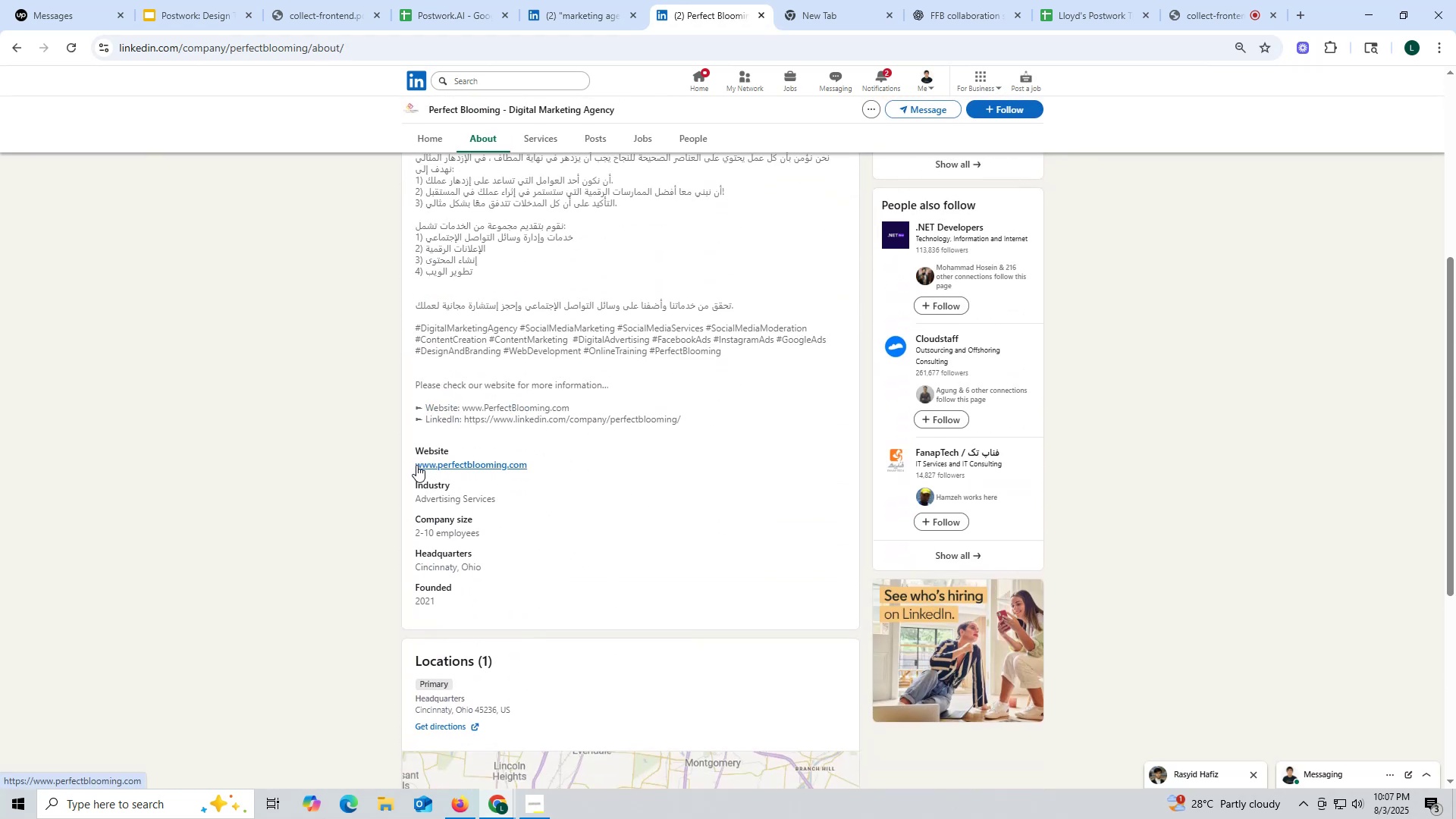 
left_click_drag(start_coordinate=[409, 466], to_coordinate=[551, 466])
 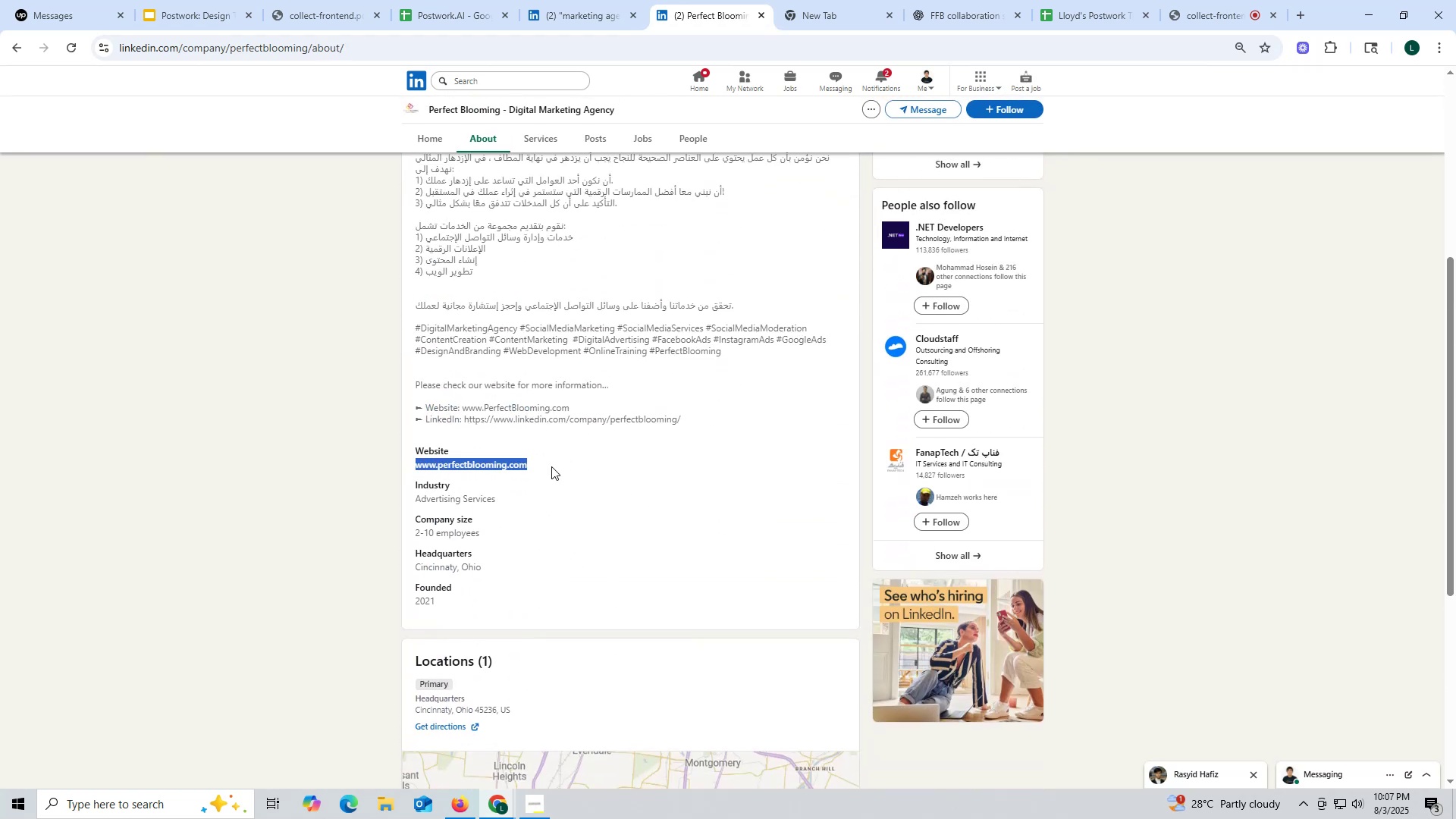 
key(Control+ControlLeft)
 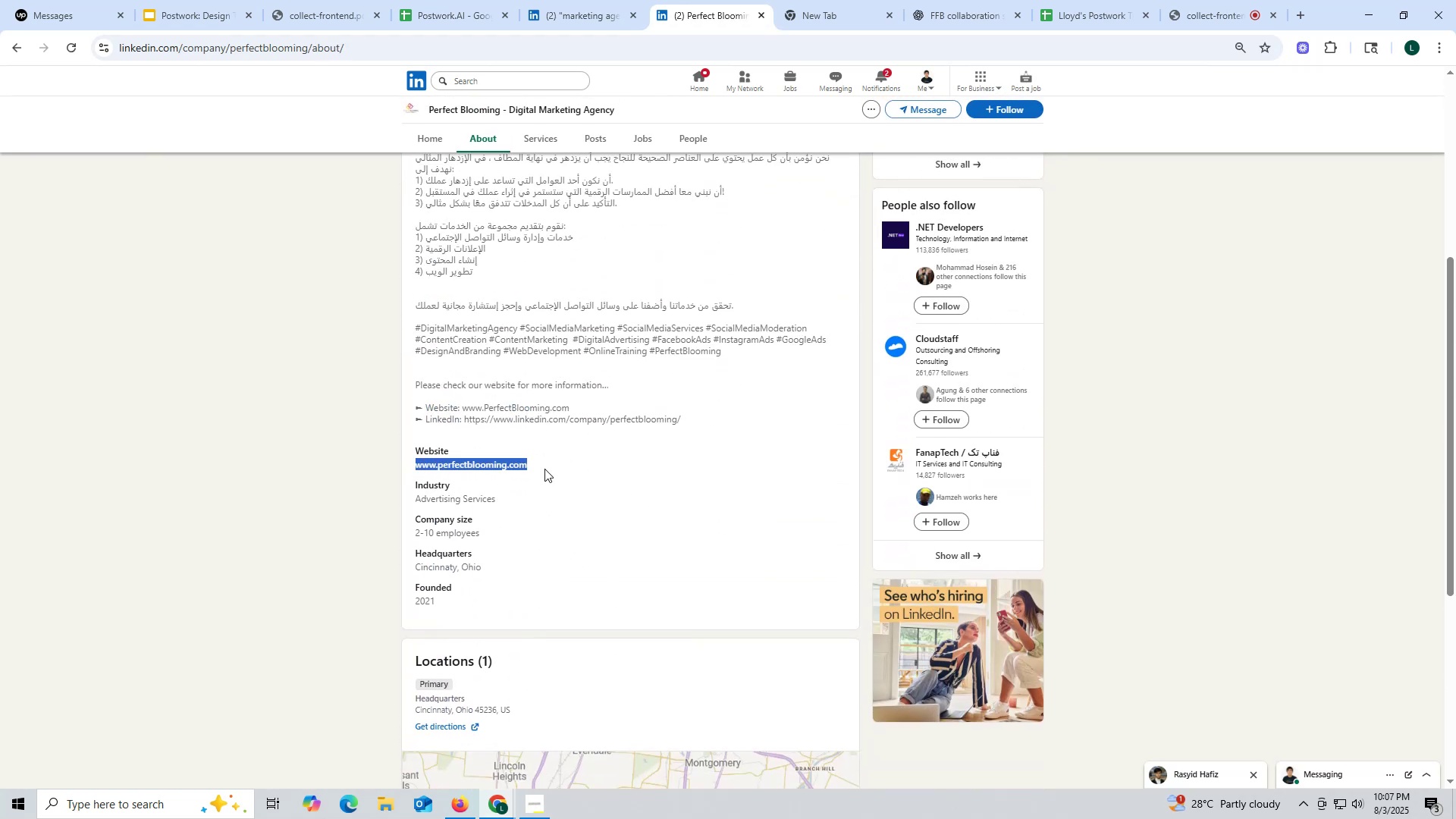 
key(Control+C)
 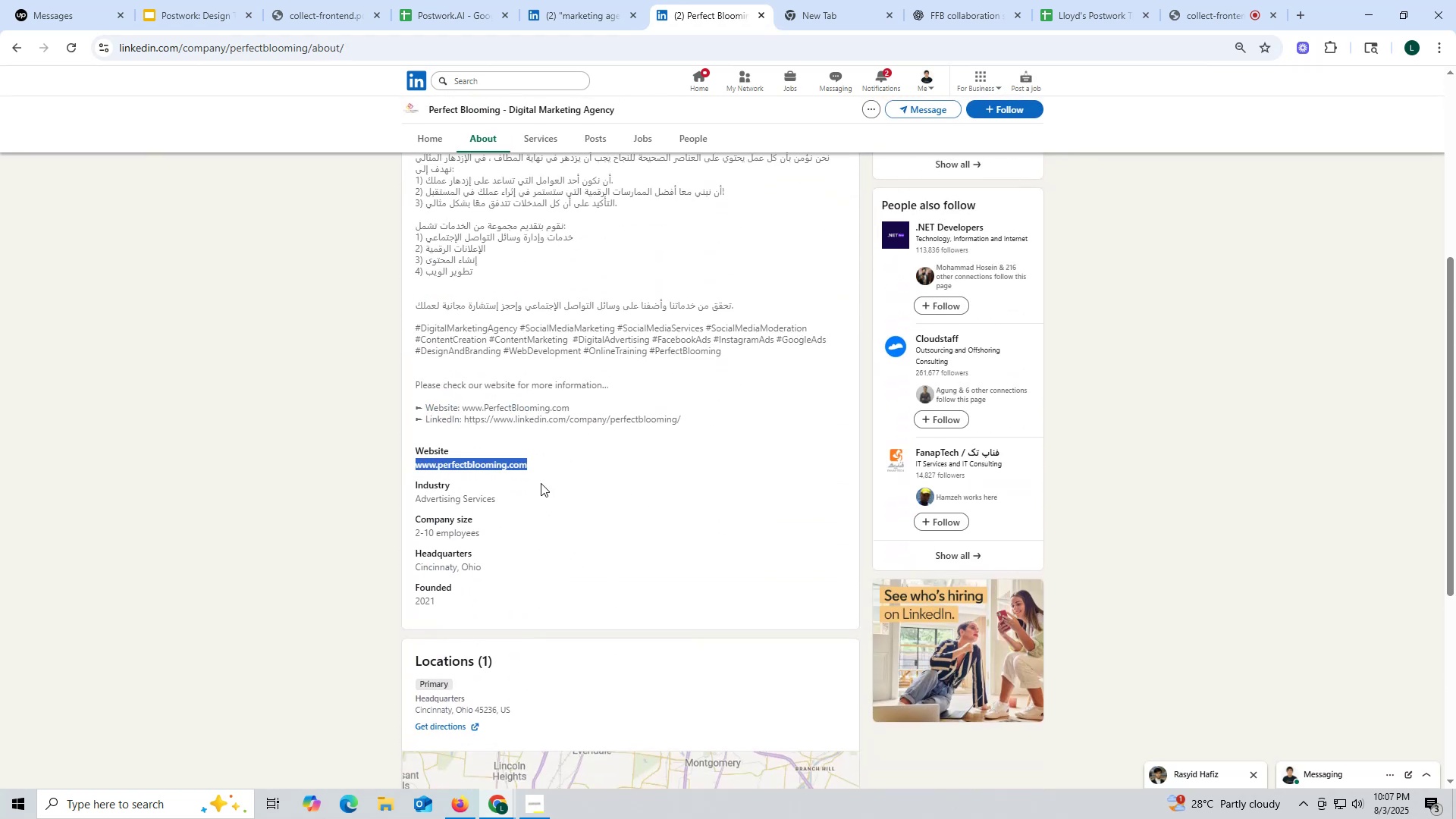 
key(Control+ControlLeft)
 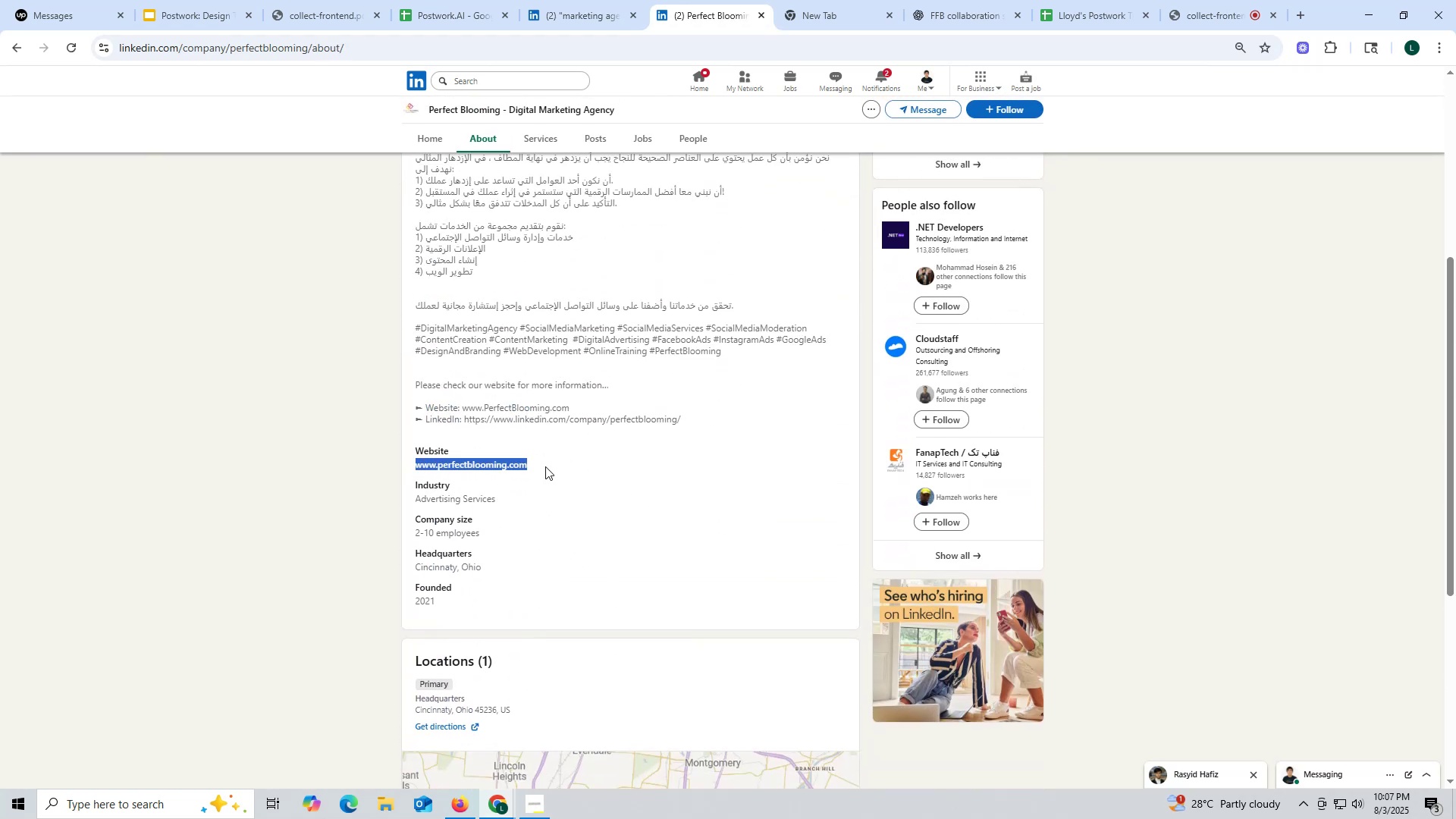 
key(Control+C)
 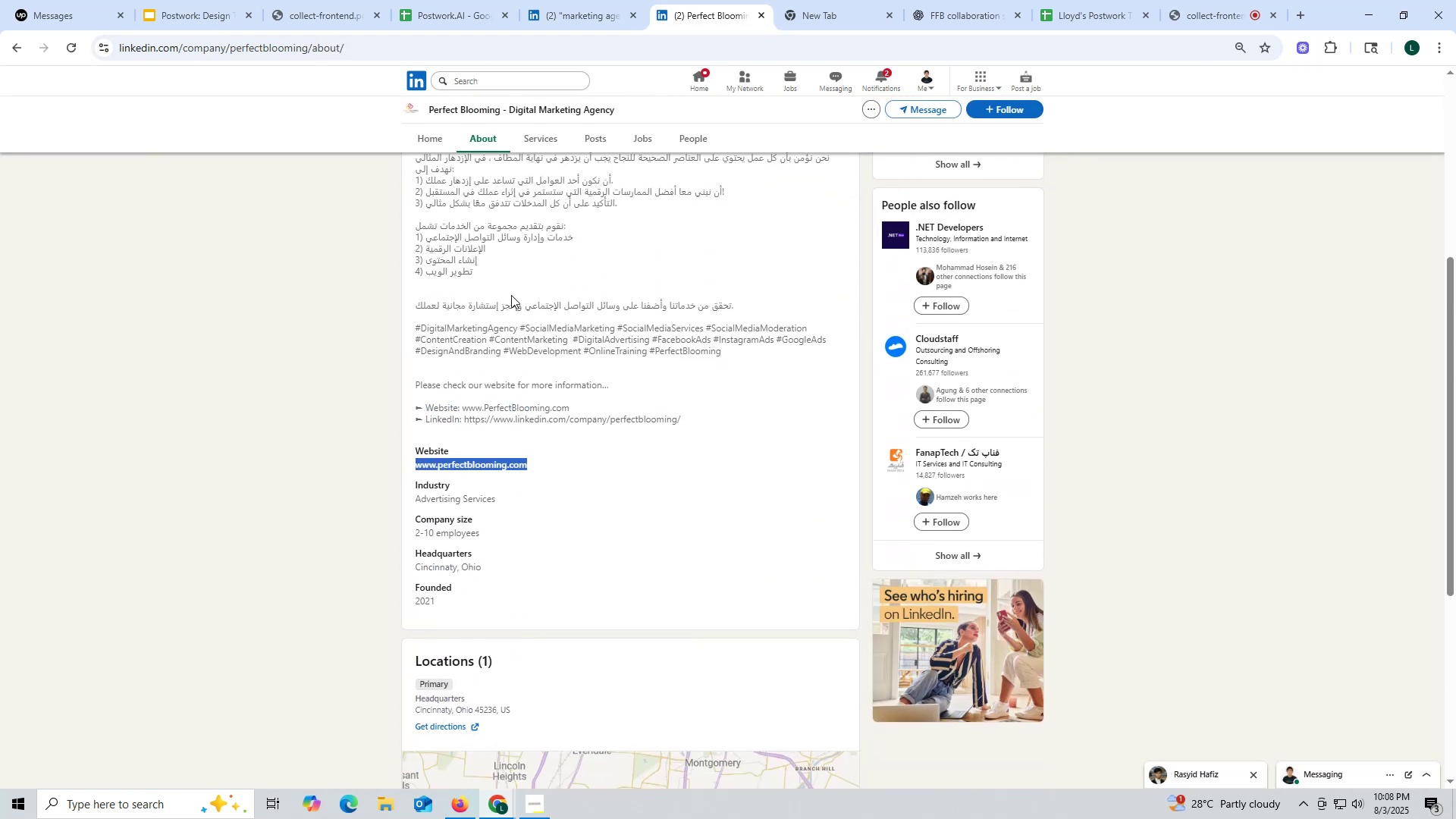 
scroll: coordinate [571, 226], scroll_direction: up, amount: 5.0
 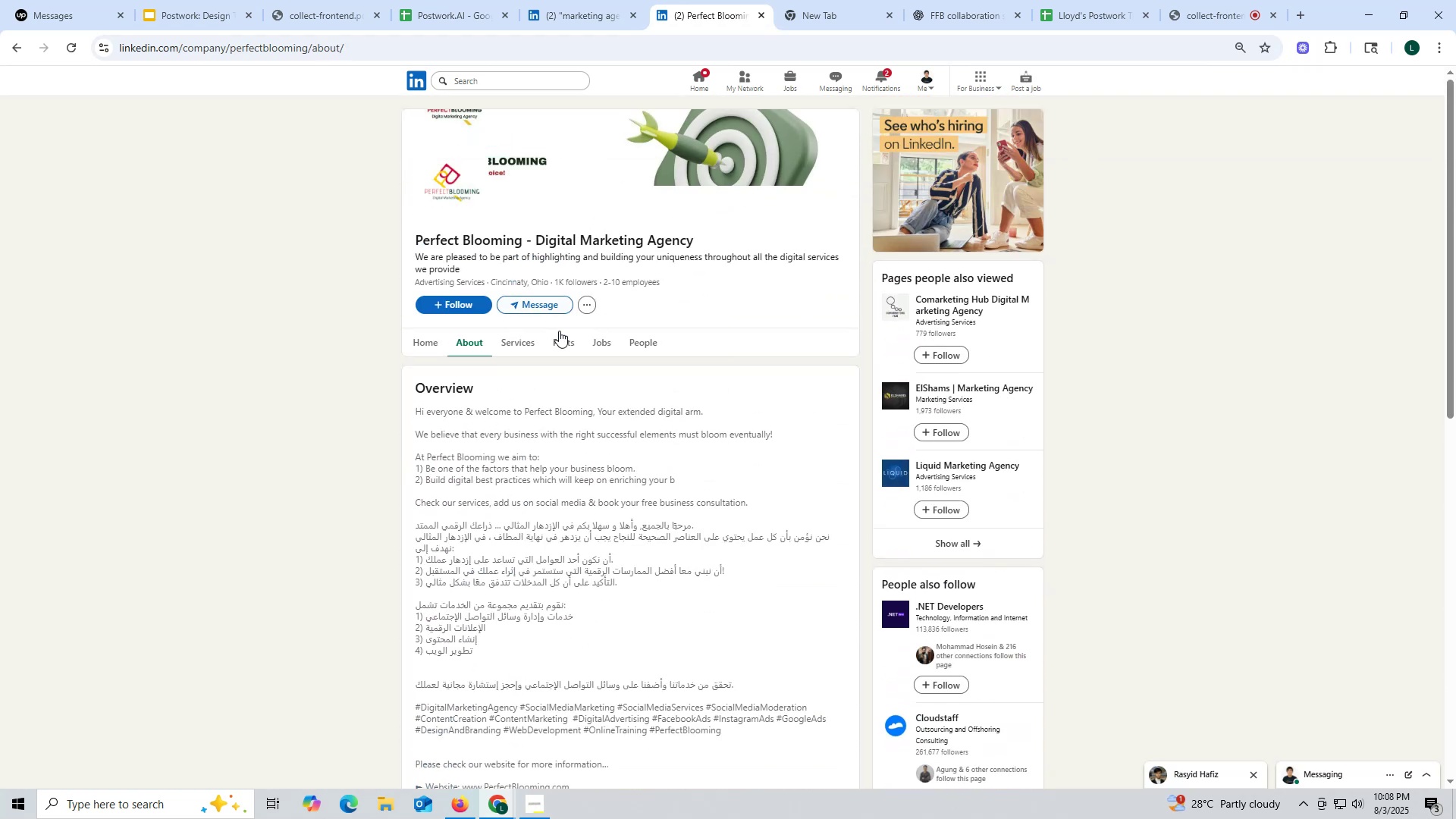 
left_click([557, 342])
 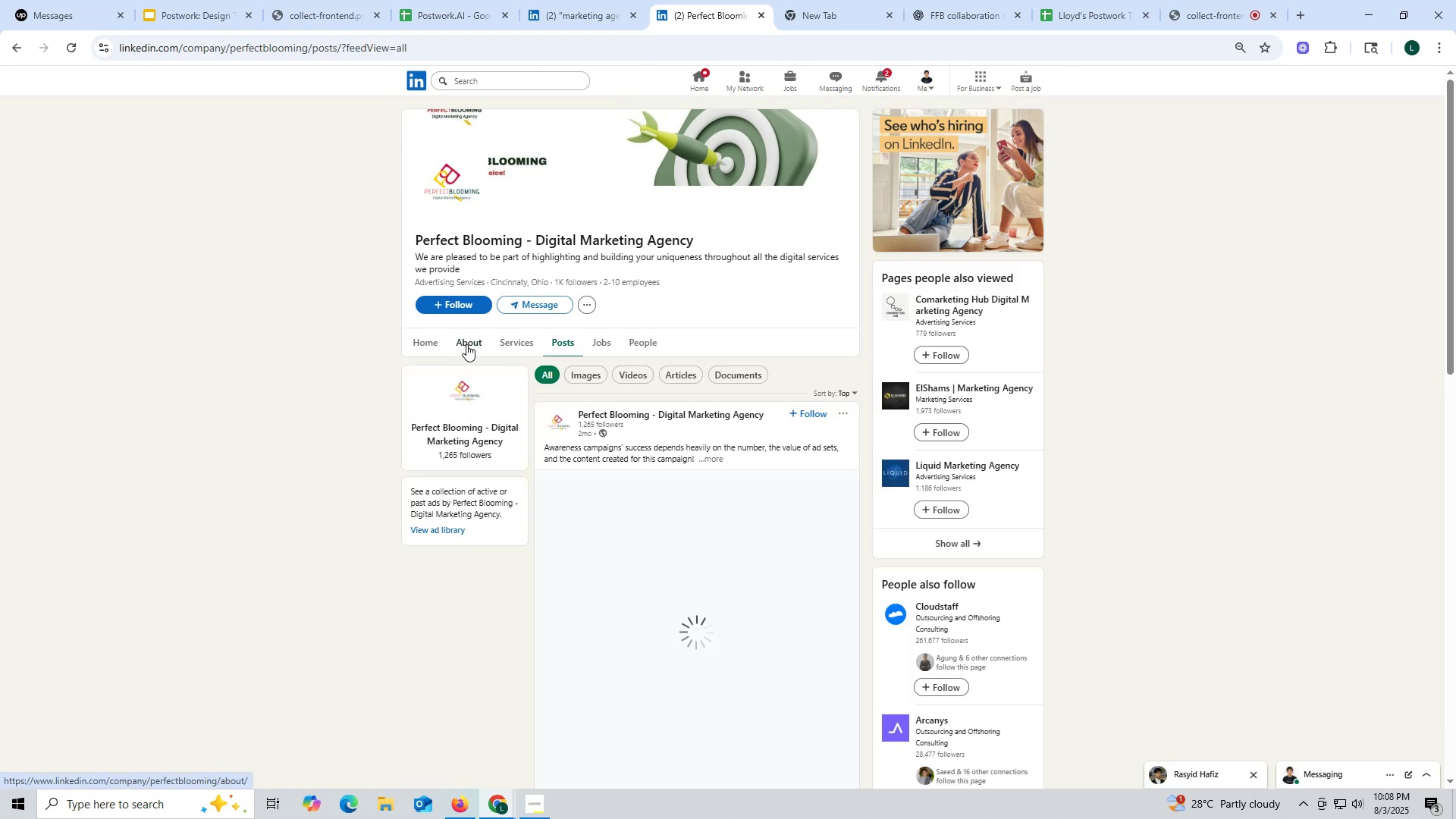 
left_click([466, 344])
 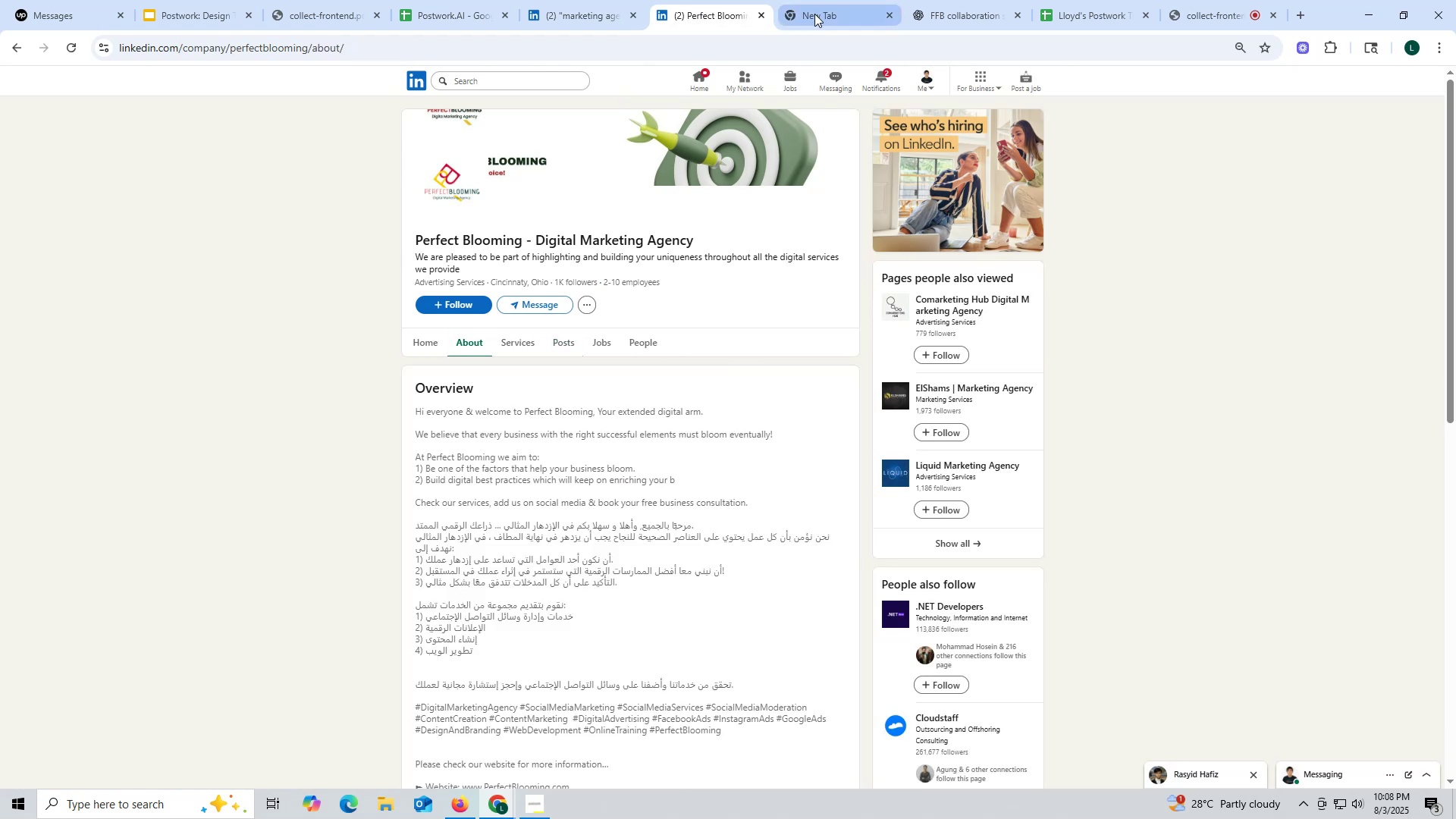 
left_click([814, 14])
 